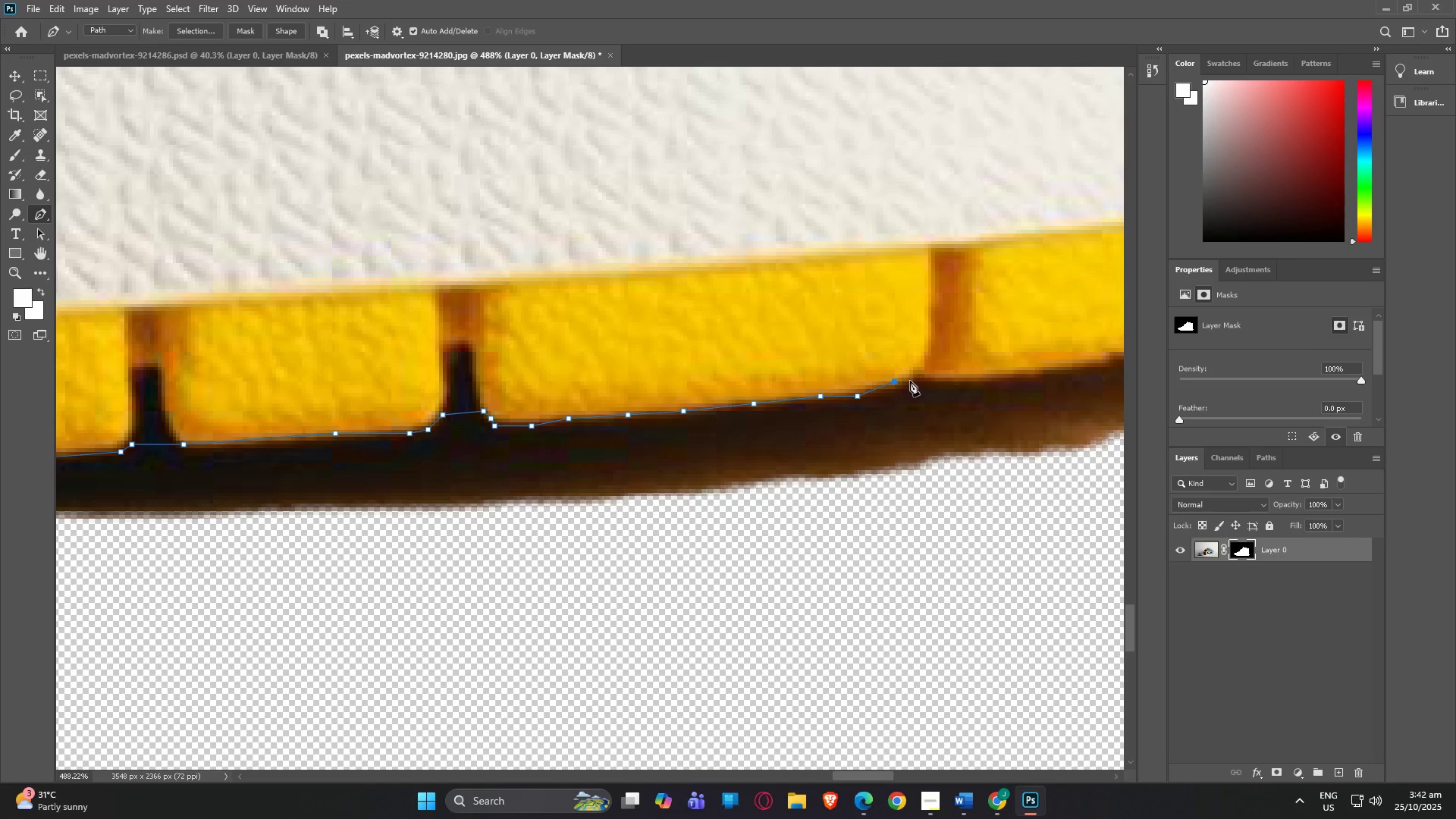 
left_click([910, 381])
 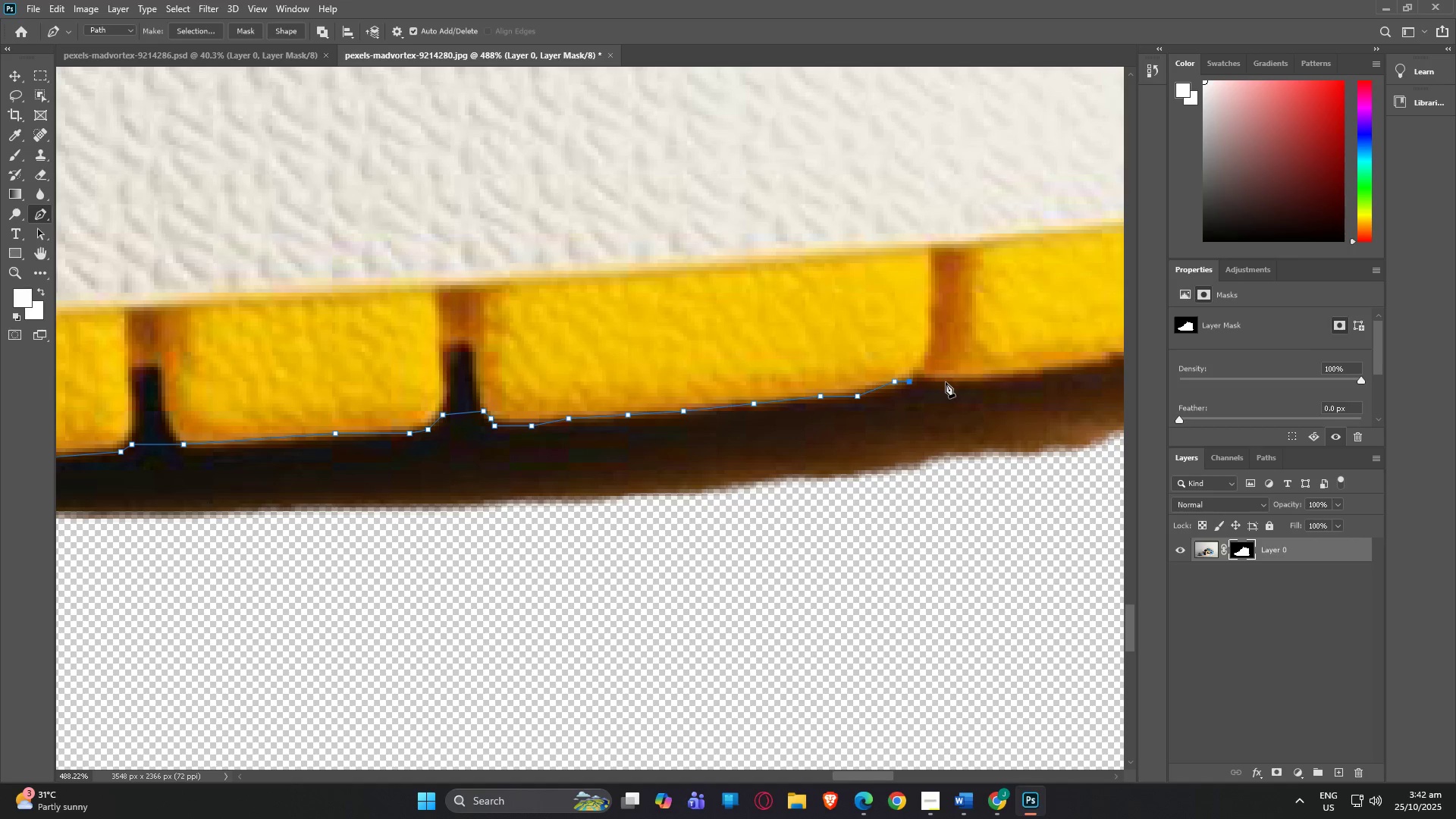 
left_click([946, 382])
 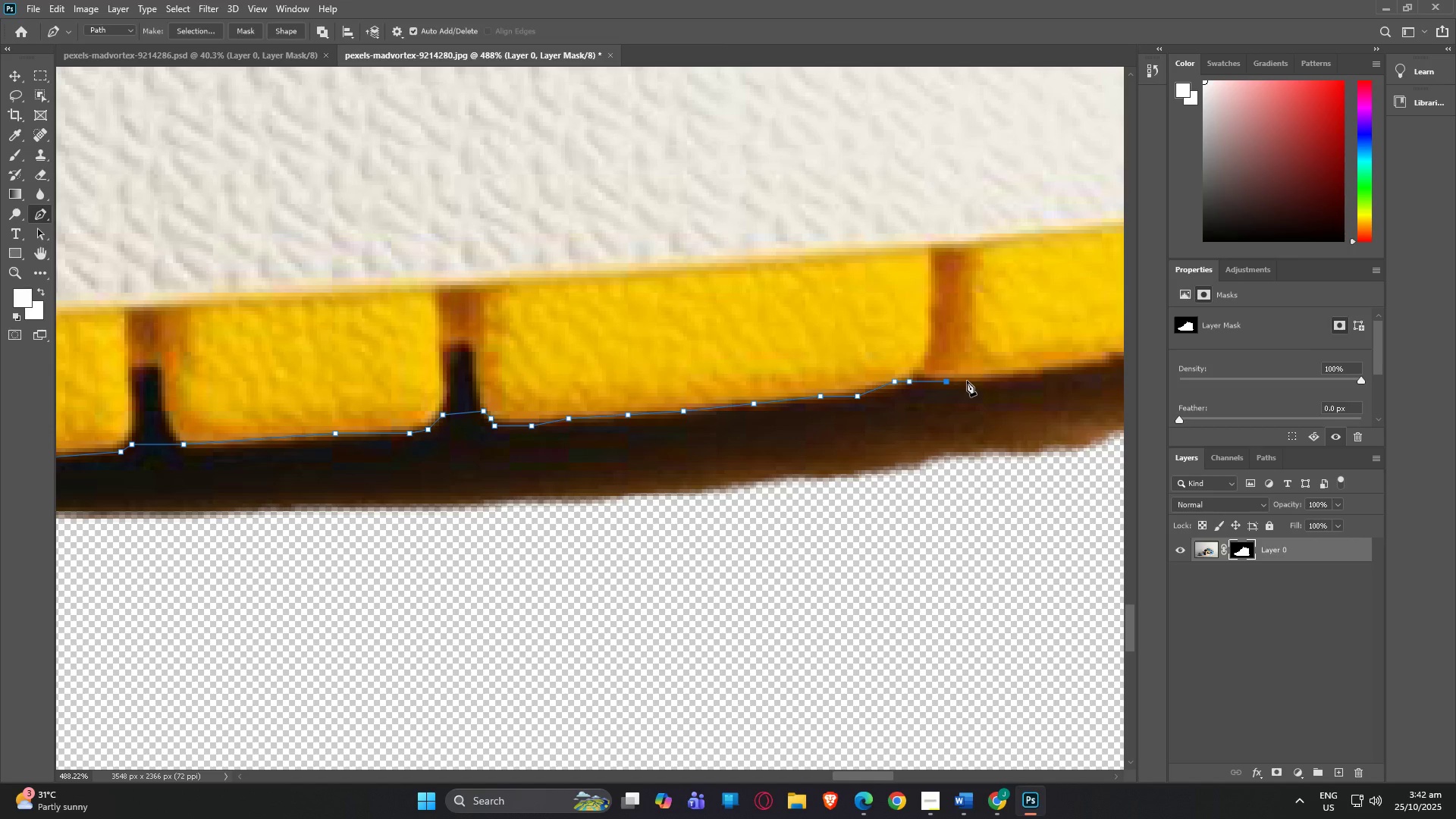 
type(hp)
 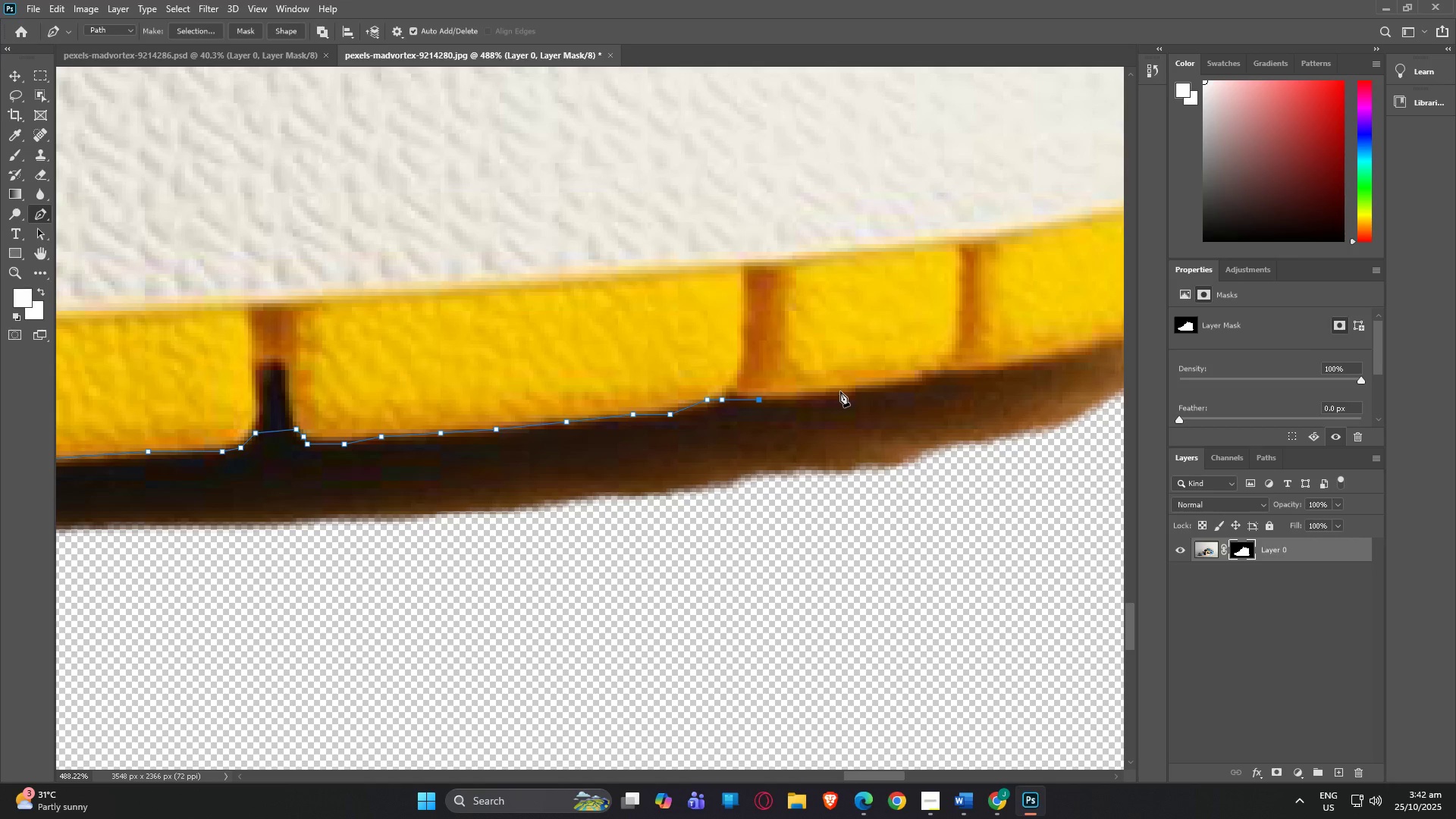 
left_click_drag(start_coordinate=[977, 381], to_coordinate=[824, 394])
 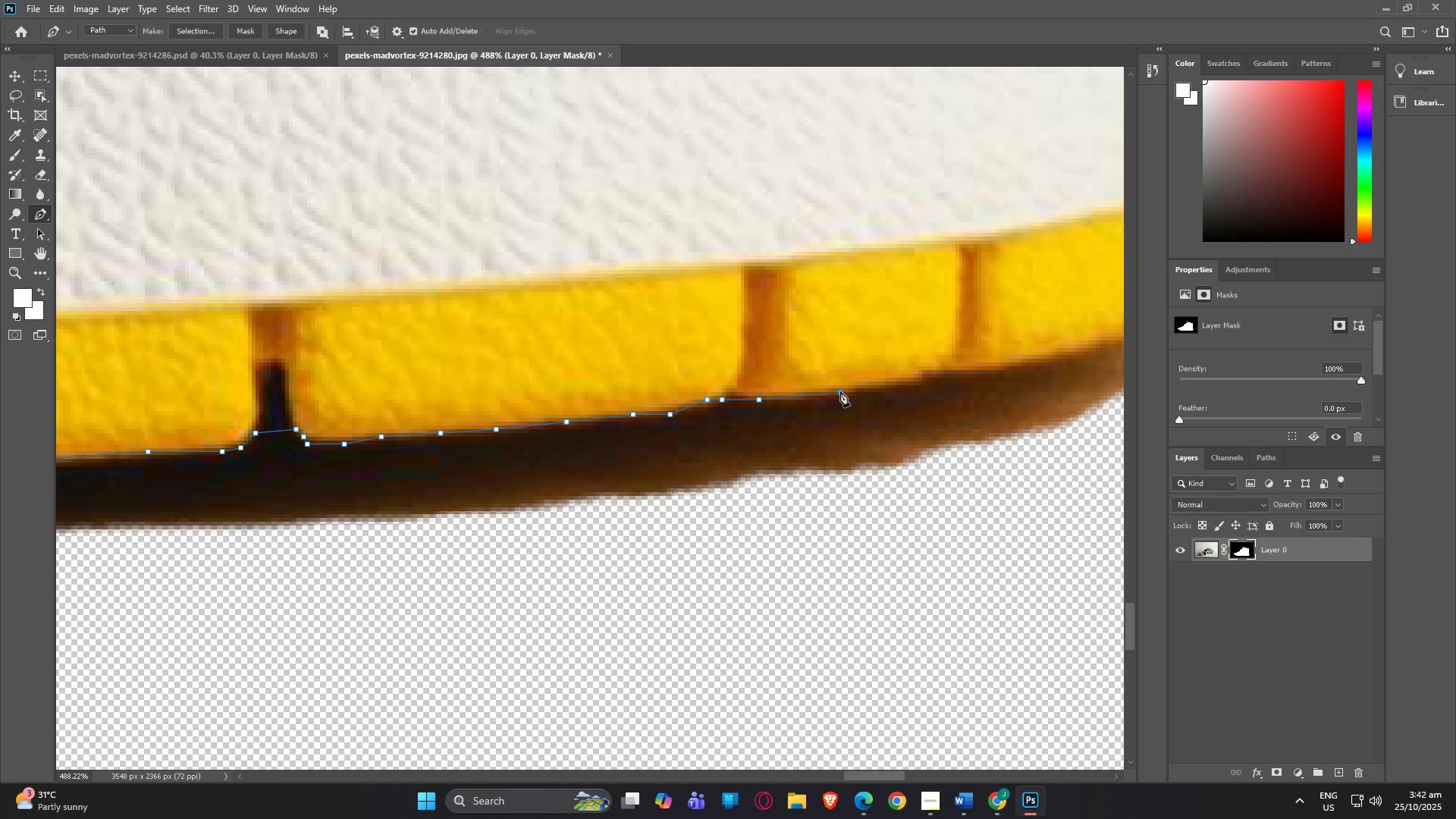 
left_click([840, 391])
 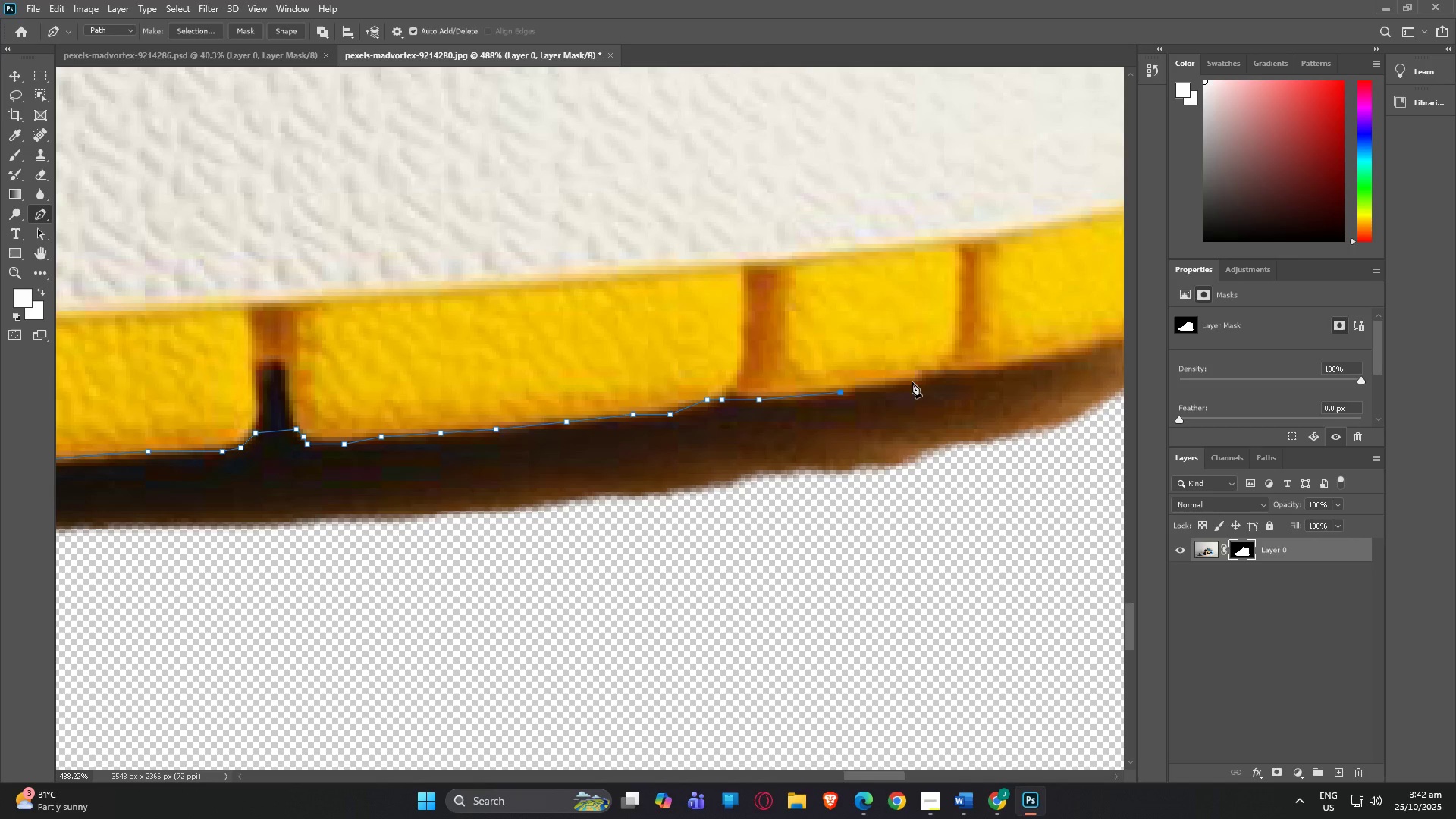 
left_click([912, 382])
 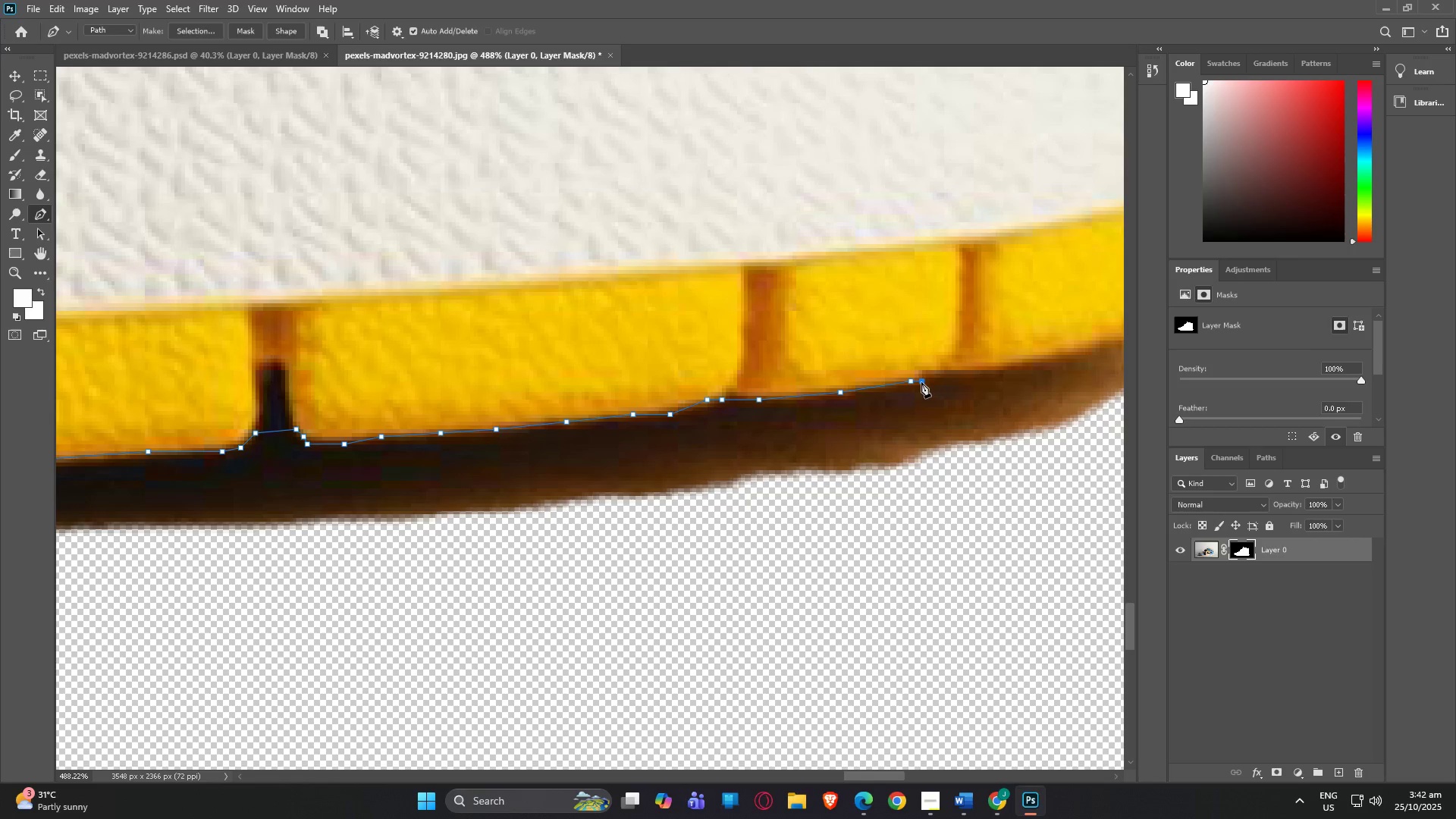 
left_click([921, 382])
 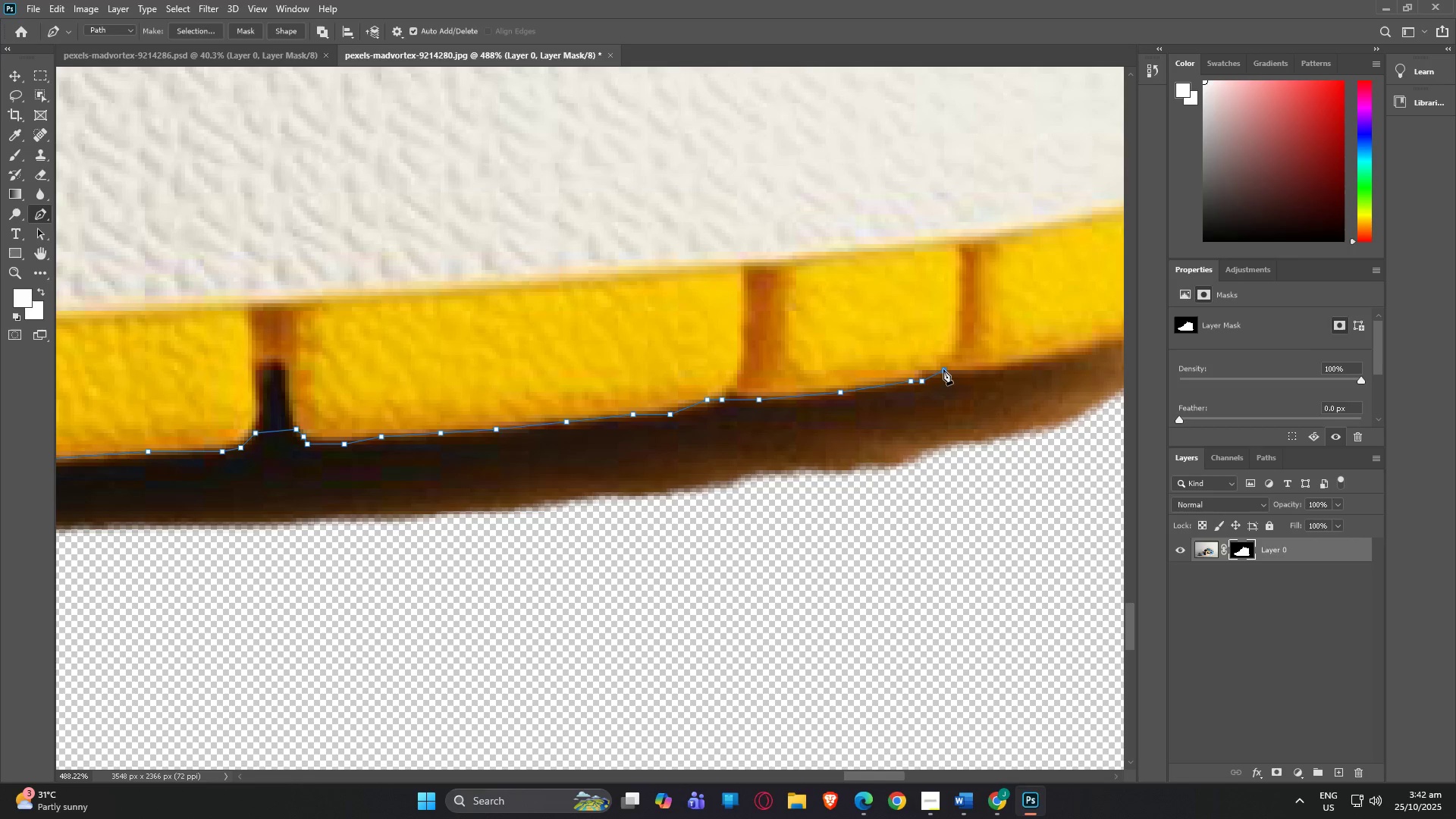 
left_click([943, 369])
 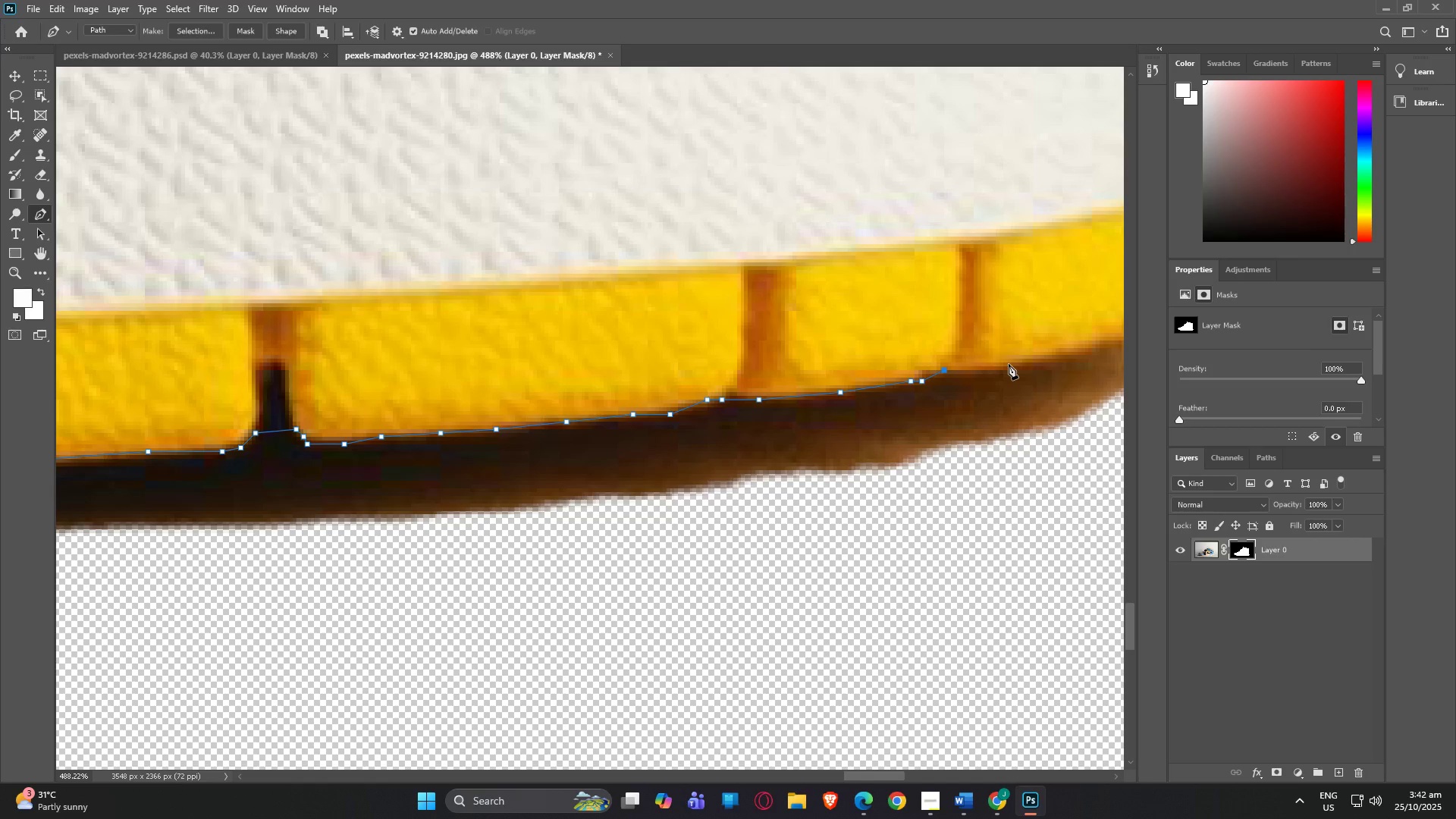 
left_click([1009, 364])
 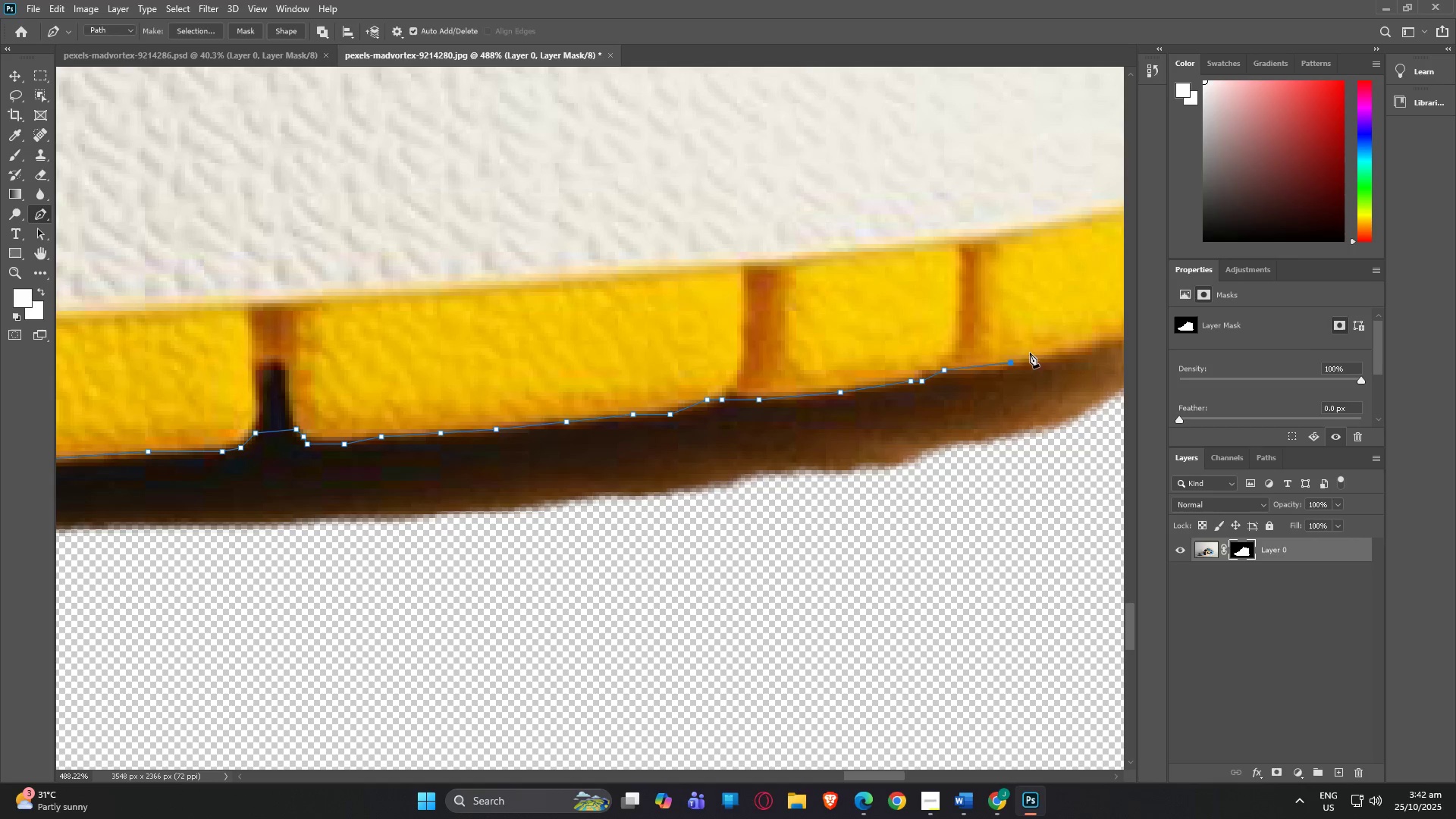 
type(hp)
 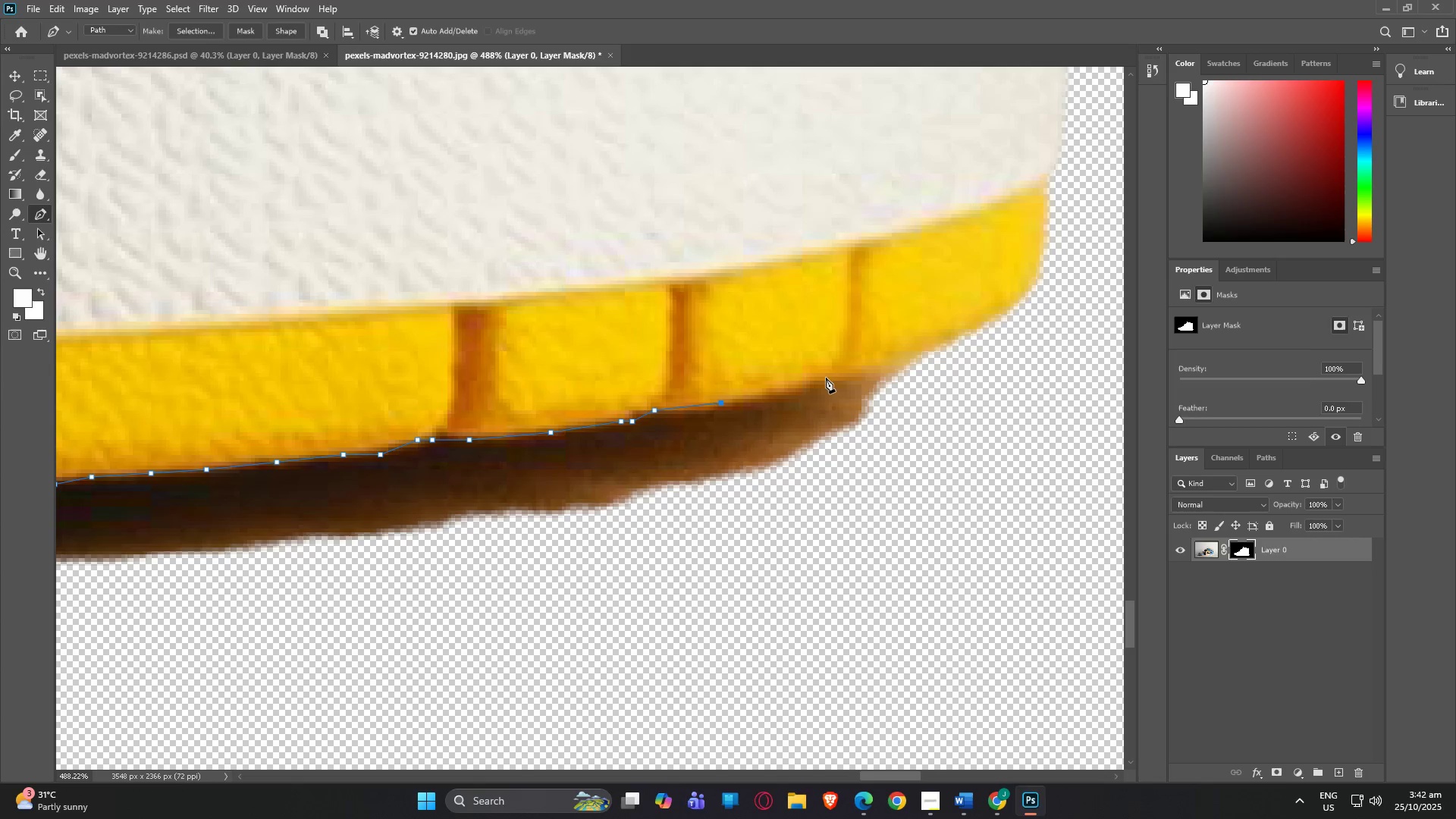 
left_click_drag(start_coordinate=[1034, 345], to_coordinate=[780, 378])
 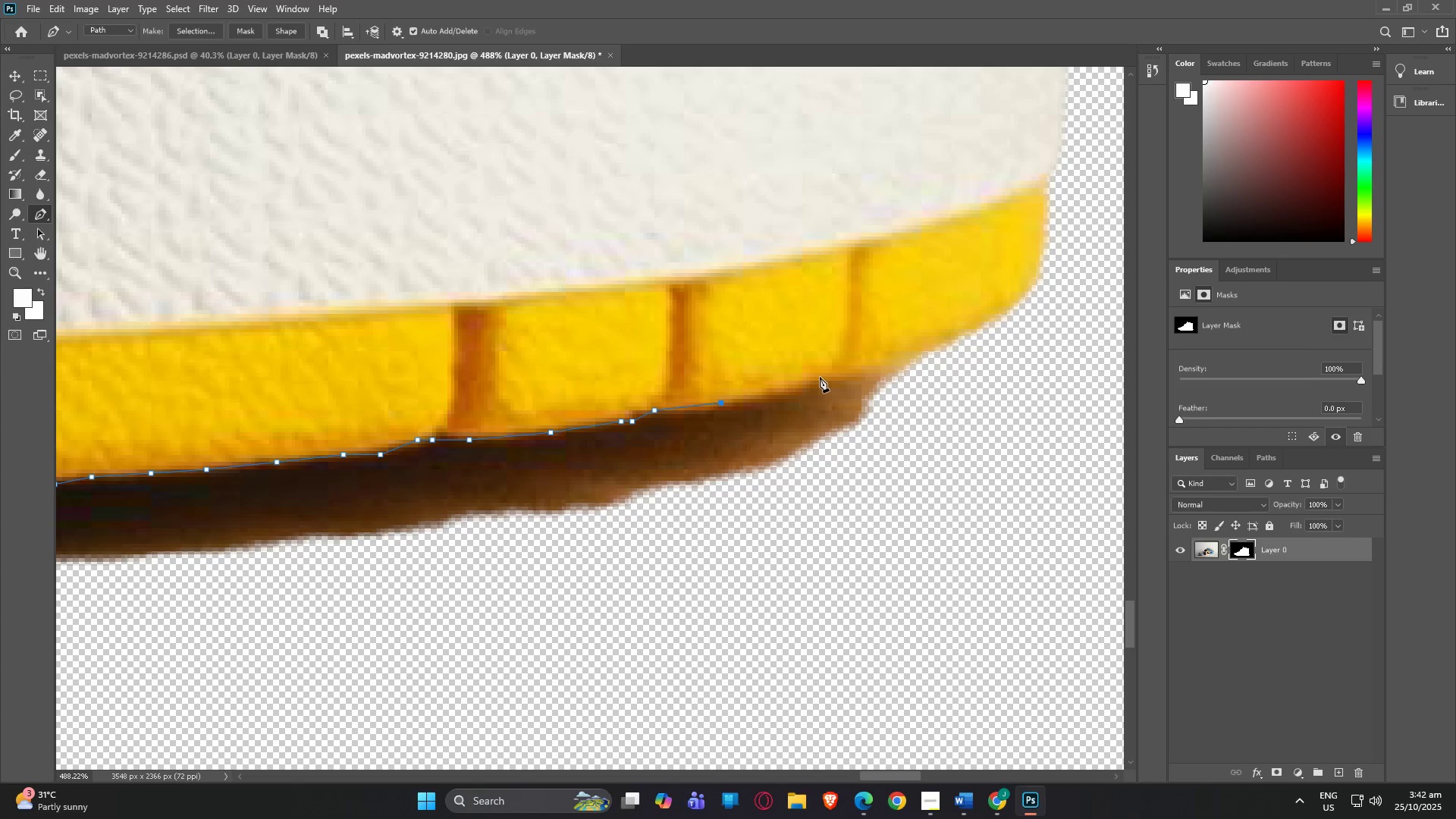 
left_click([817, 376])
 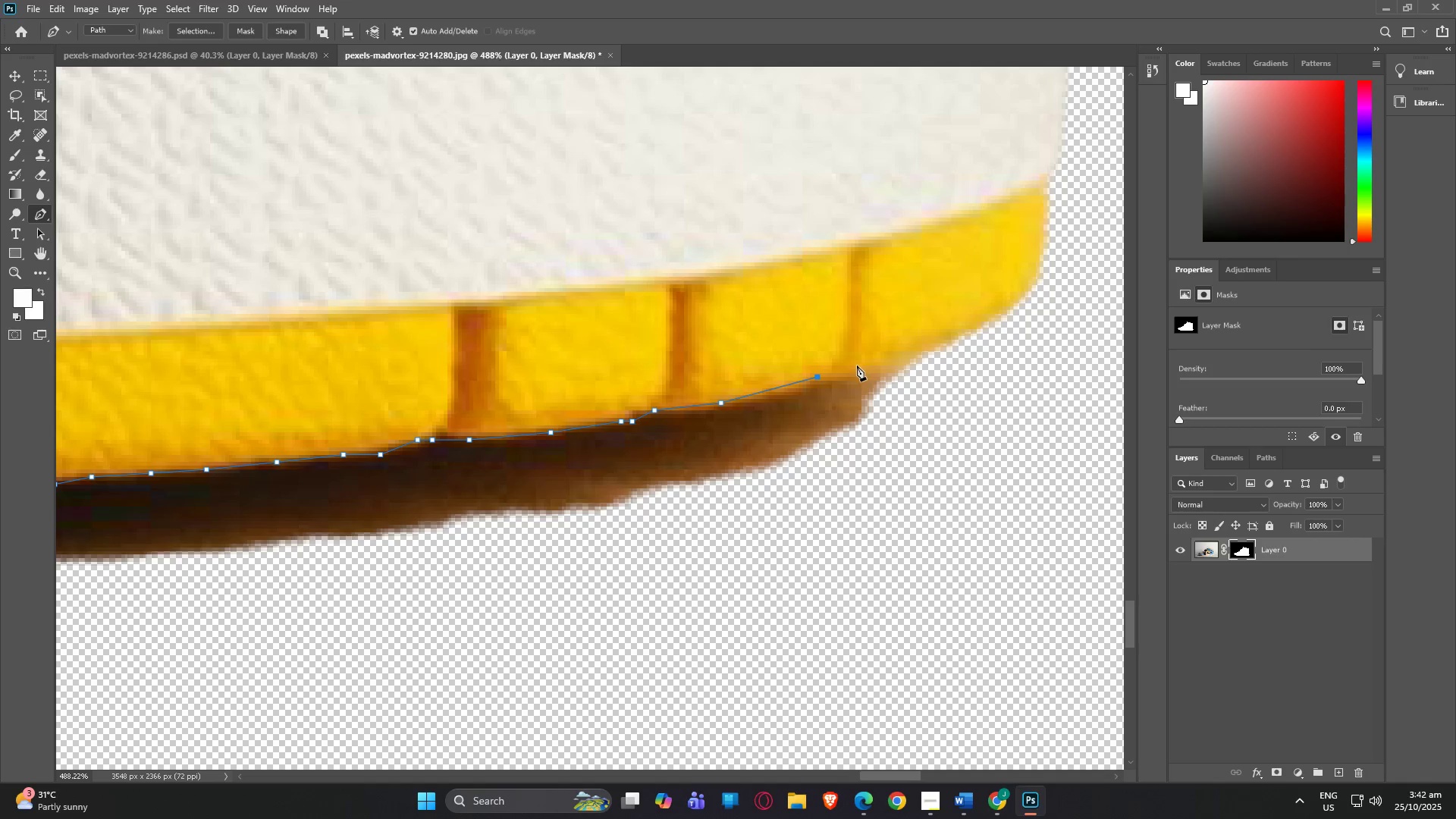 
left_click([857, 366])
 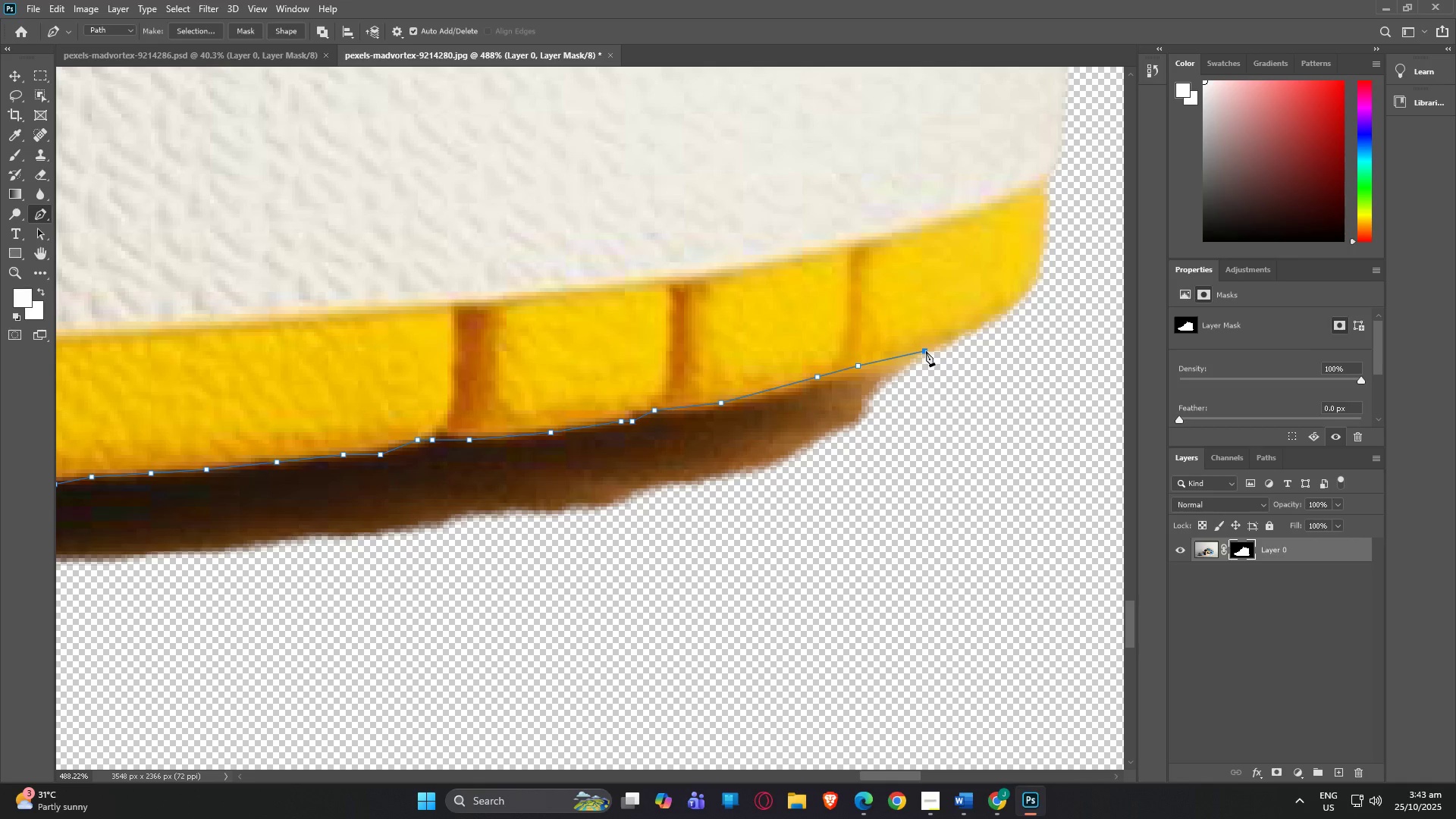 
left_click([926, 351])
 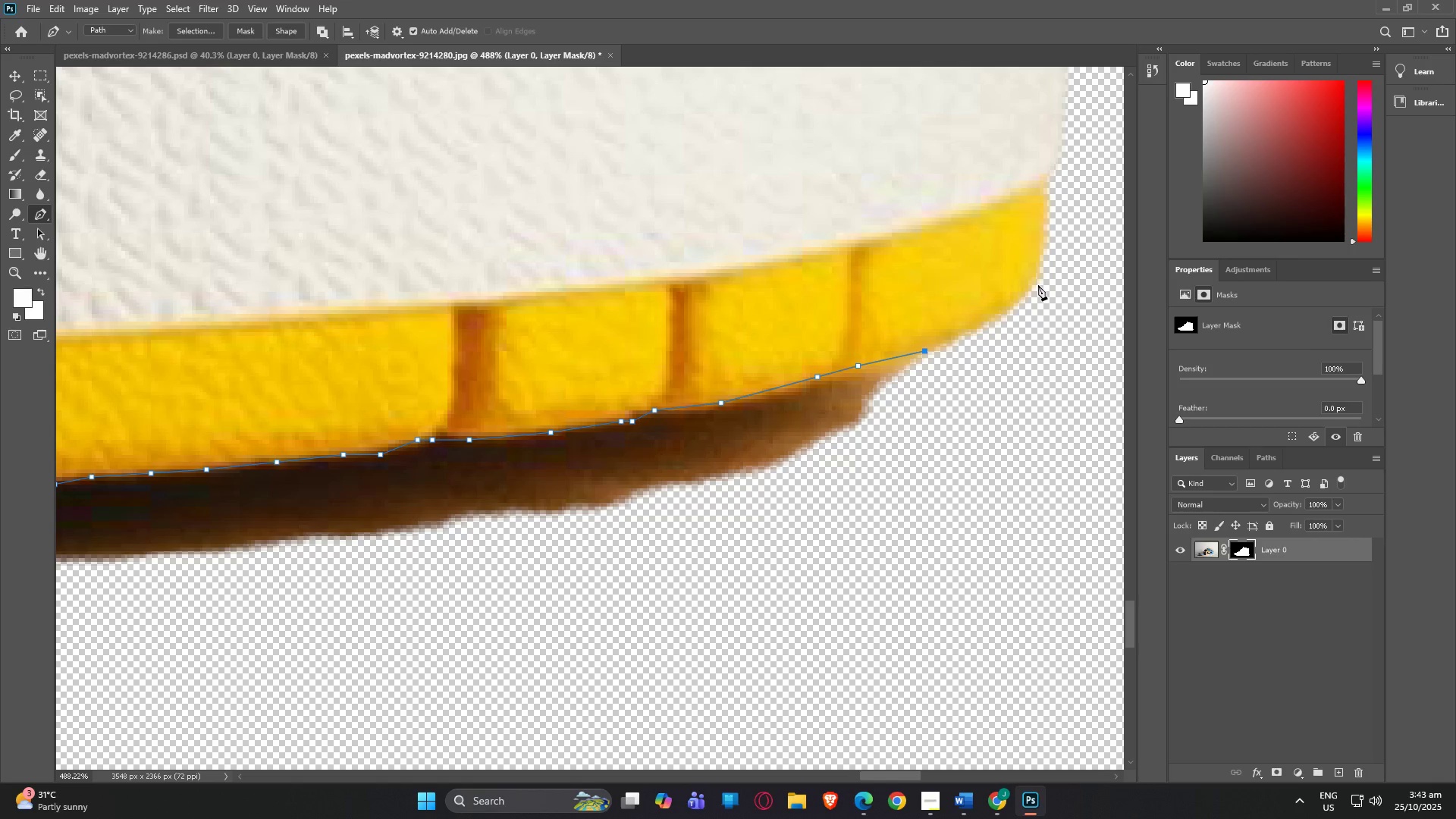 
left_click([1033, 285])
 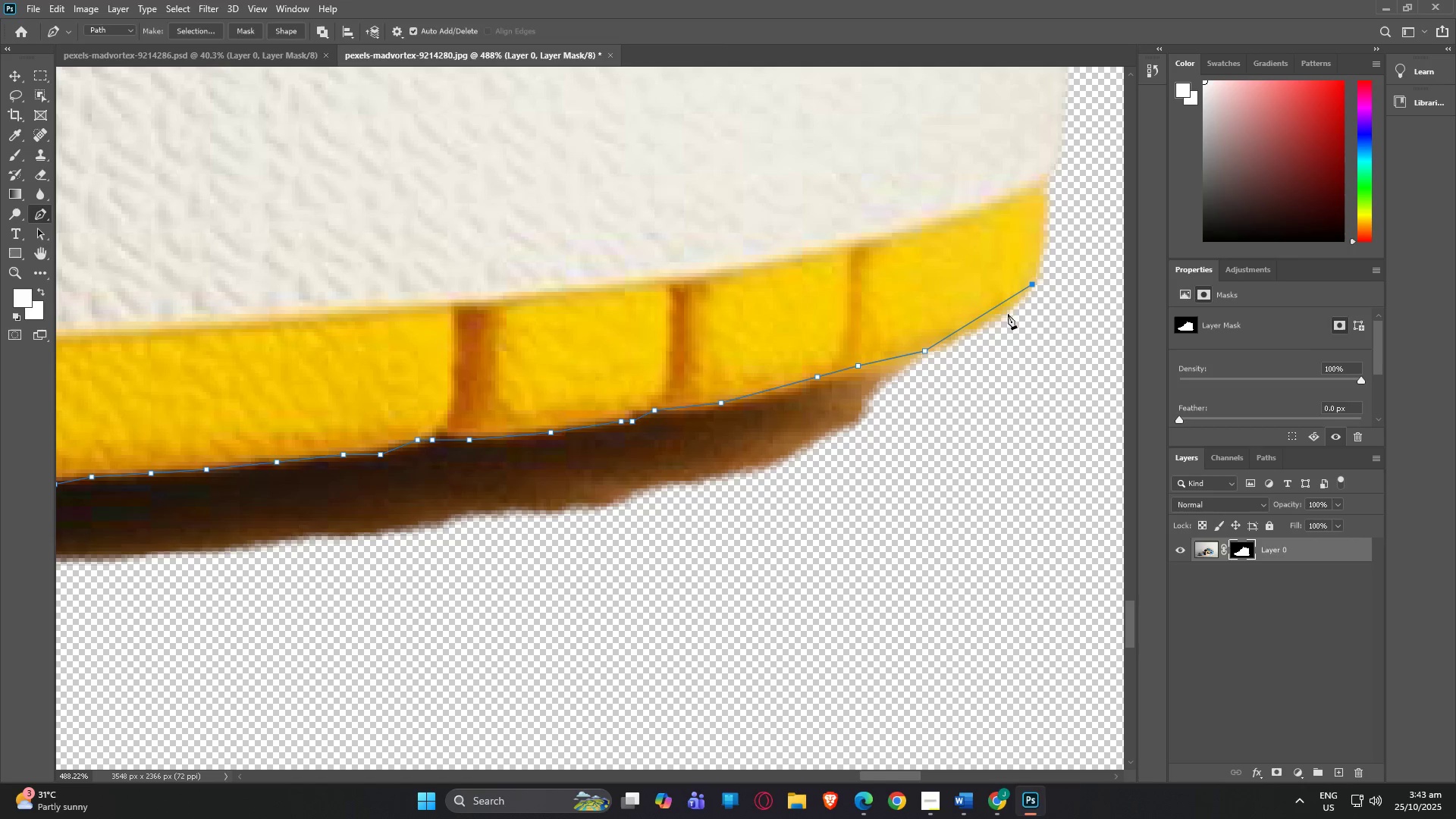 
hold_key(key=H, duration=0.63)
 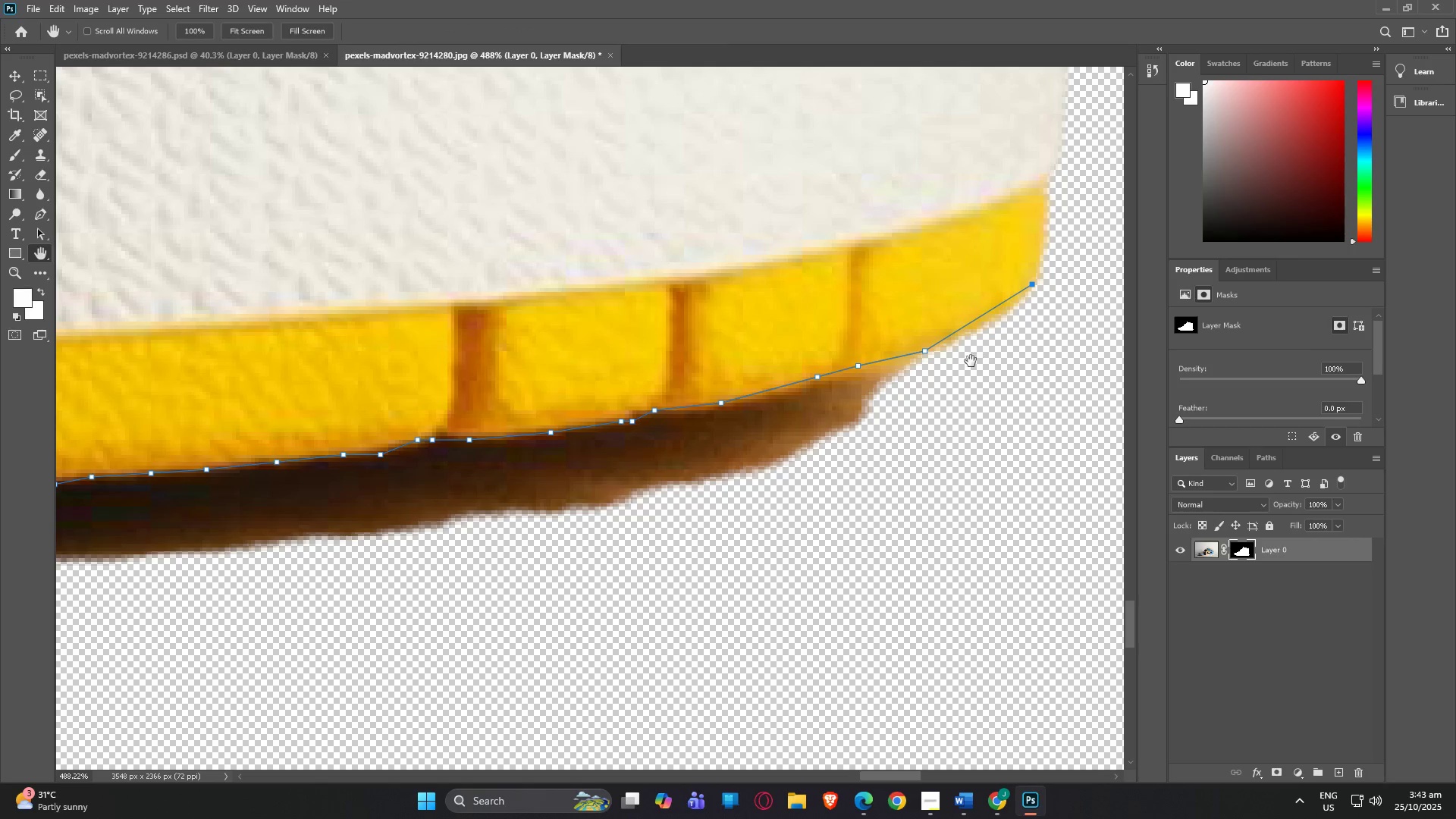 
key(Control+Z)
 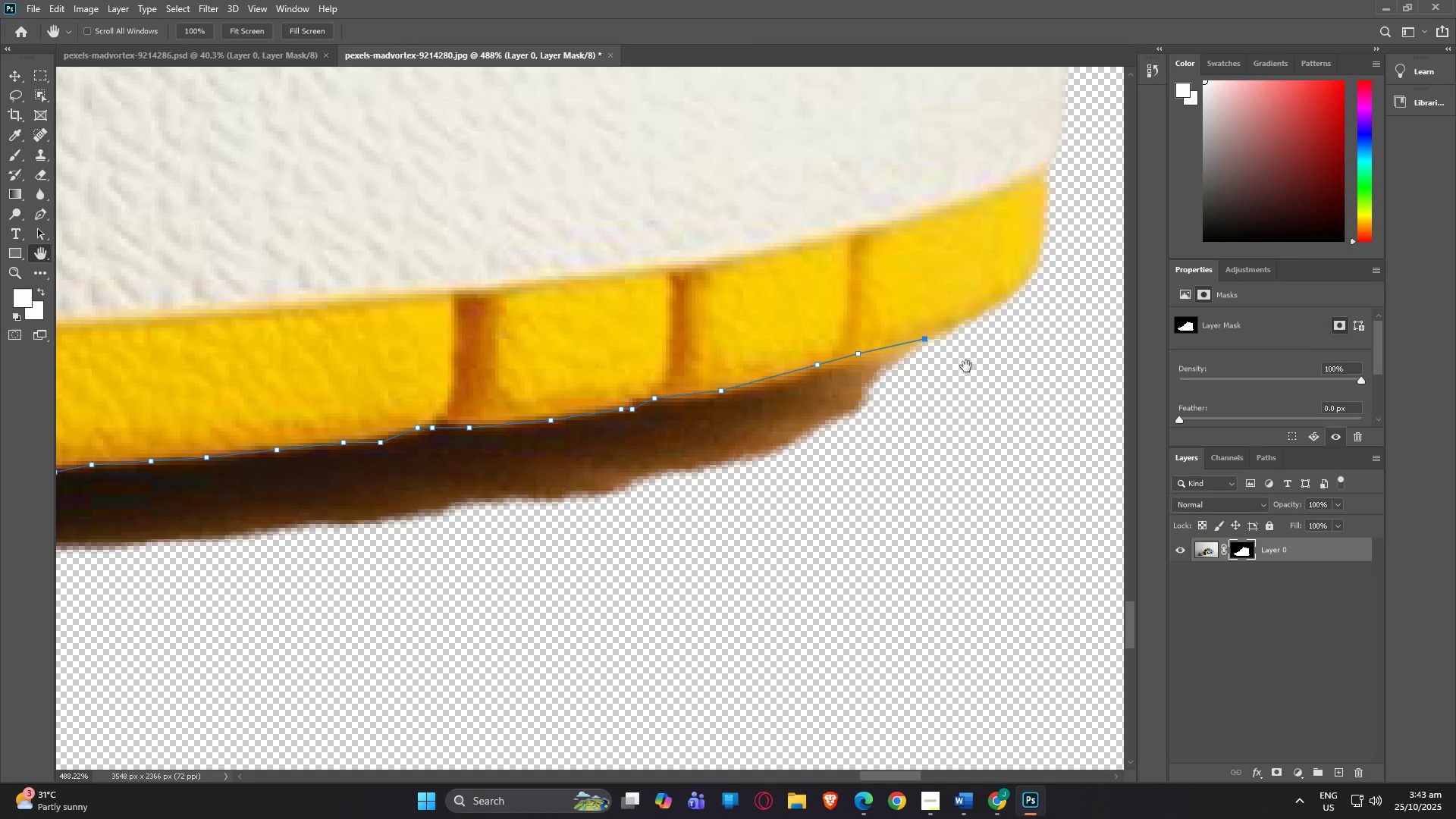 
scroll: coordinate [1009, 344], scroll_direction: down, amount: 21.0
 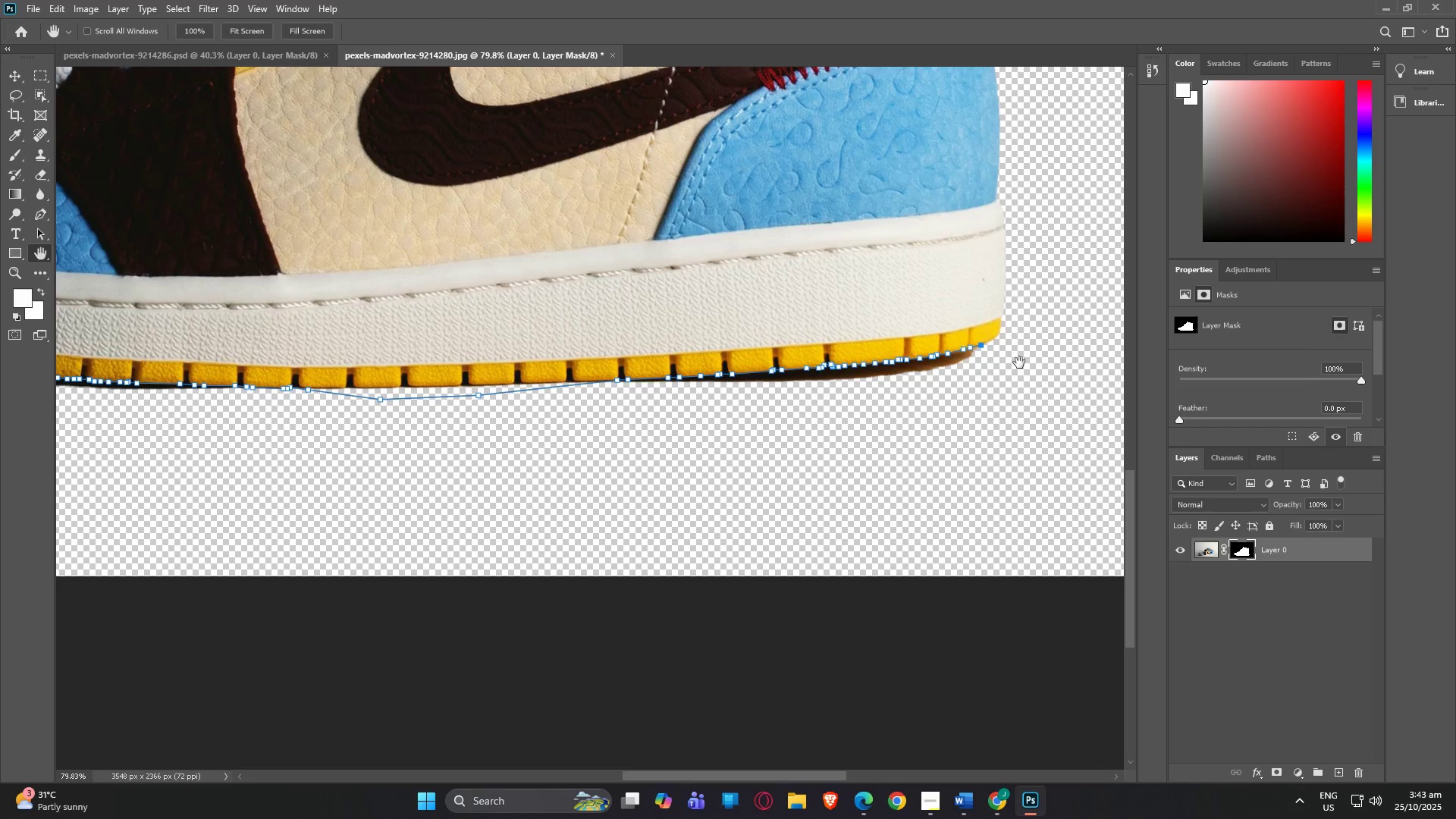 
hold_key(key=AltLeft, duration=1.5)
 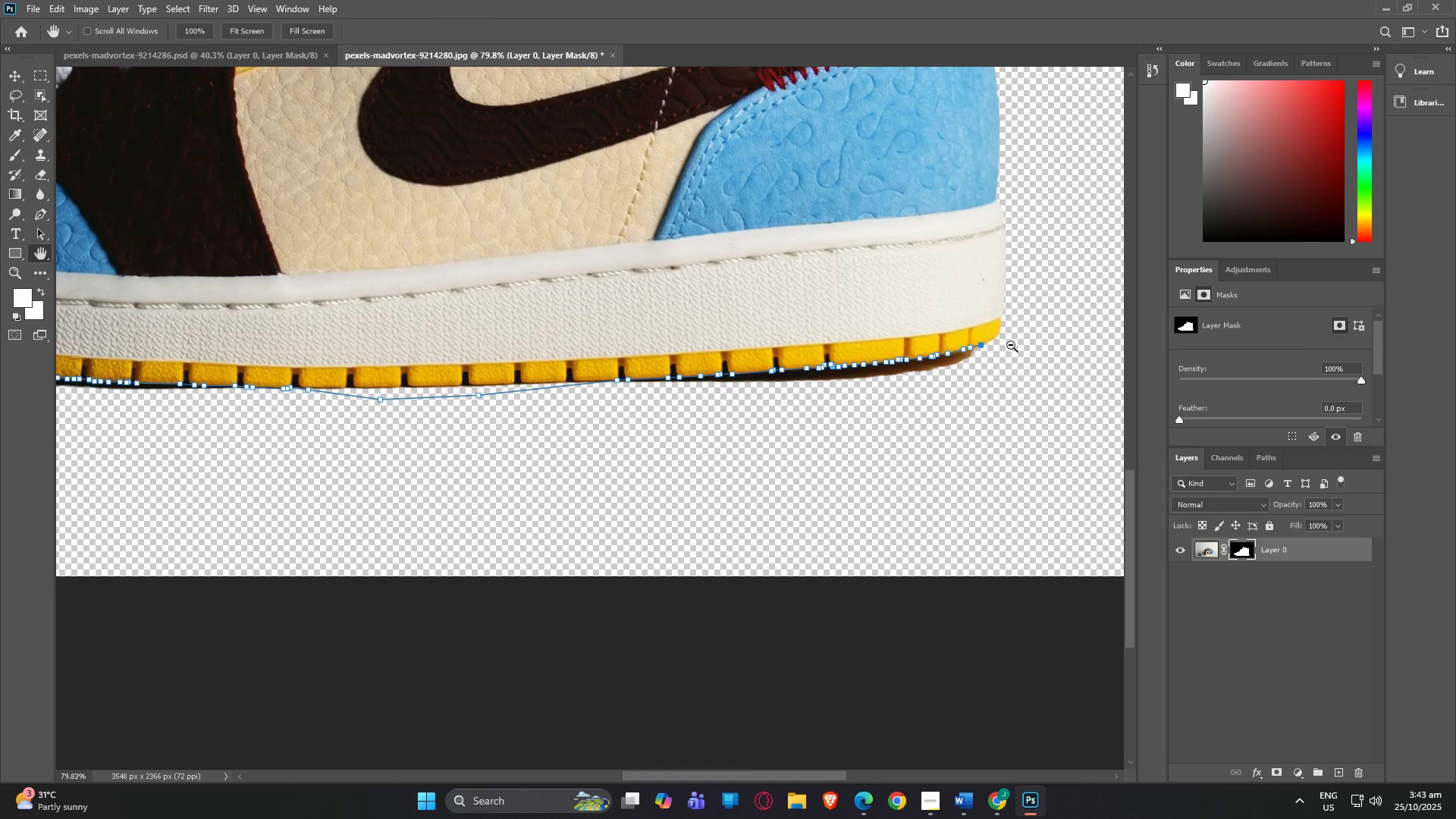 
key(Alt+AltLeft)
 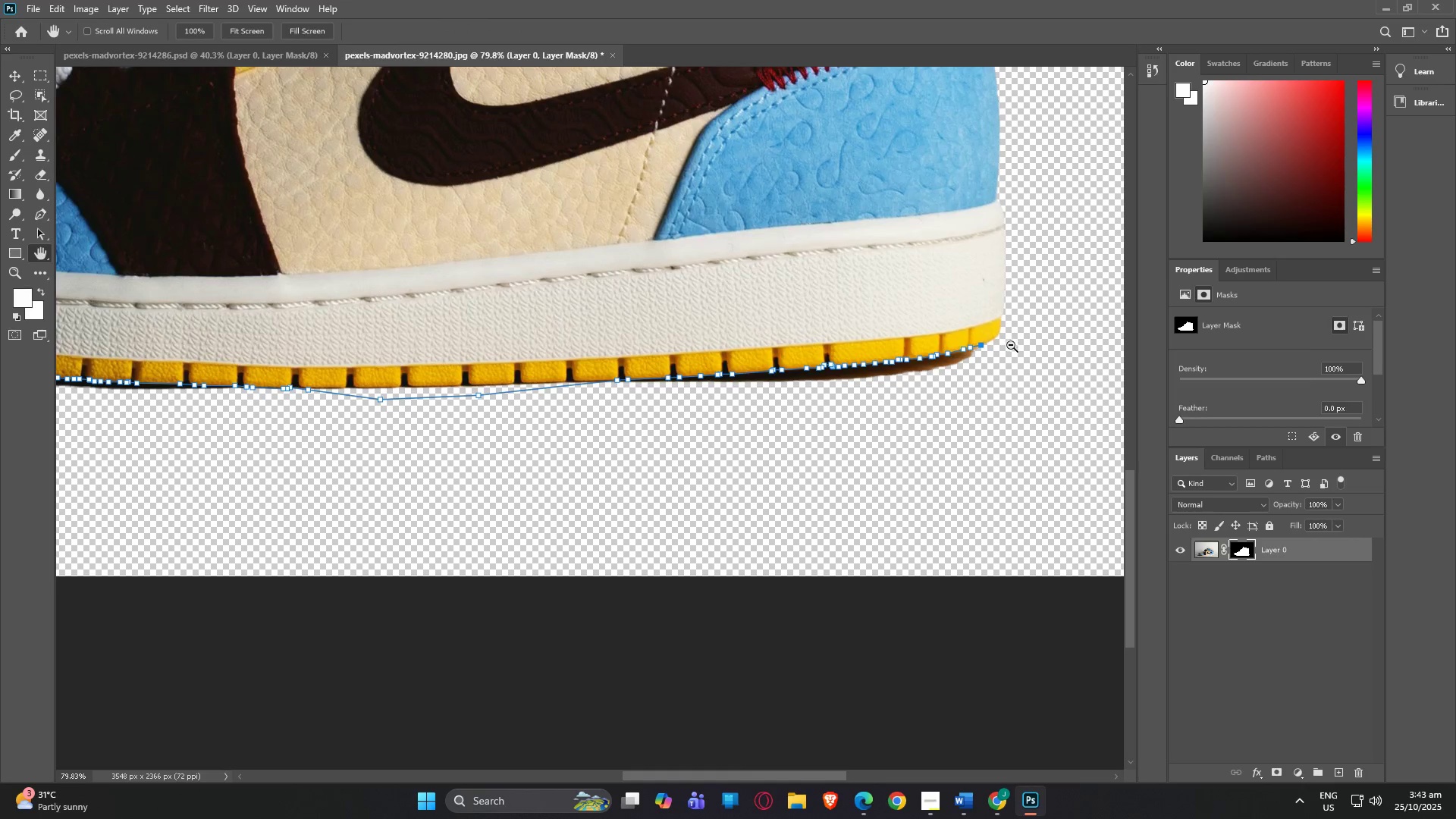 
key(Alt+AltLeft)
 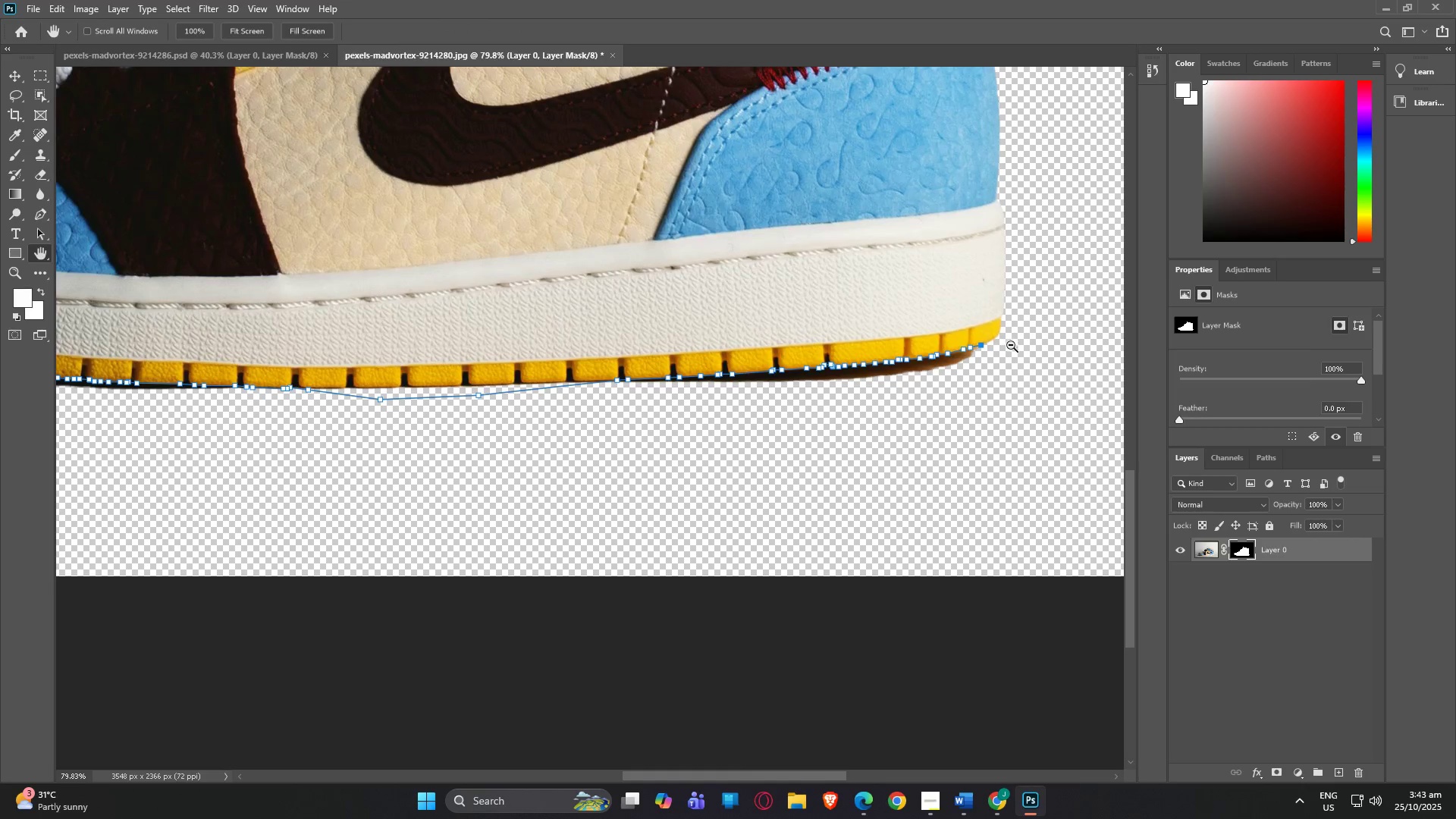 
key(Alt+AltLeft)
 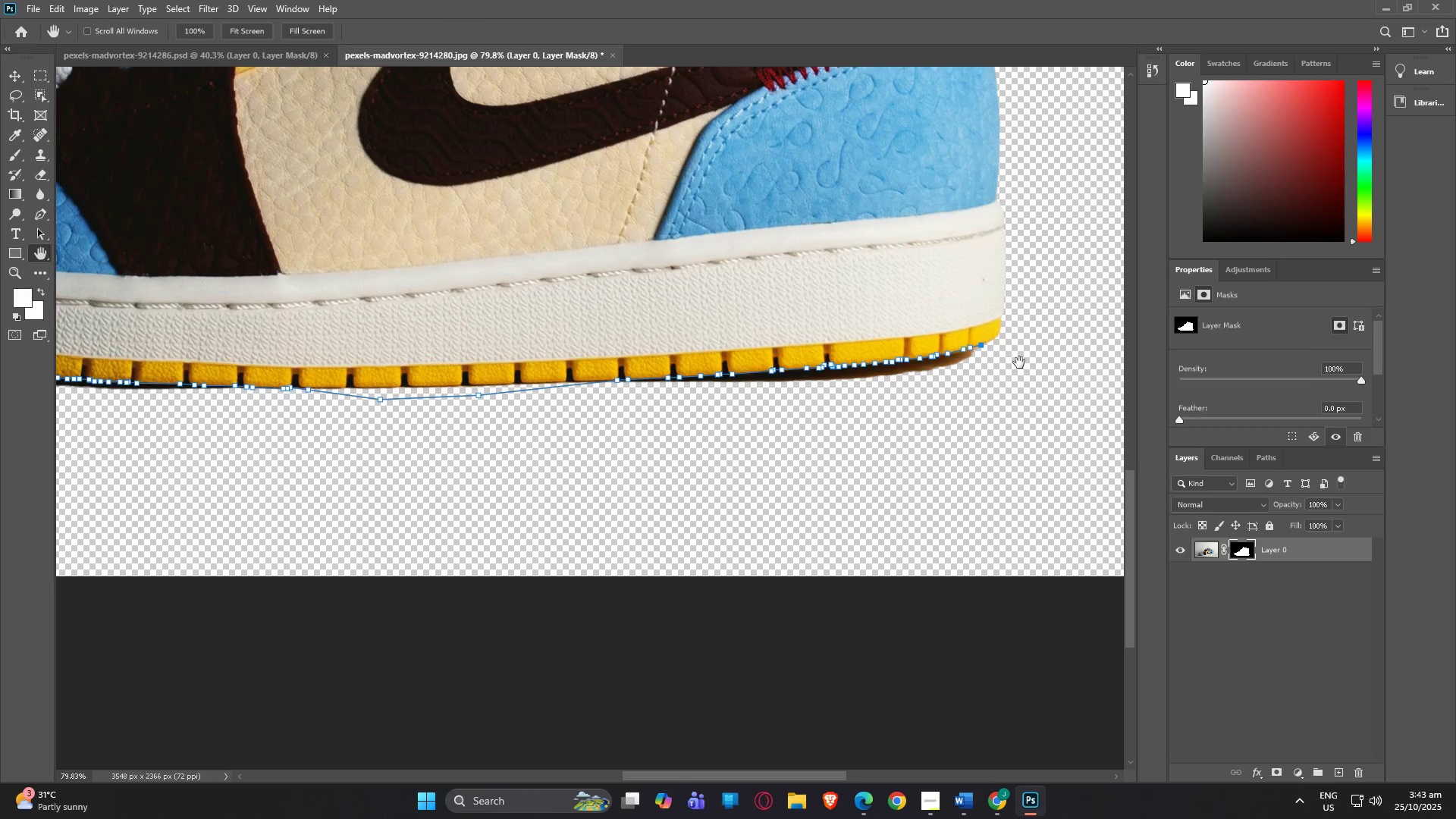 
left_click([1019, 362])
 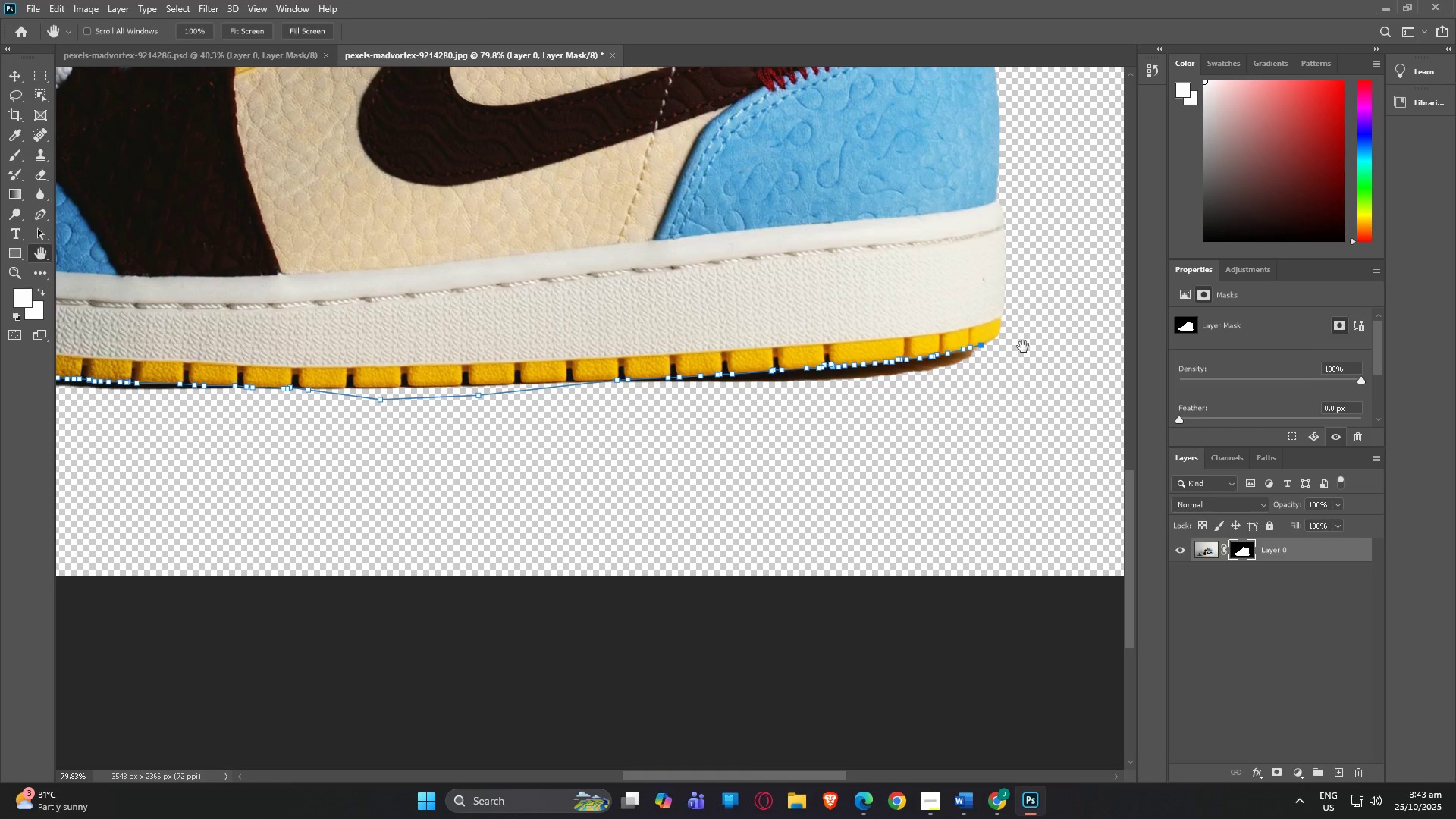 
type(p[hp)
 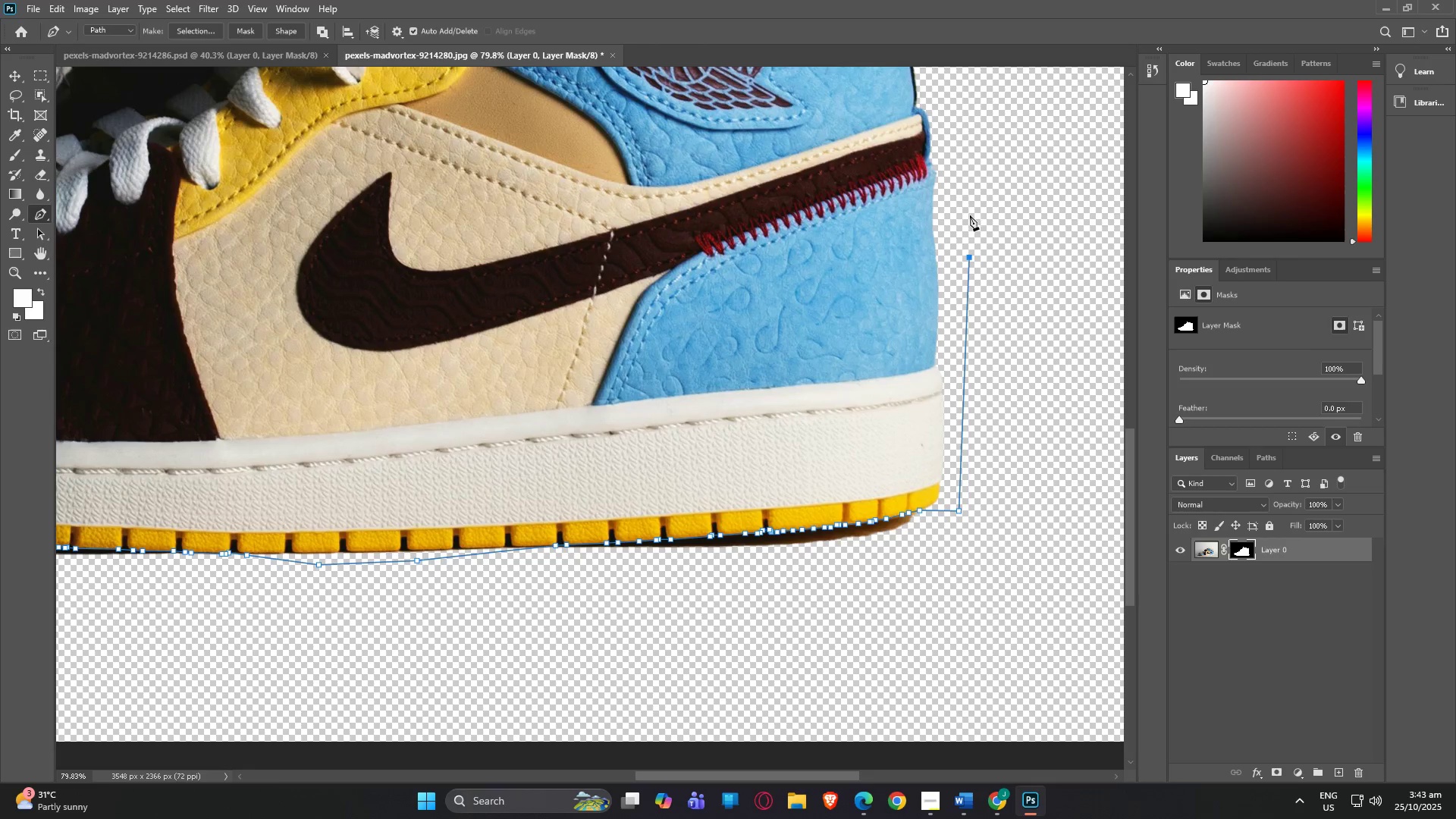 
left_click_drag(start_coordinate=[1033, 193], to_coordinate=[971, 359])
 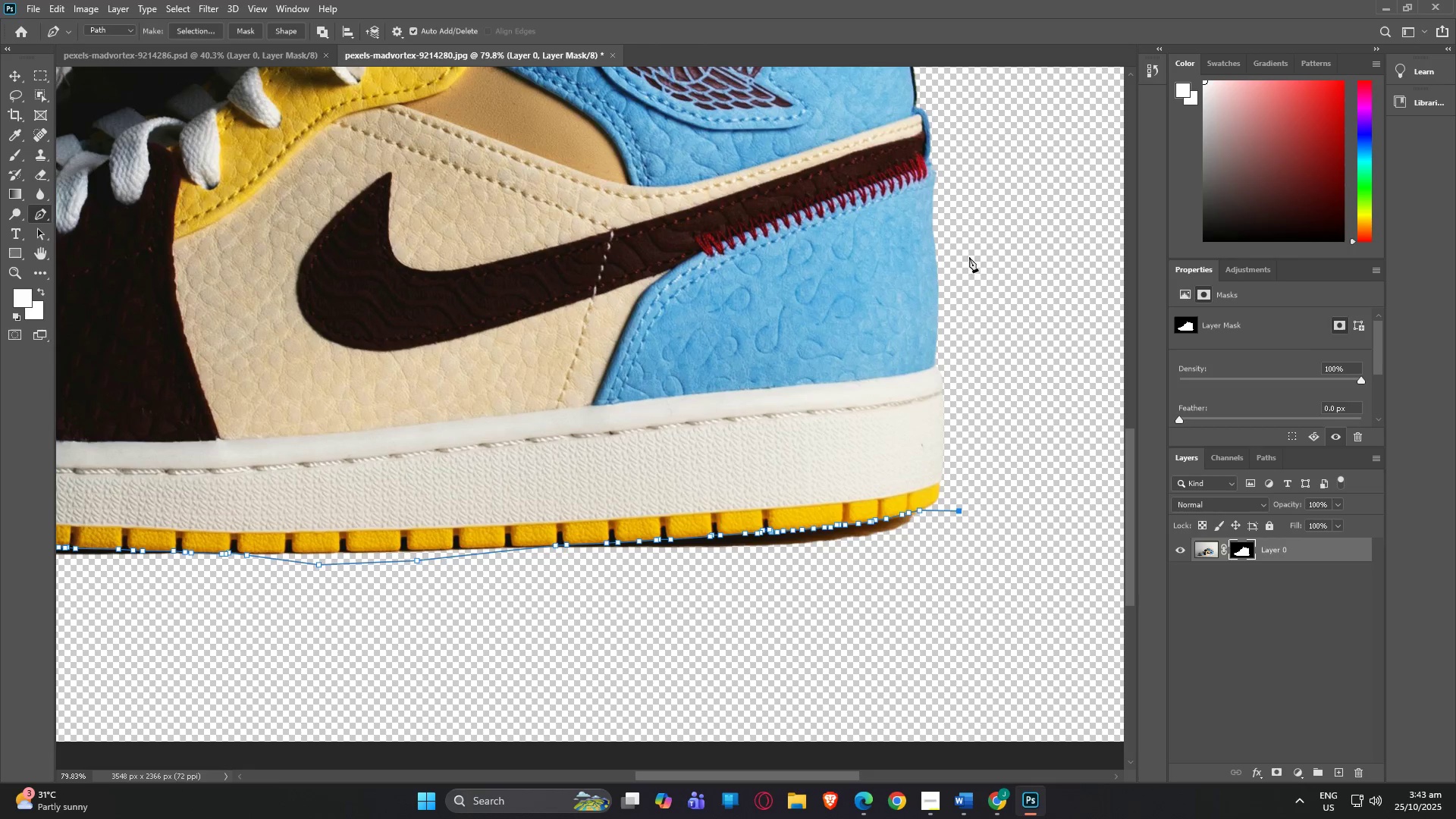 
left_click([969, 257])
 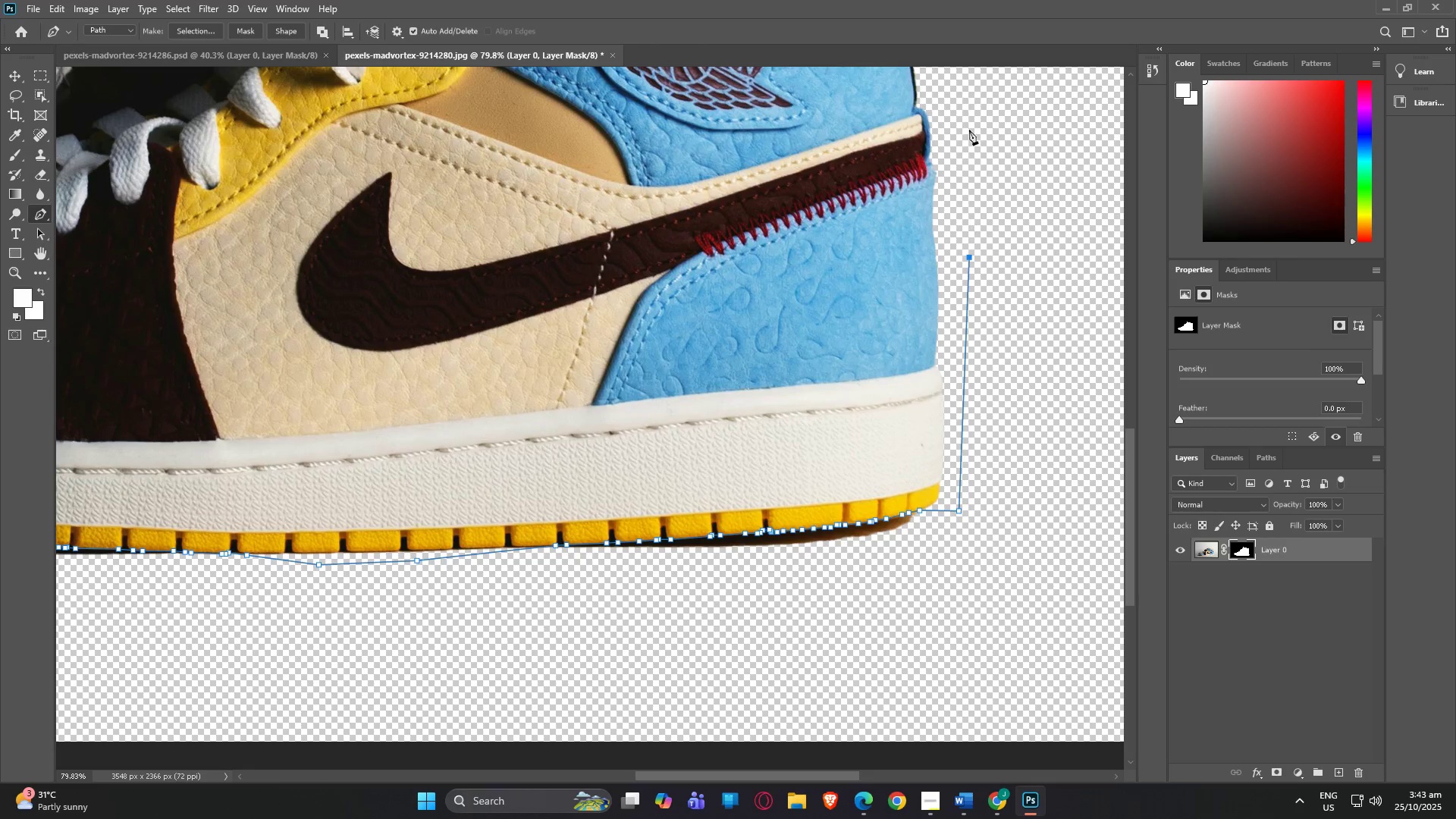 
type(hp)
 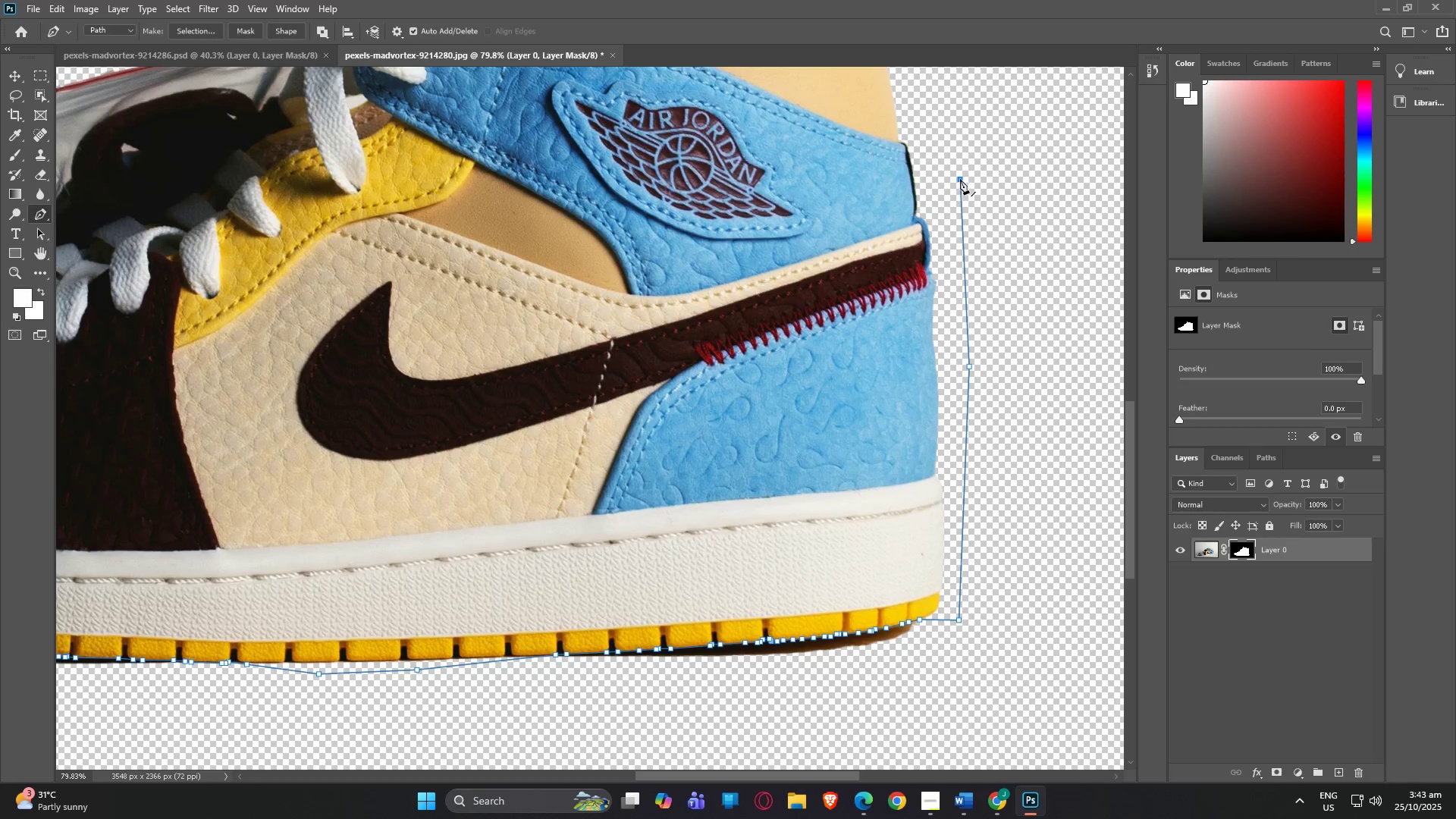 
left_click_drag(start_coordinate=[967, 113], to_coordinate=[935, 408])
 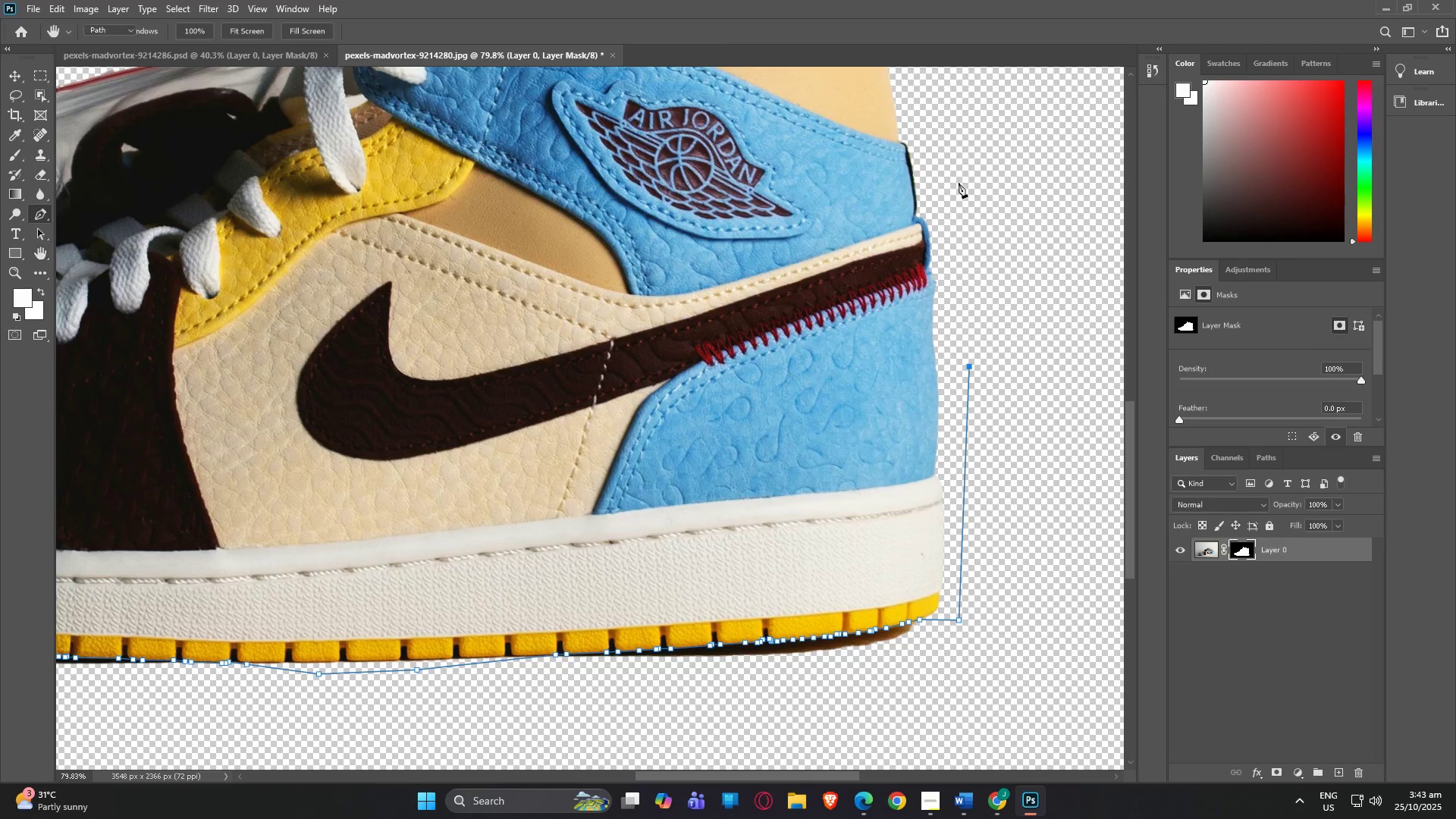 
left_click([960, 180])
 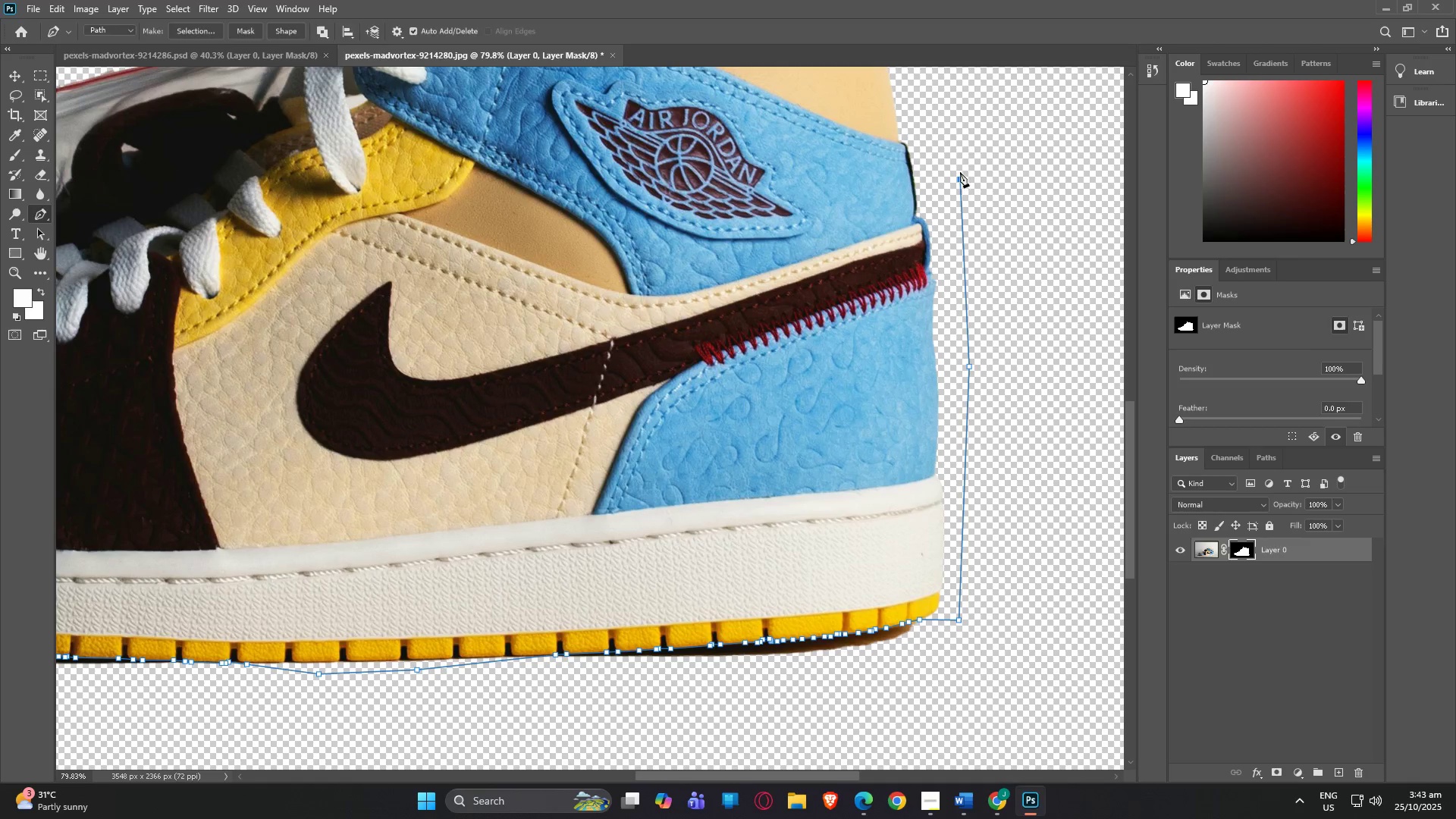 
type(hp)
 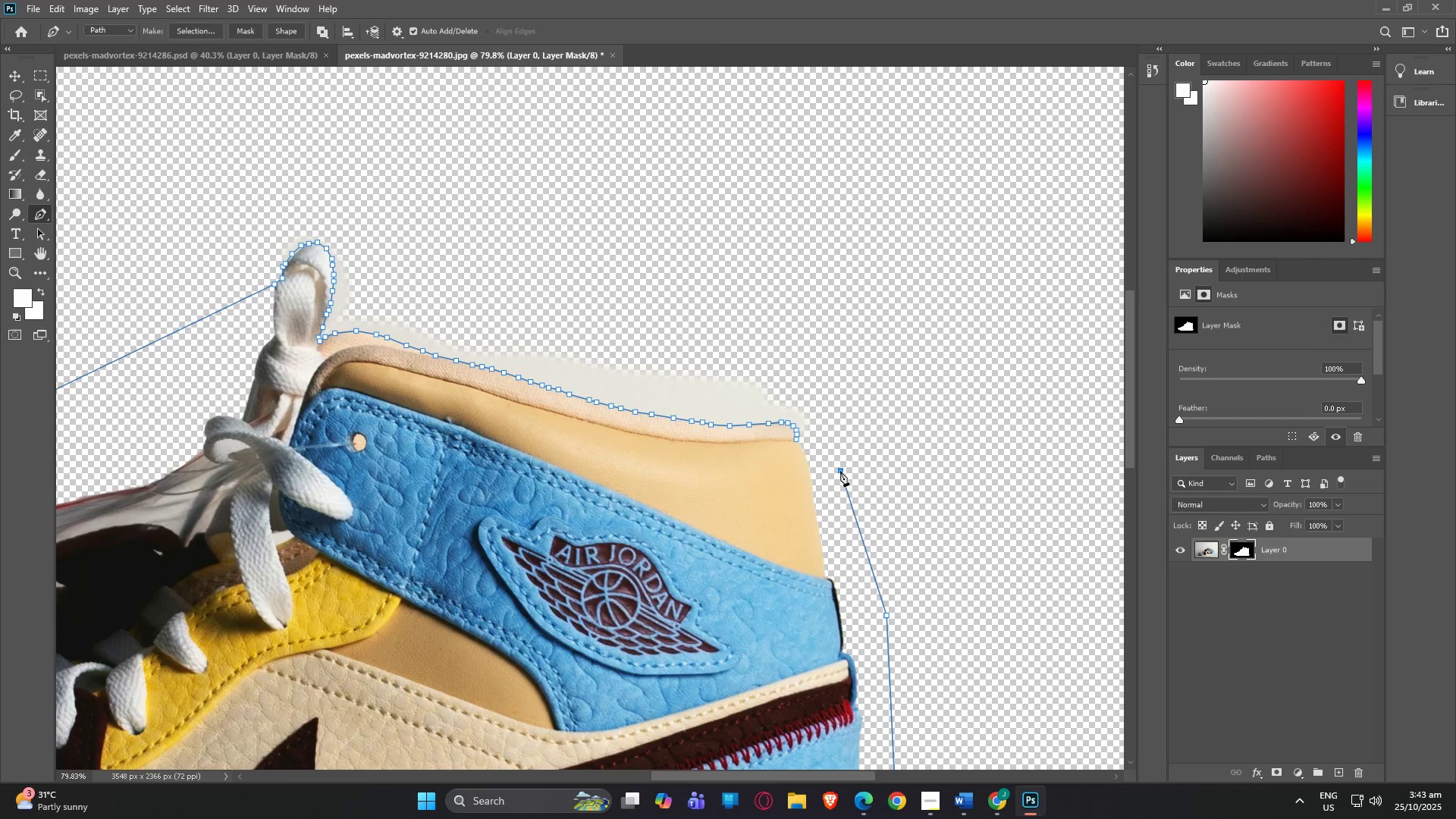 
left_click_drag(start_coordinate=[946, 133], to_coordinate=[896, 417])
 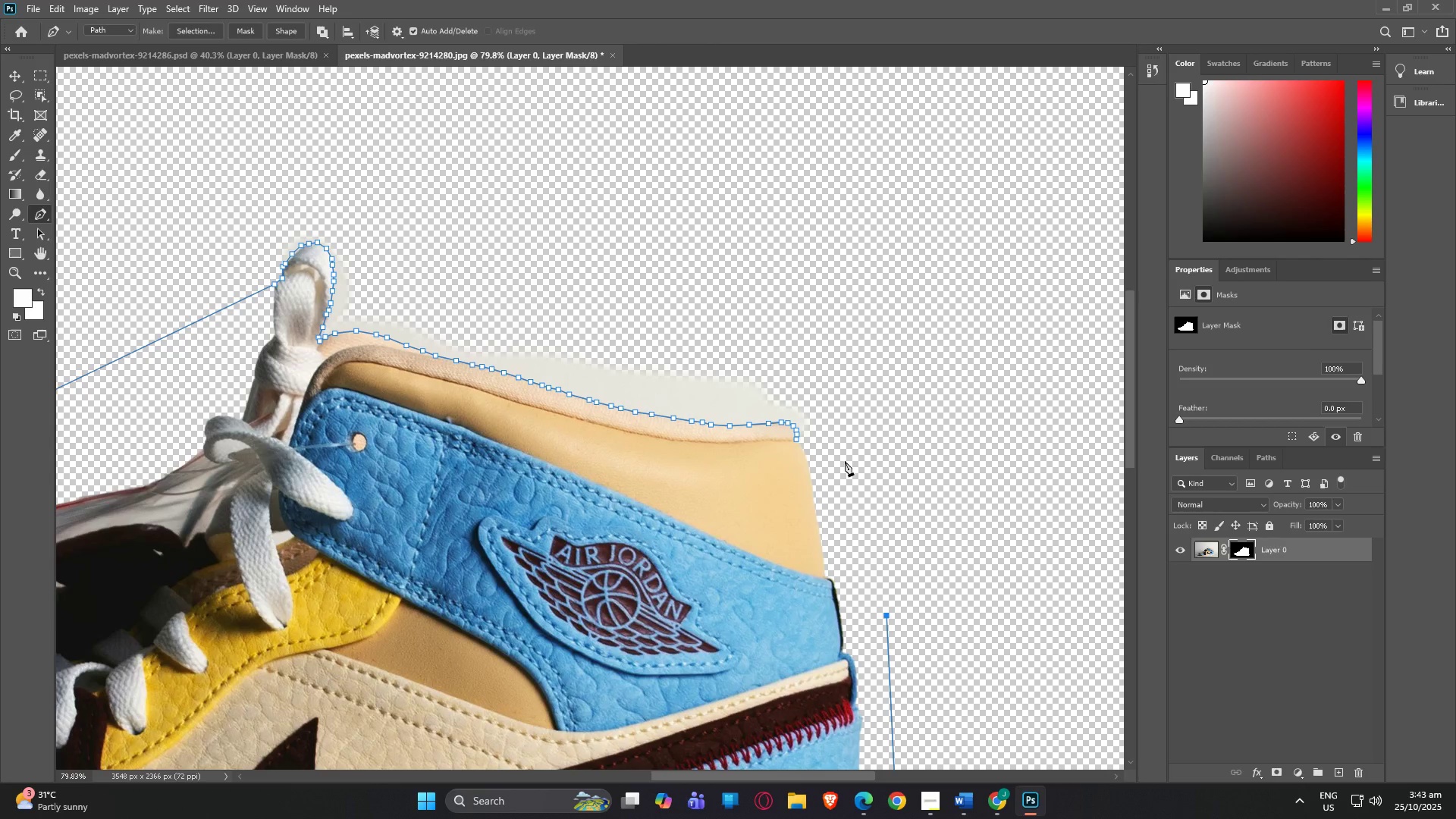 
left_click([840, 471])
 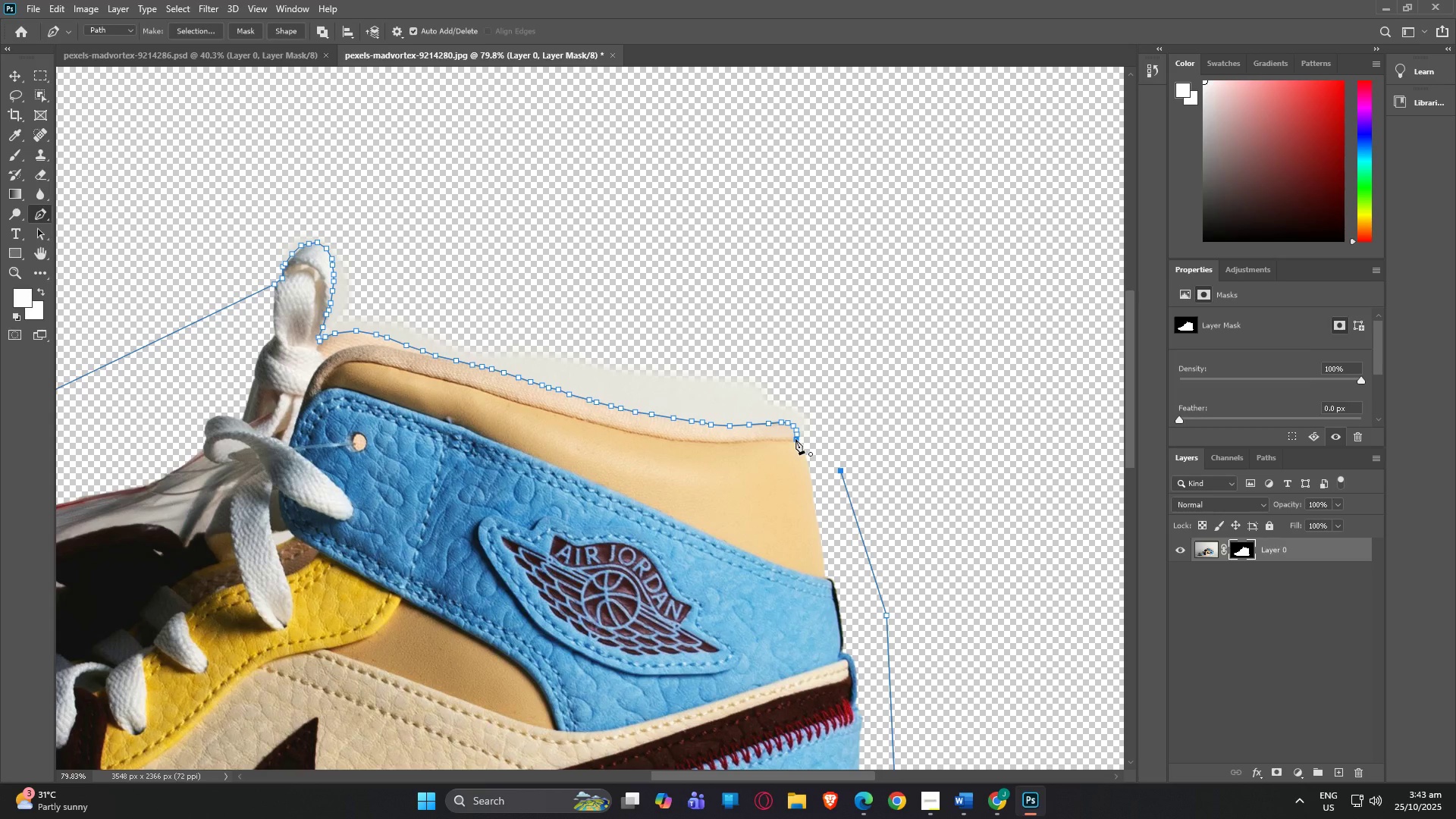 
left_click([795, 439])
 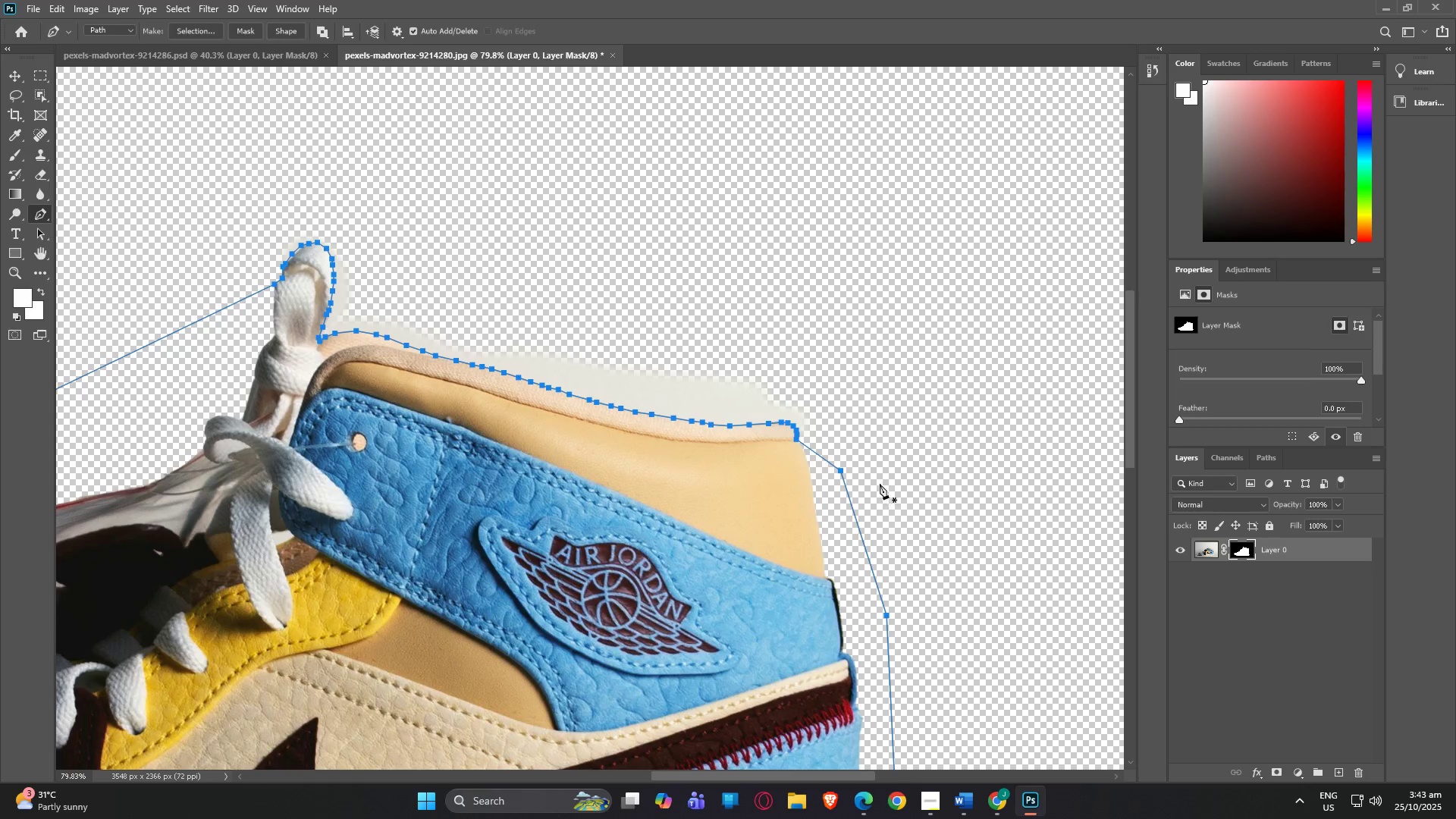 
hold_key(key=AltLeft, duration=1.12)
scroll: coordinate [878, 478], scroll_direction: down, amount: 11.0
 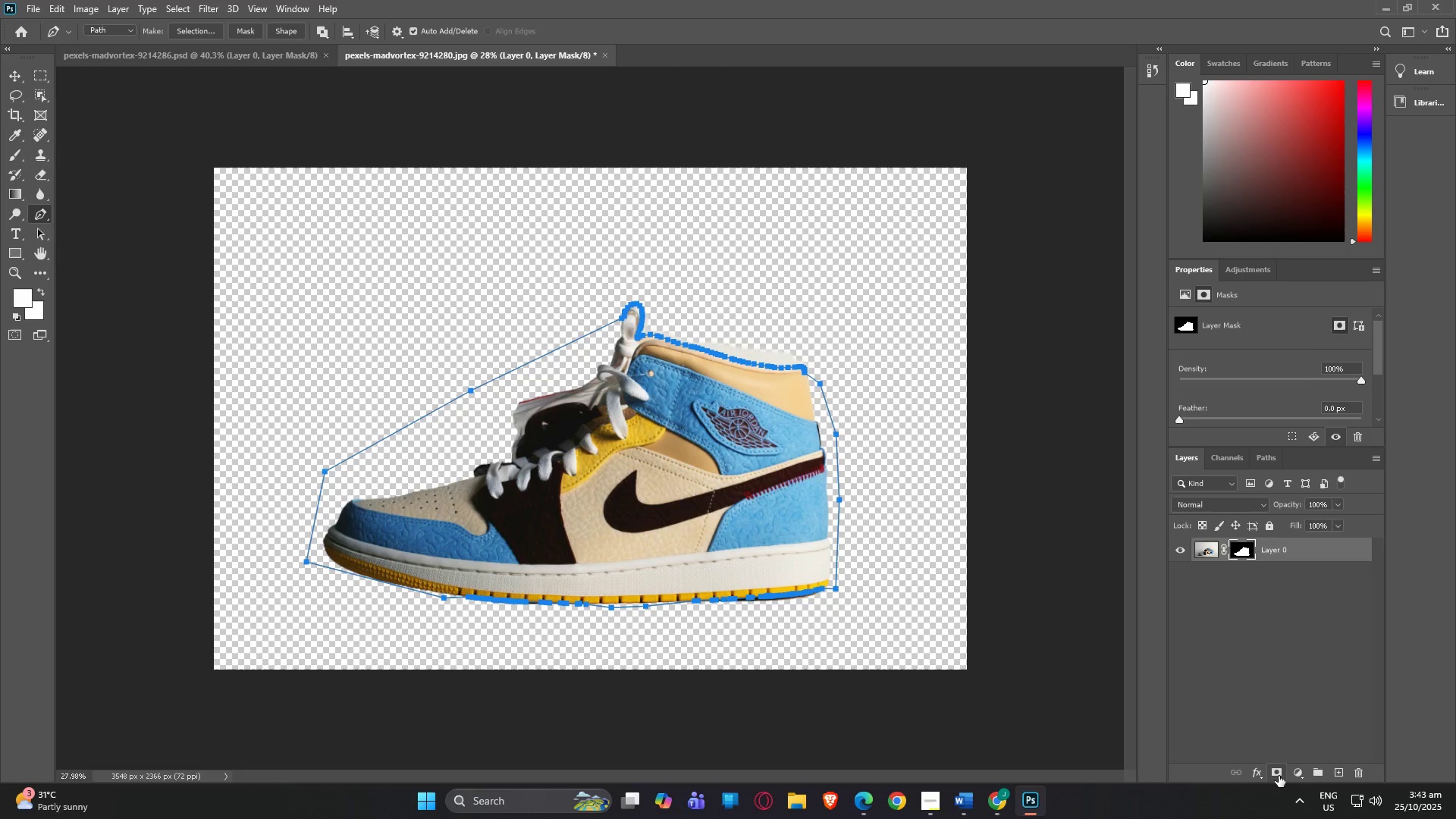 
left_click([1279, 776])
 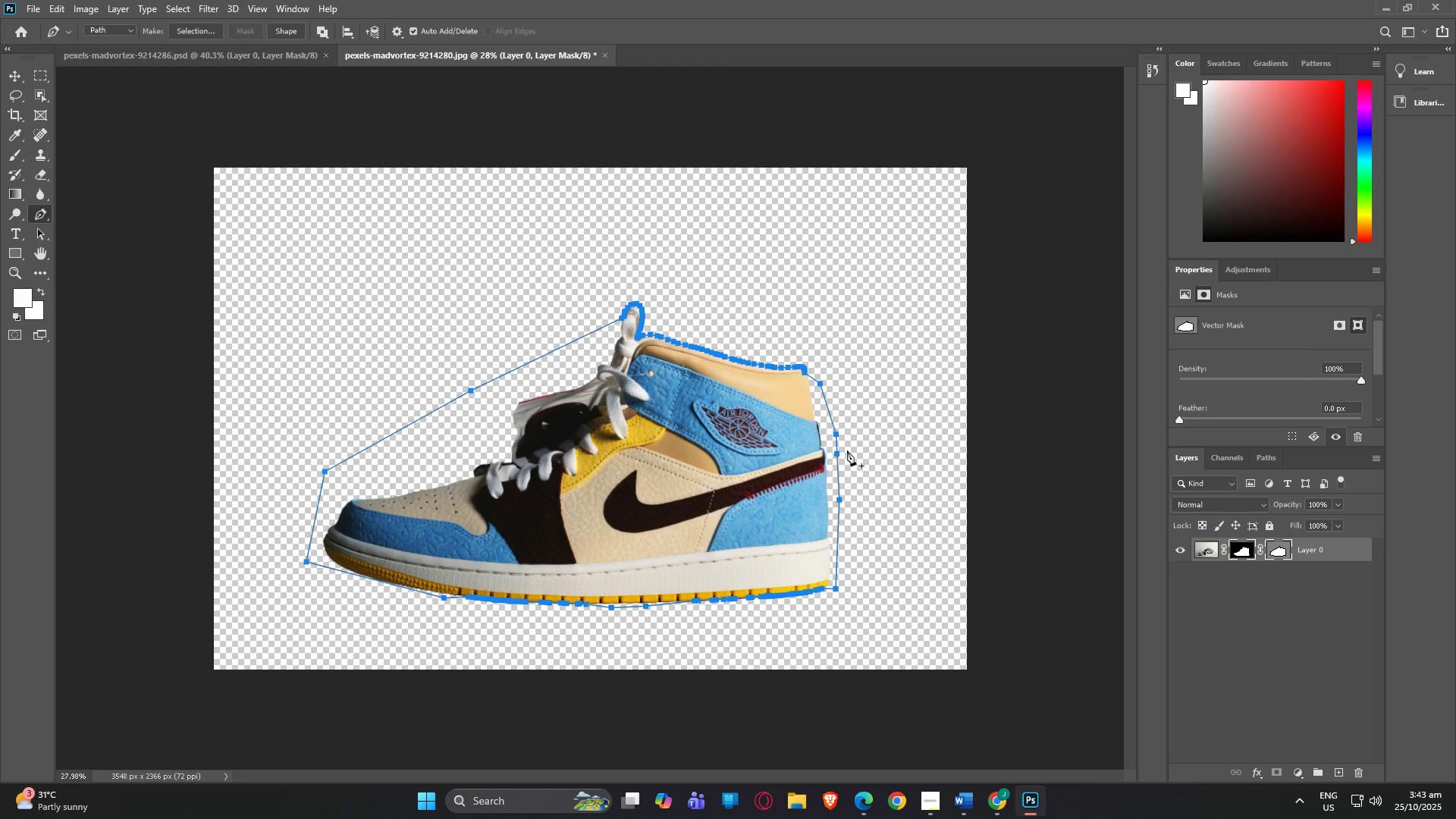 
hold_key(key=AltLeft, duration=0.94)
scroll: coordinate [792, 494], scroll_direction: up, amount: 9.0
 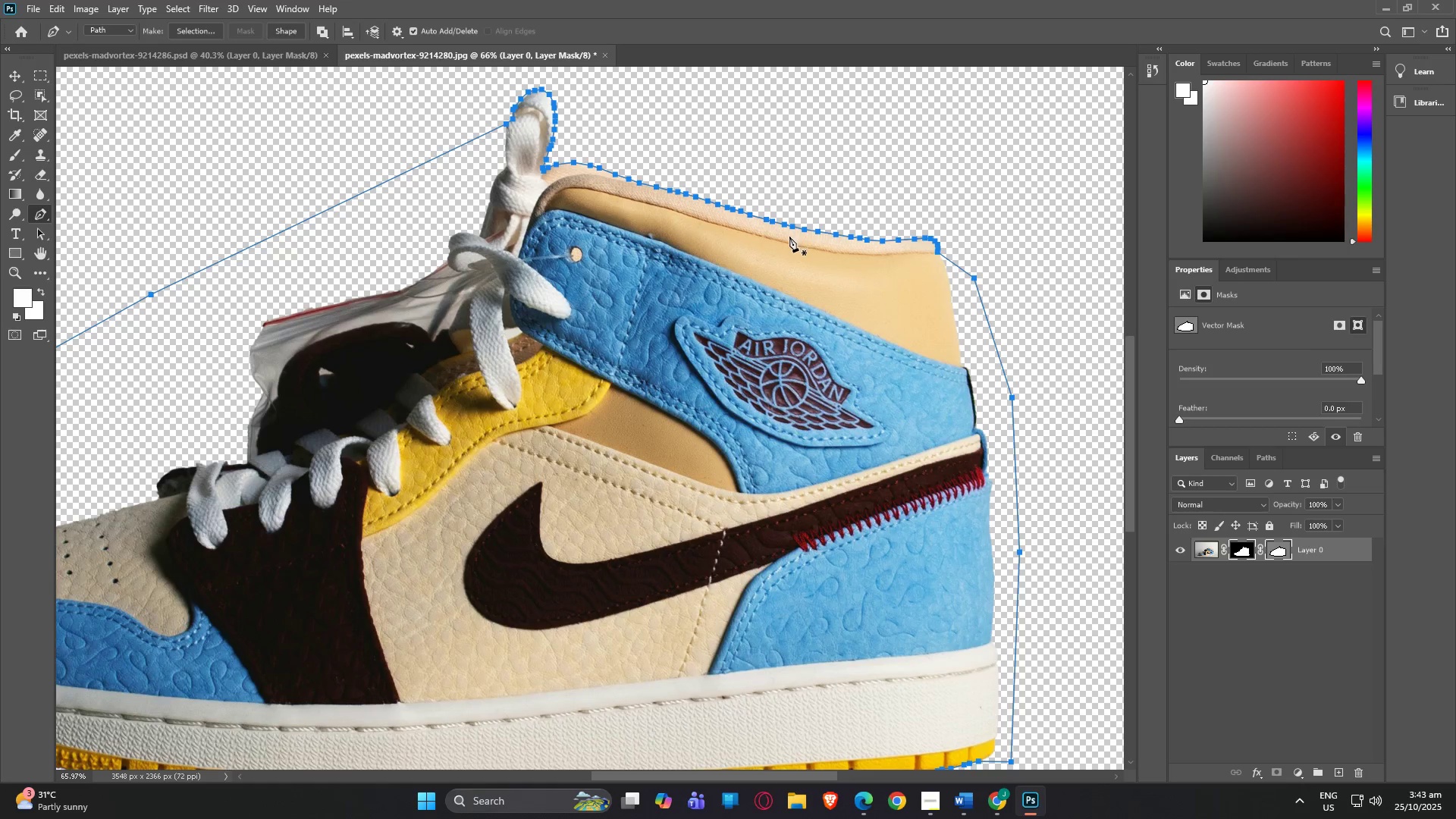 
hold_key(key=AltLeft, duration=0.55)
scroll: coordinate [771, 264], scroll_direction: down, amount: 8.0
 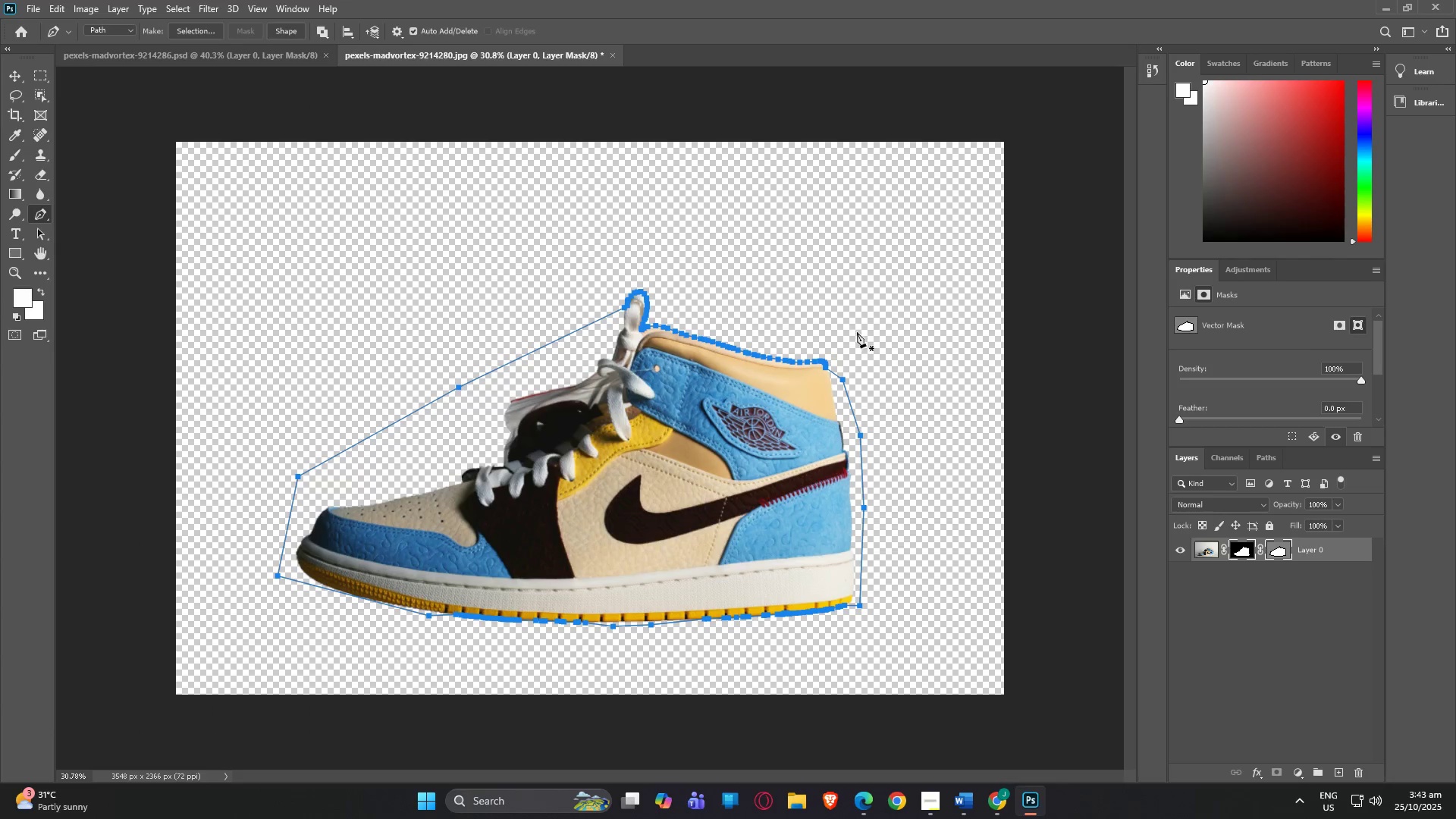 
key(A)
 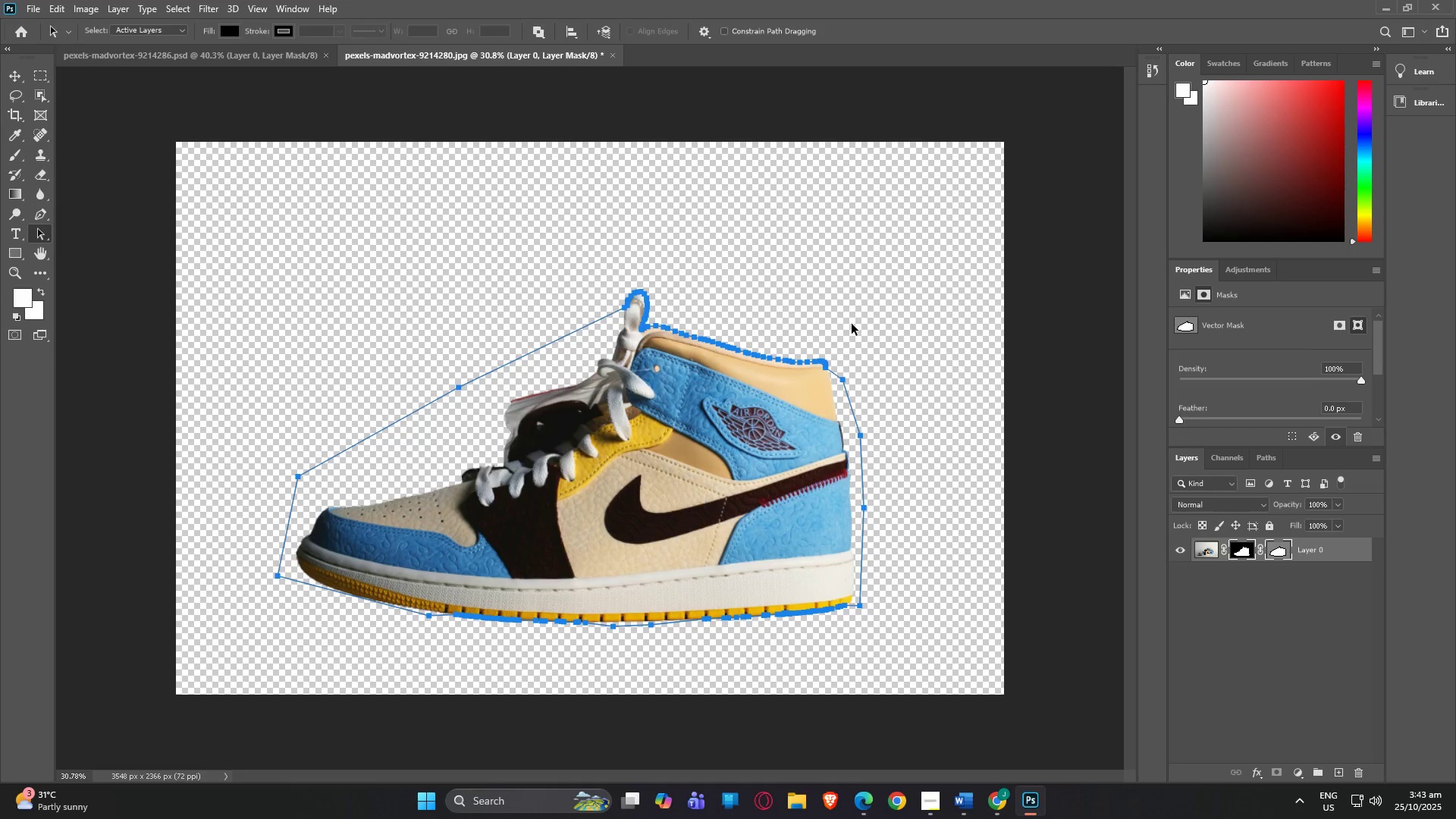 
left_click([852, 324])
 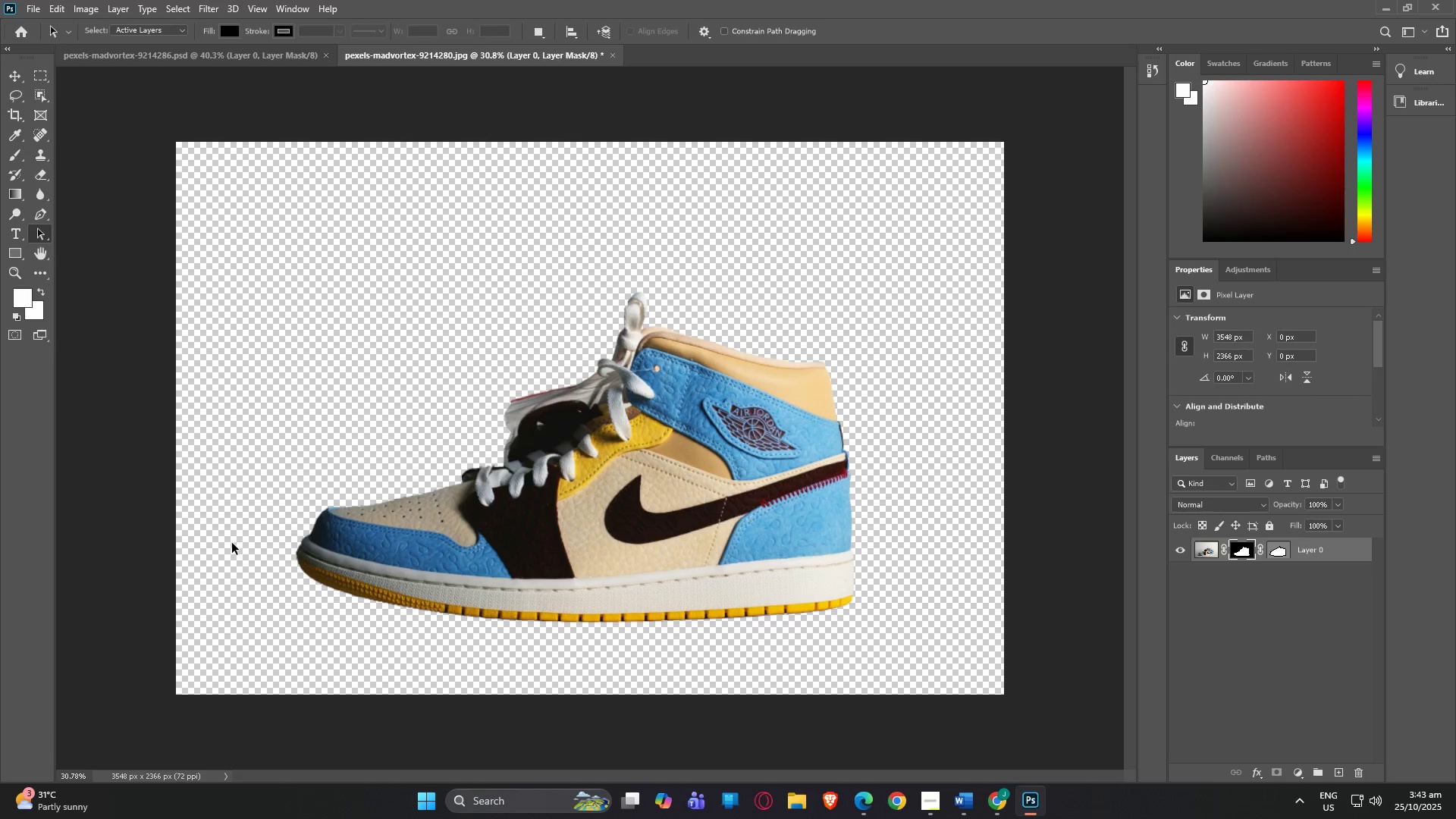 
wait(6.87)
 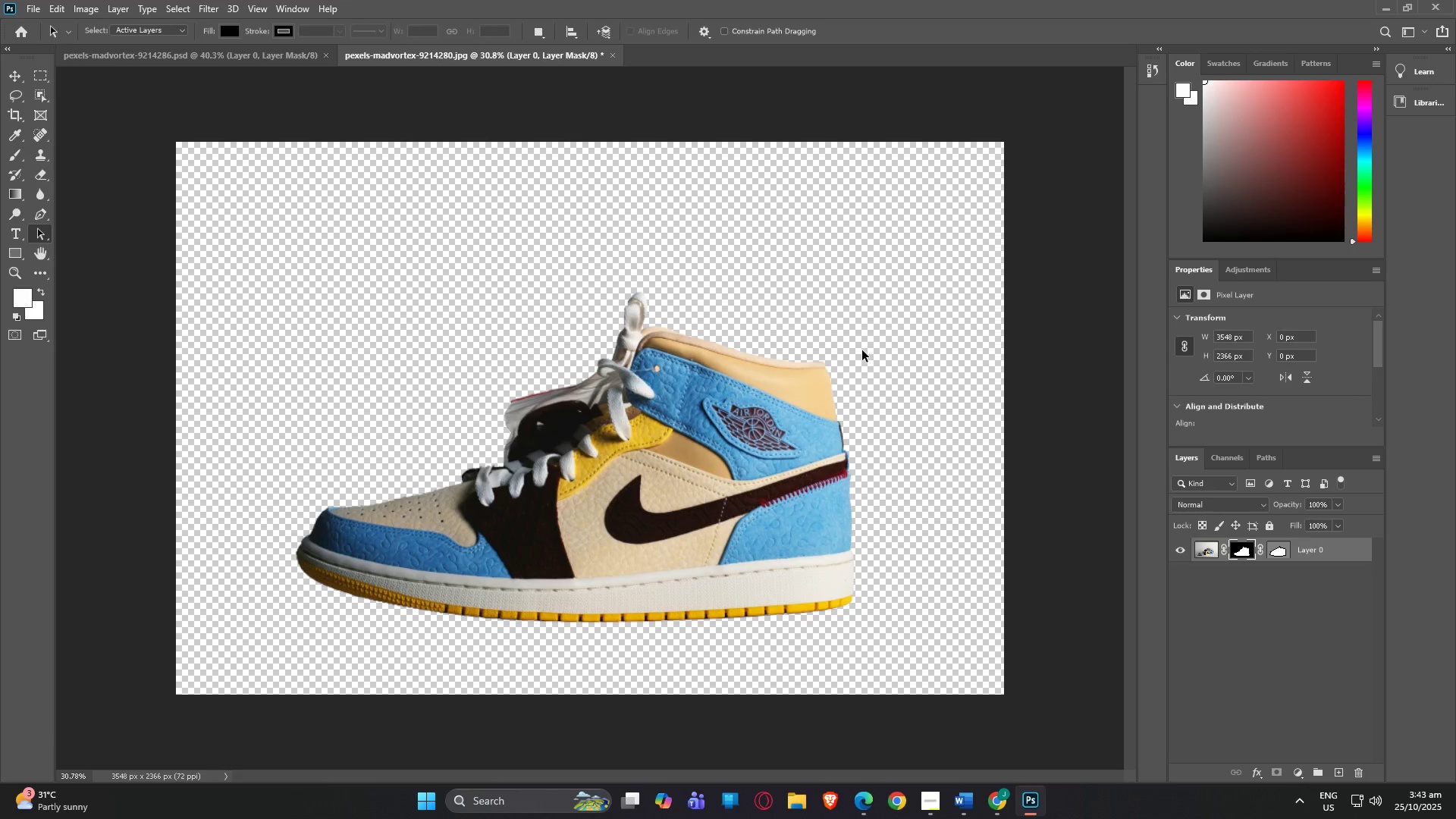 
left_click([219, 56])
 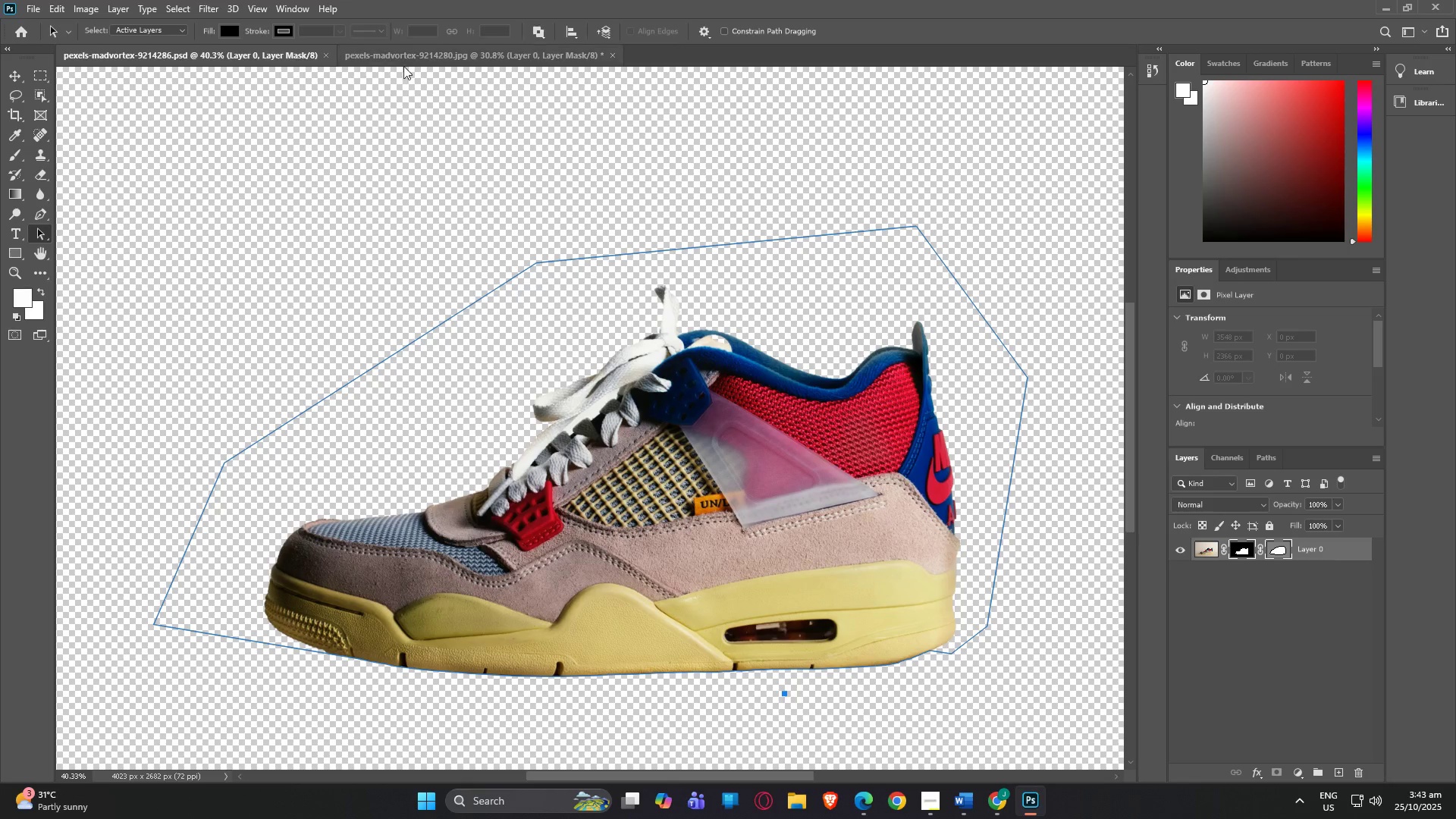 
left_click([428, 58])
 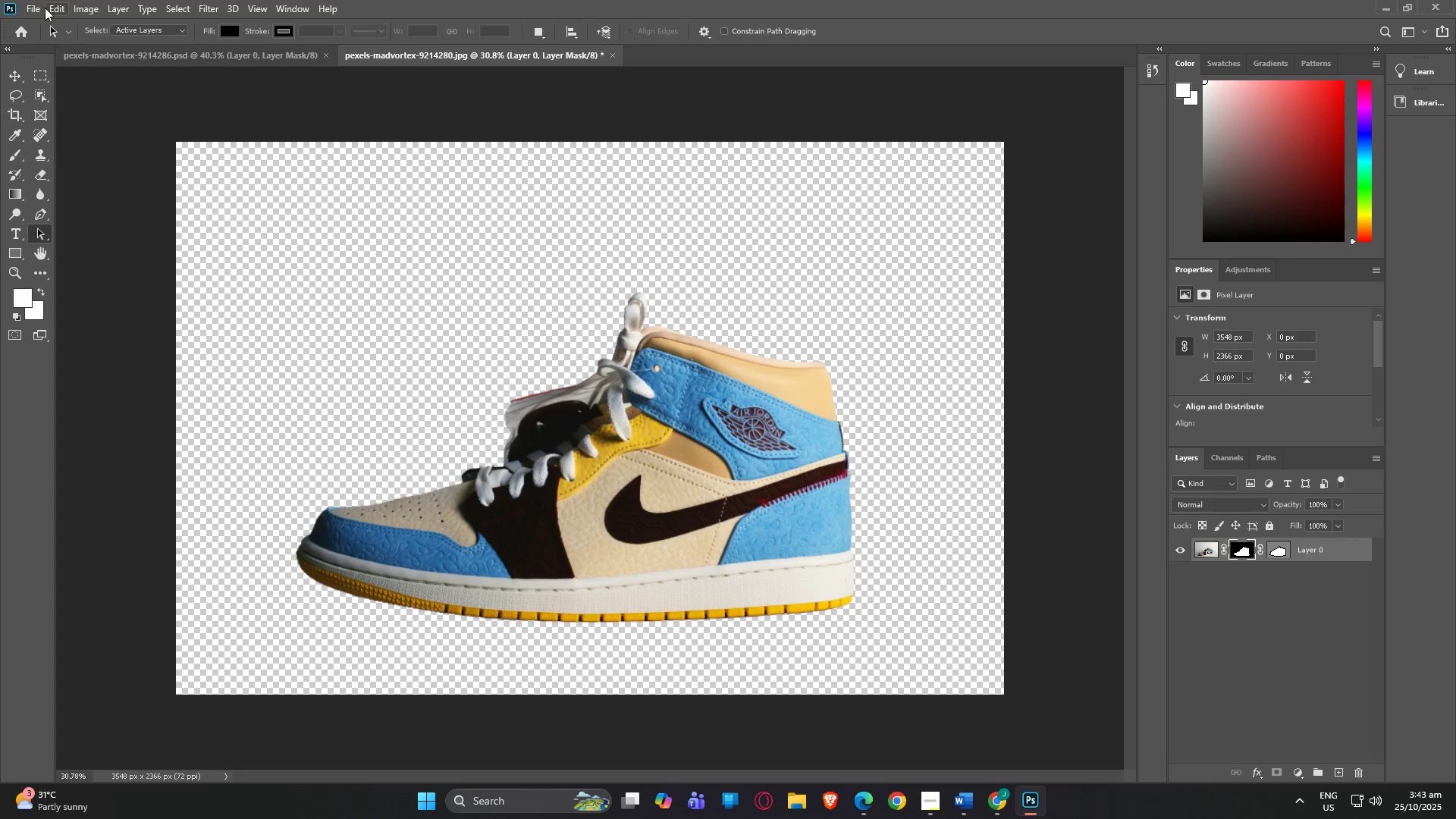 
left_click([38, 6])
 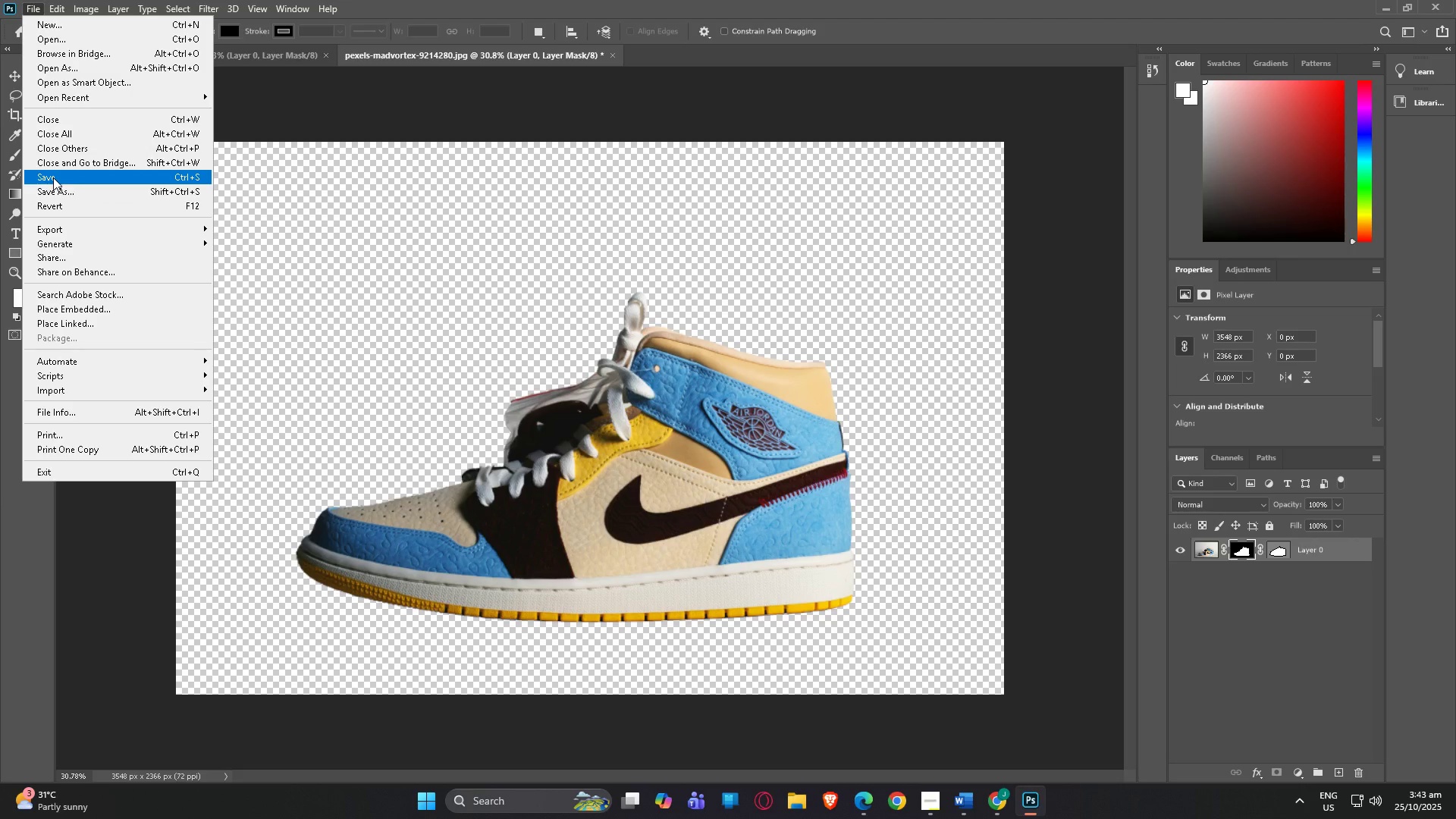 
wait(7.02)
 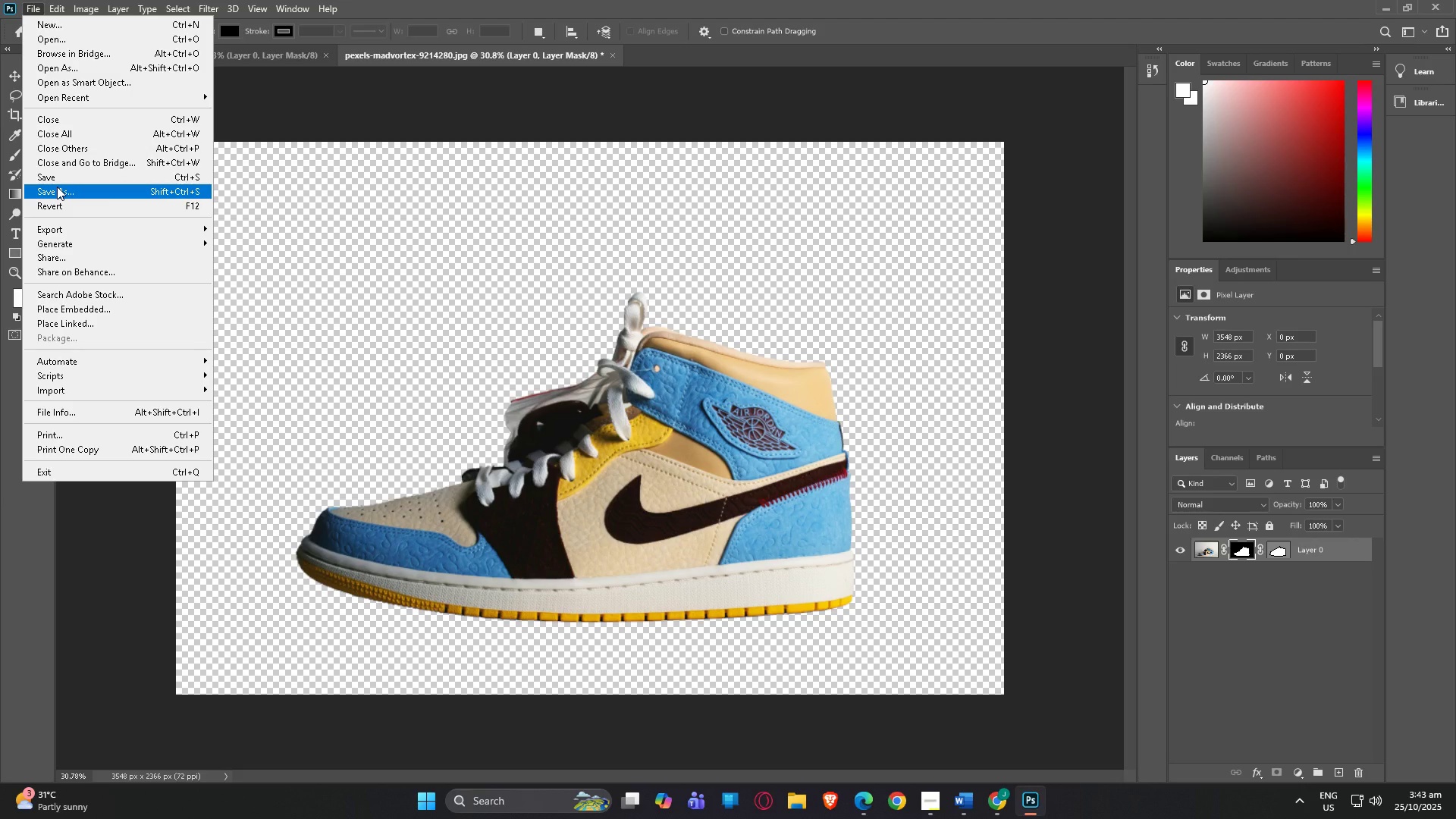 
left_click([793, 801])
 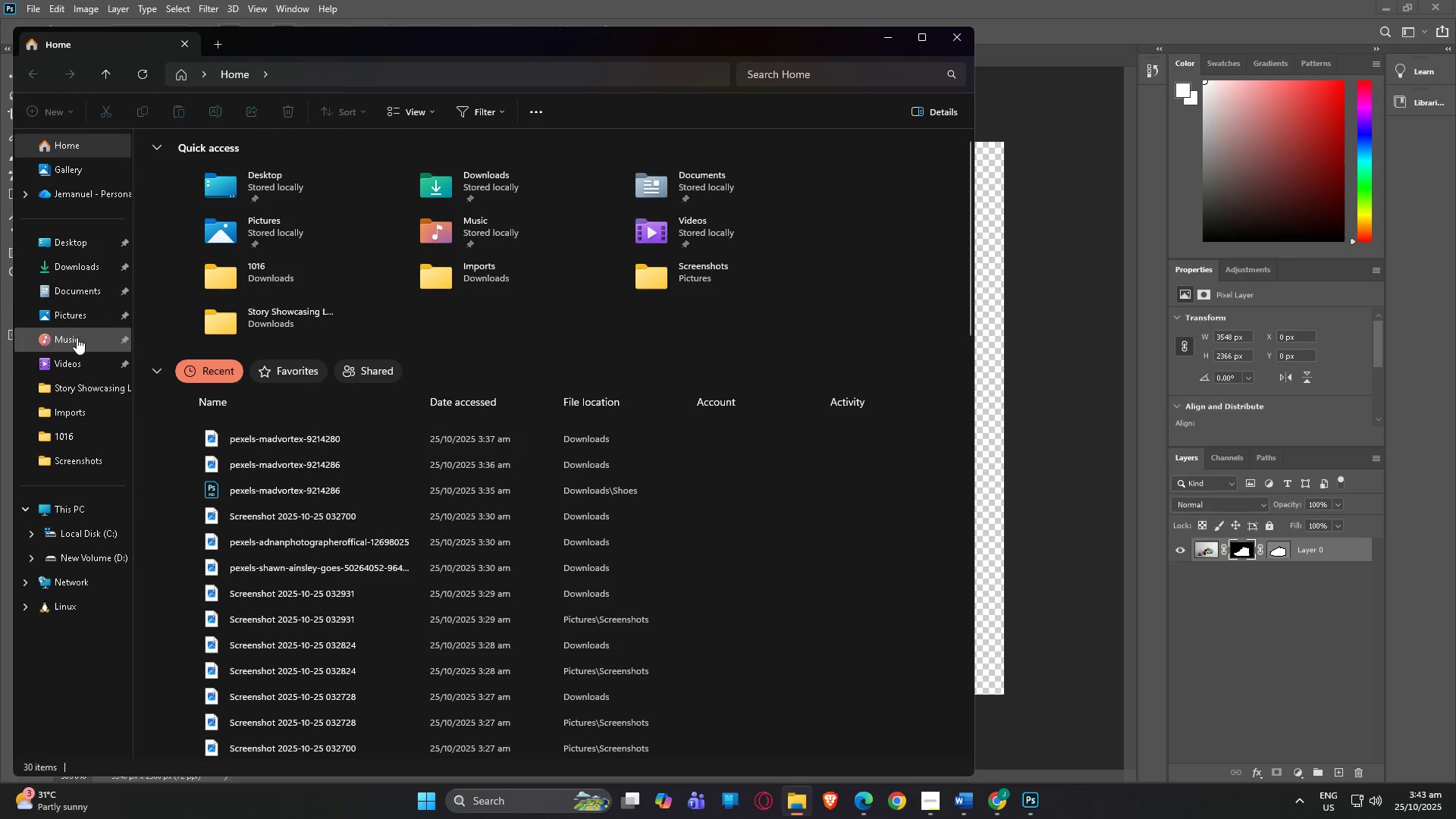 
left_click([69, 271])
 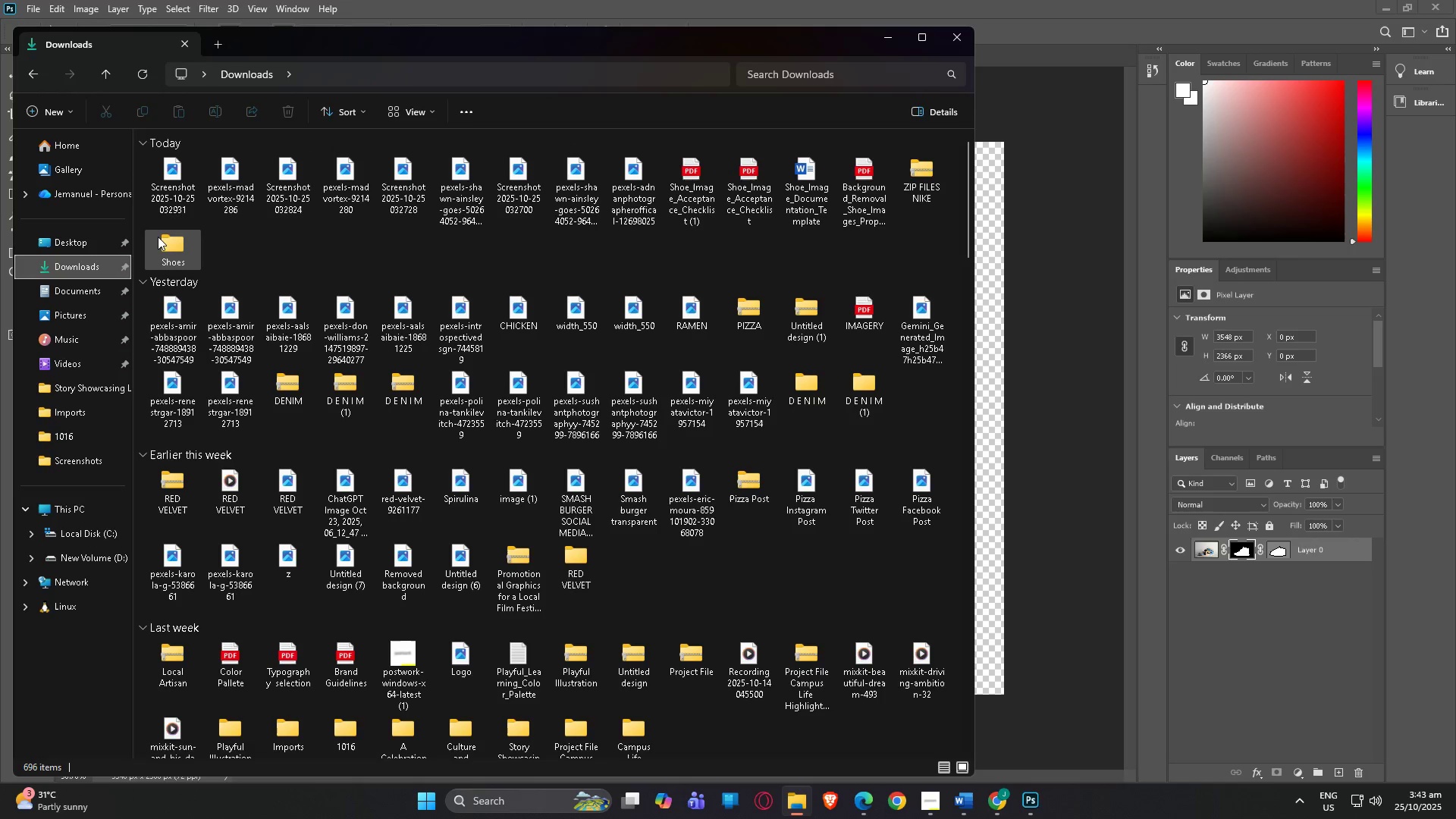 
double_click([158, 237])
 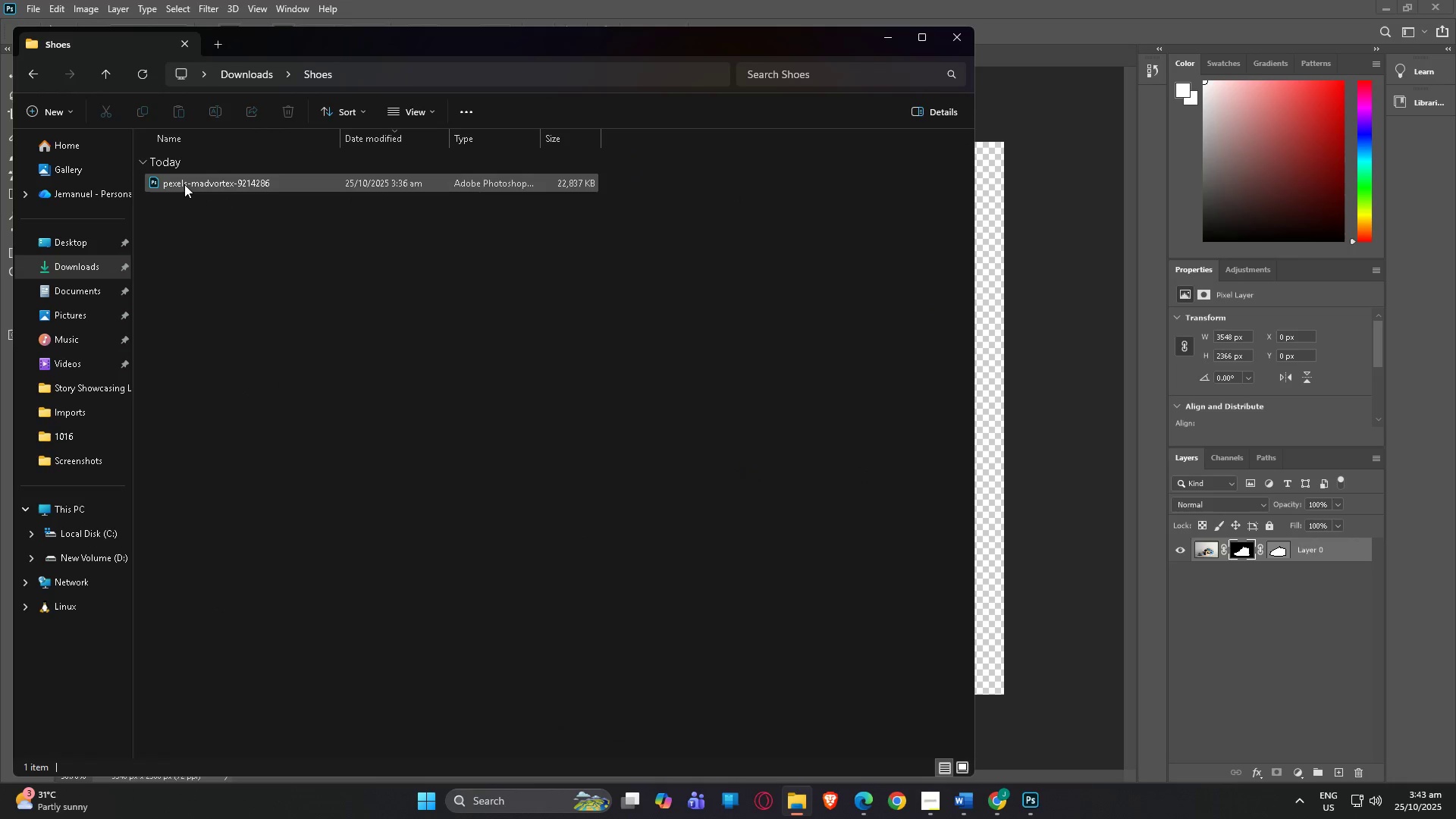 
left_click([184, 184])
 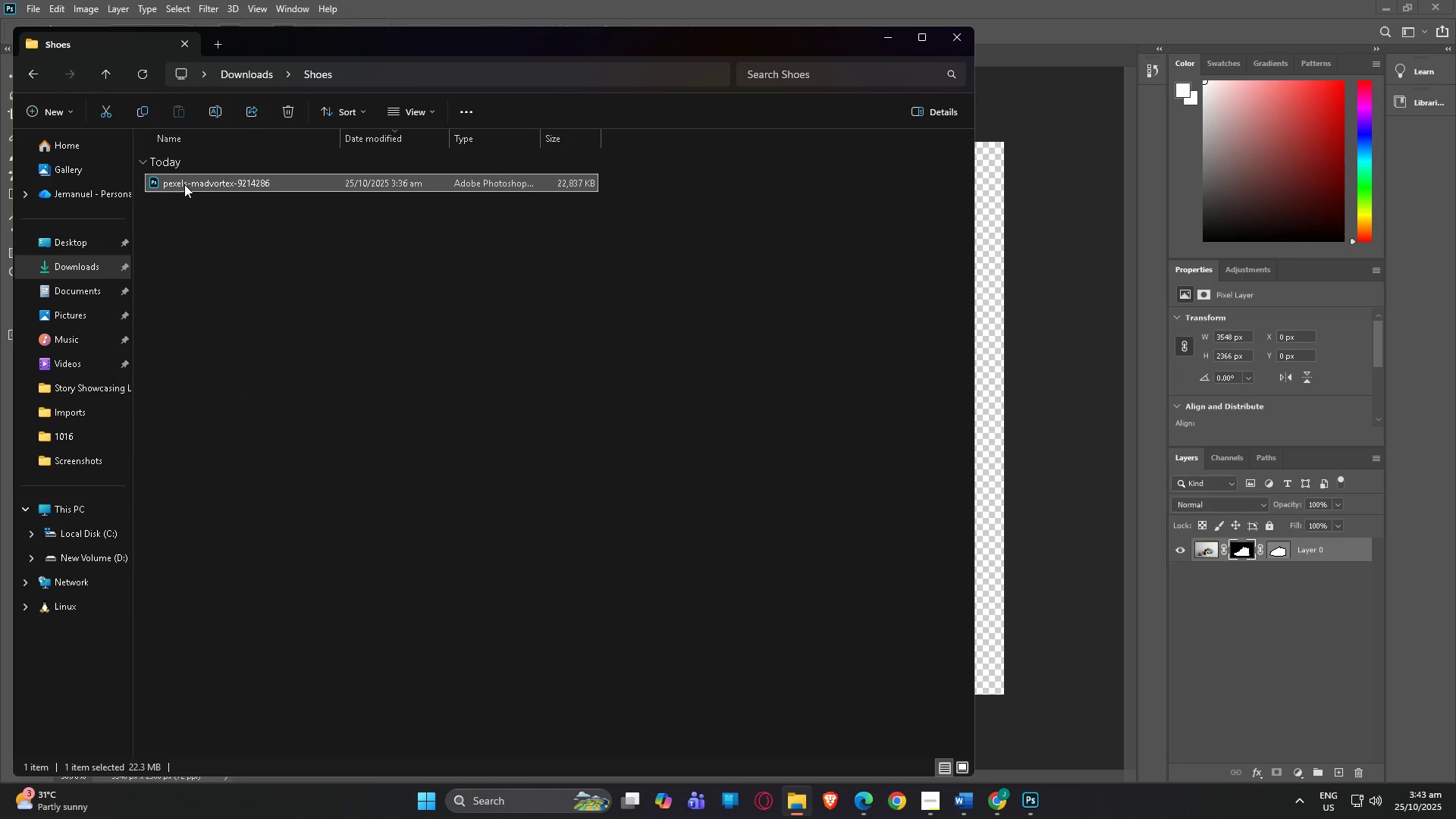 
hold_key(key=CapsLock, duration=0.32)
 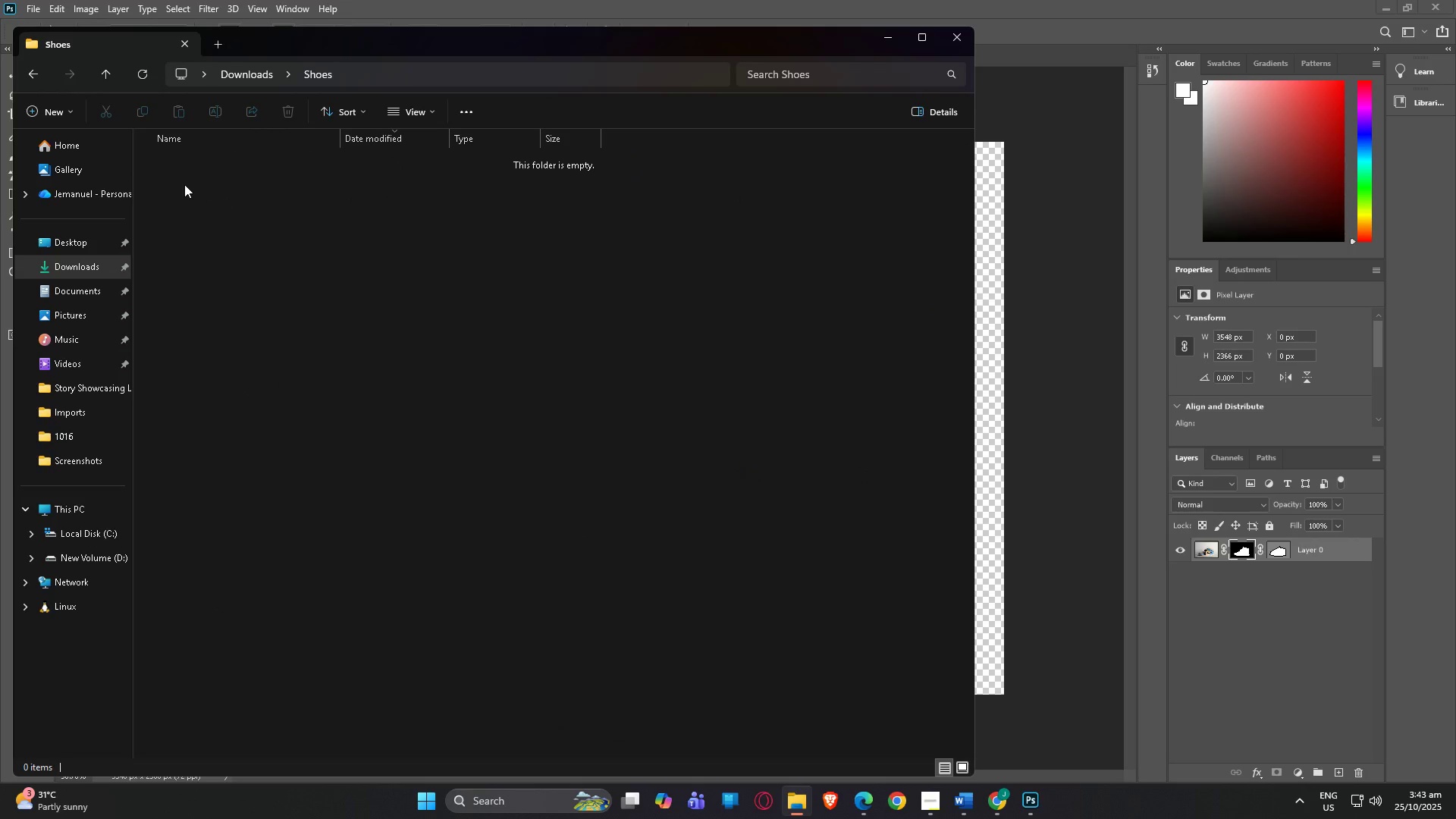 
key(Delete)
 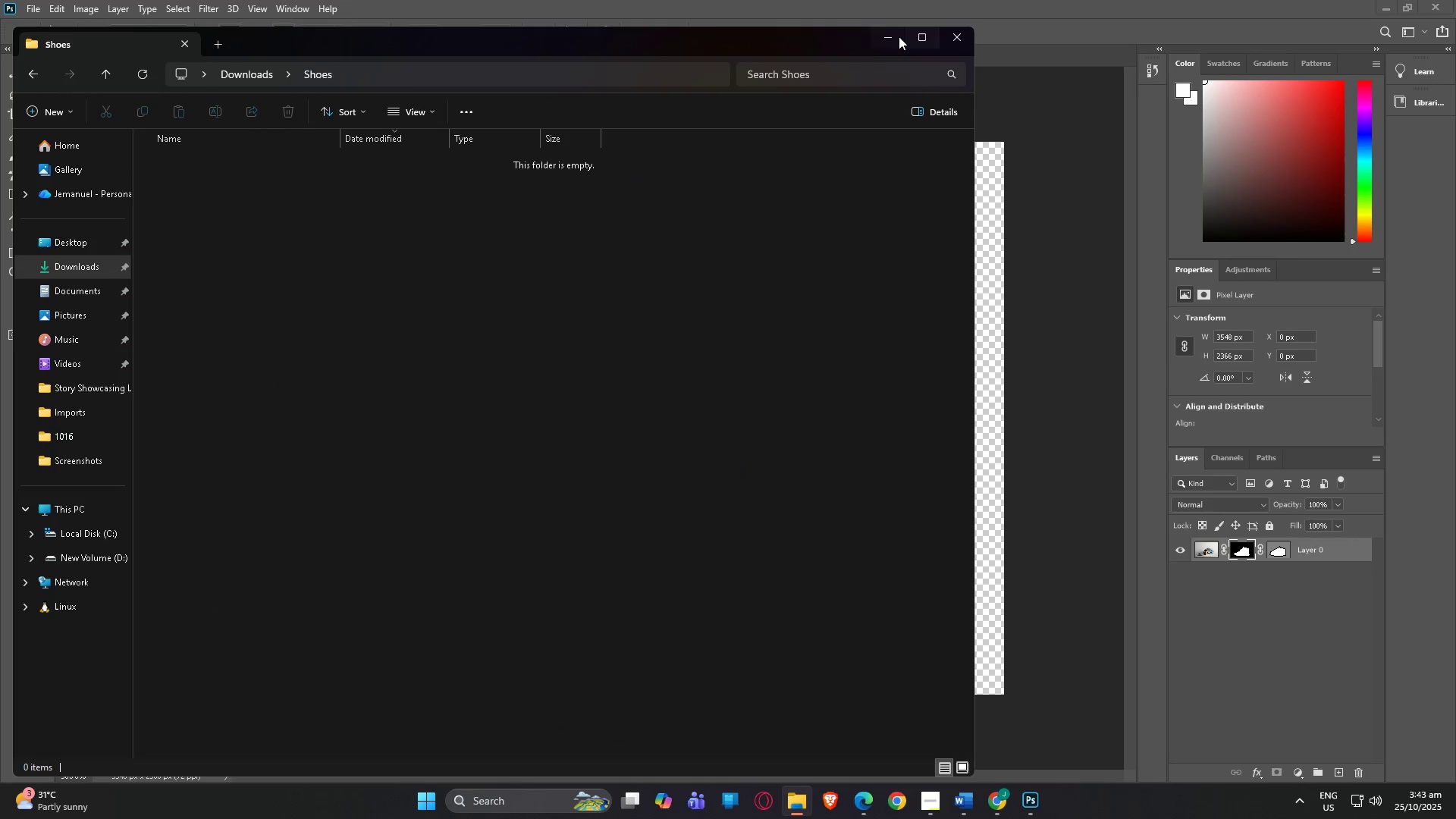 
left_click([970, 36])
 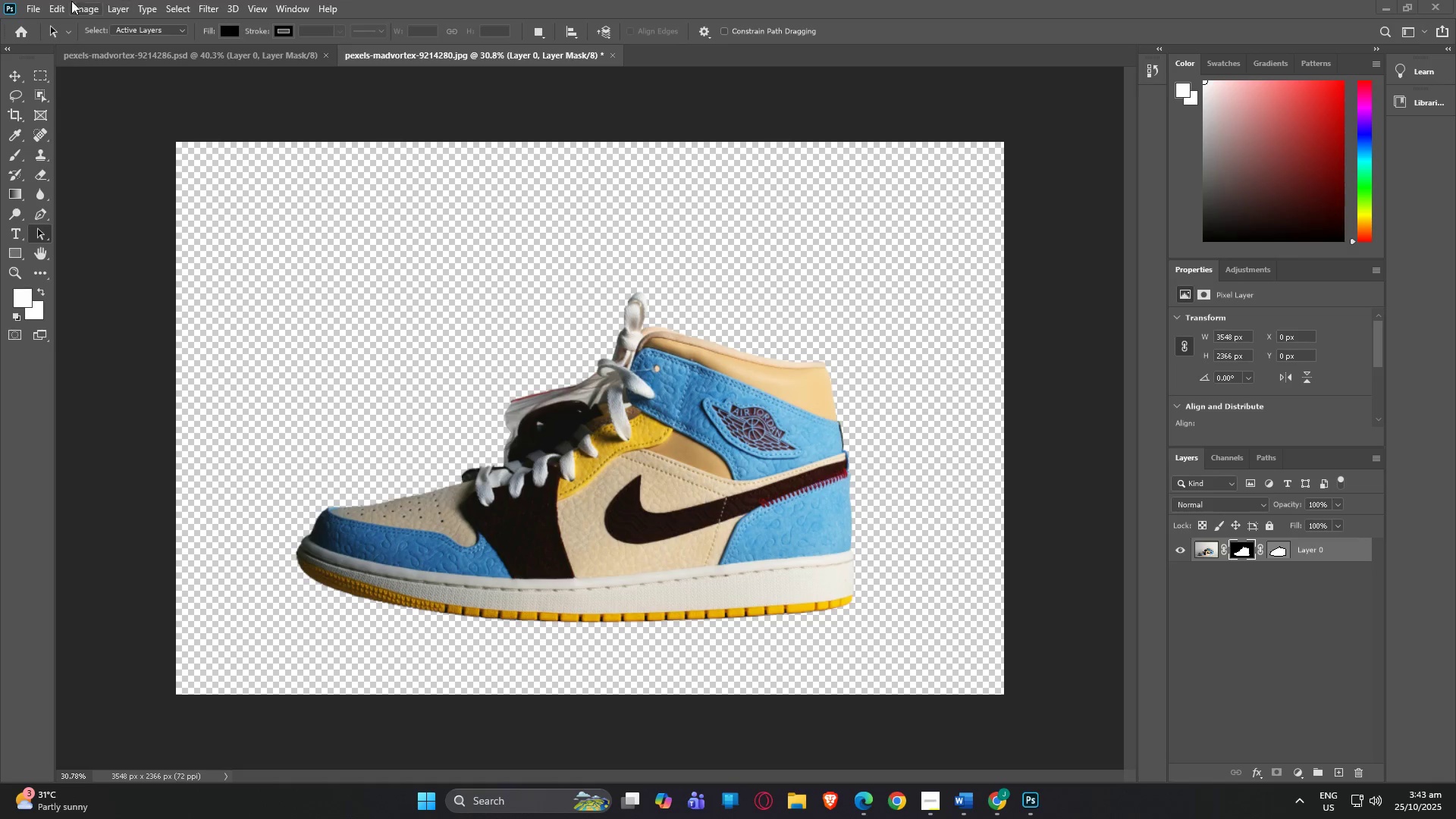 
left_click([24, 5])
 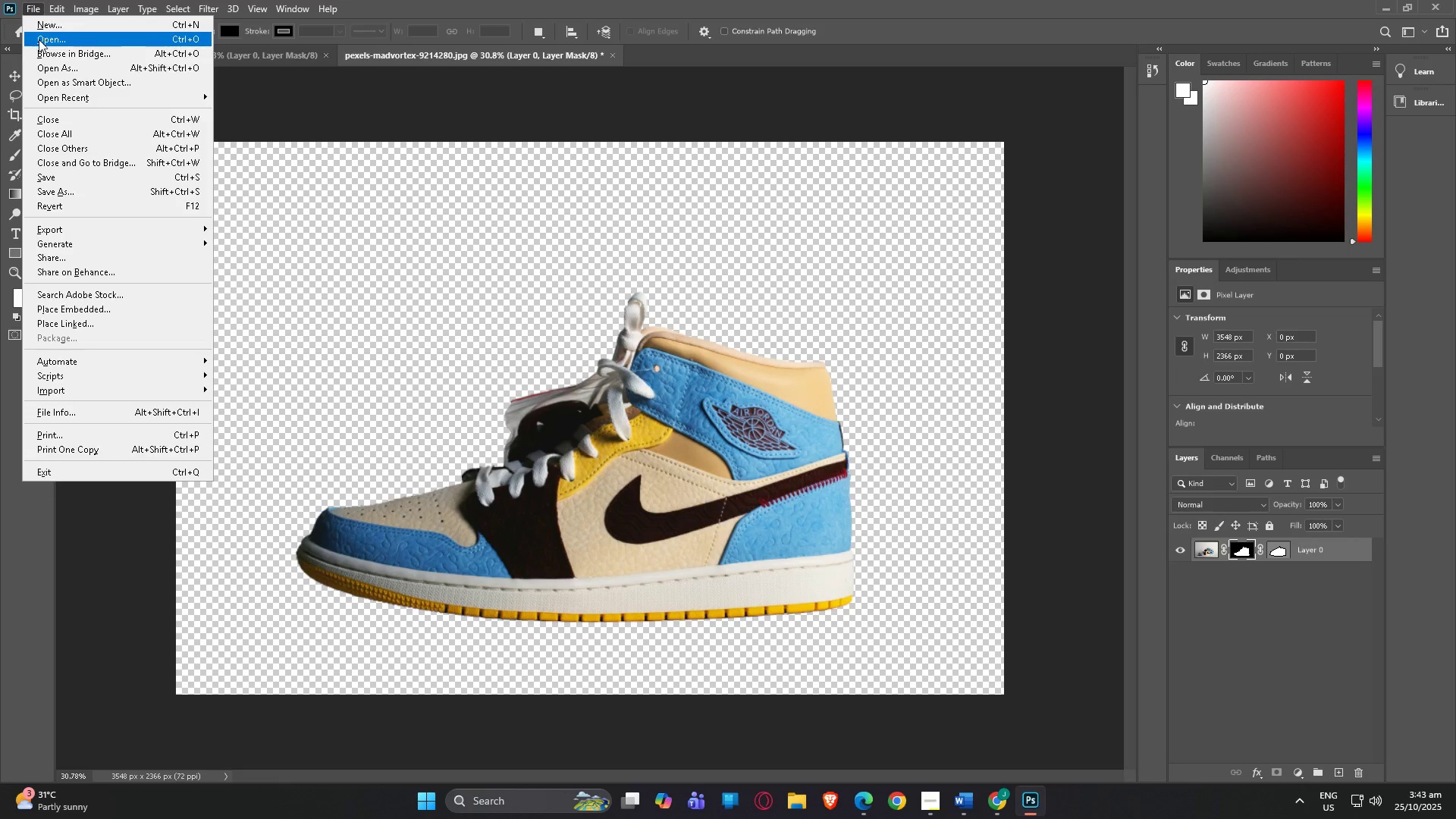 
left_click([39, 39])
 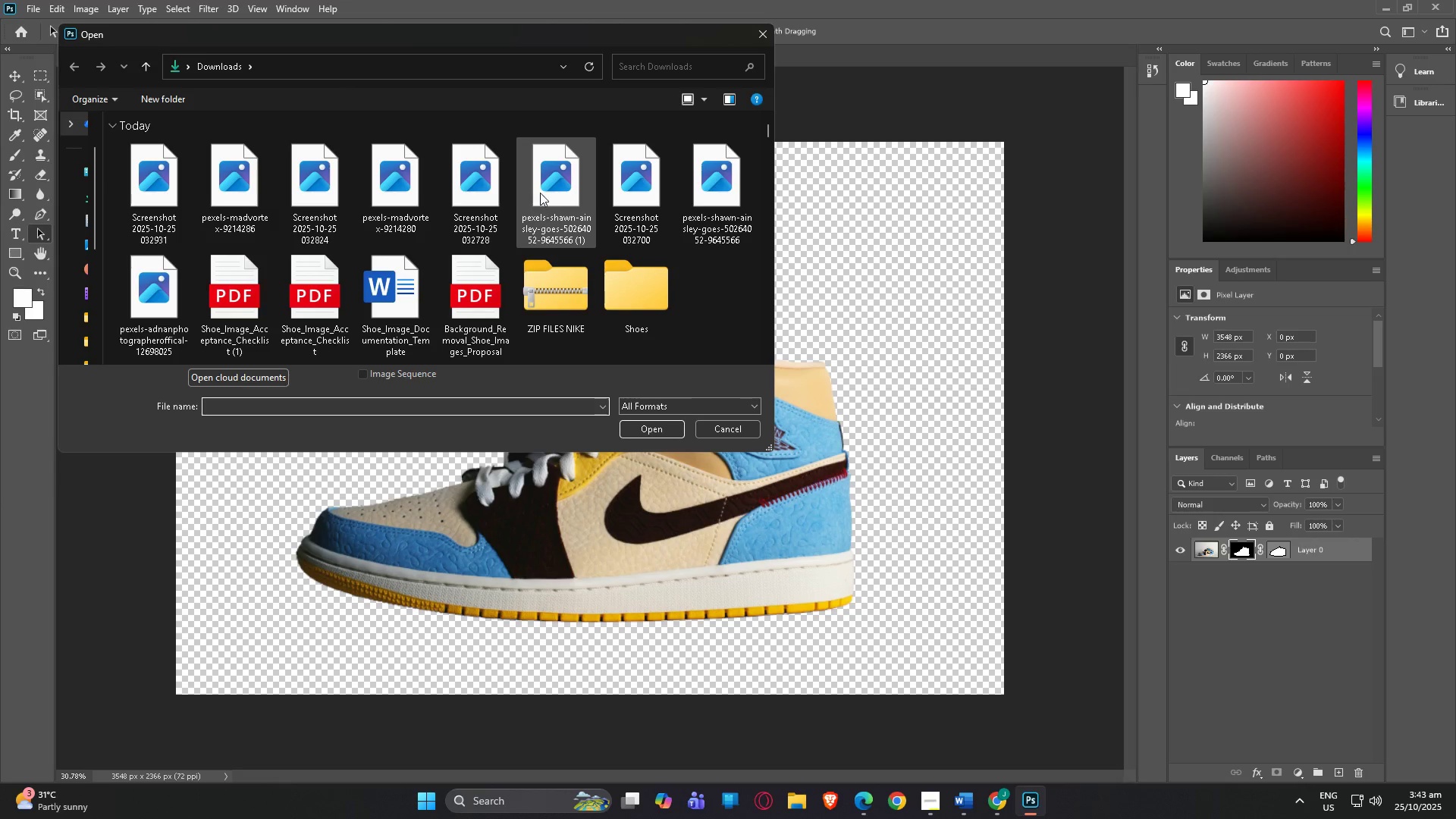 
double_click([540, 193])
 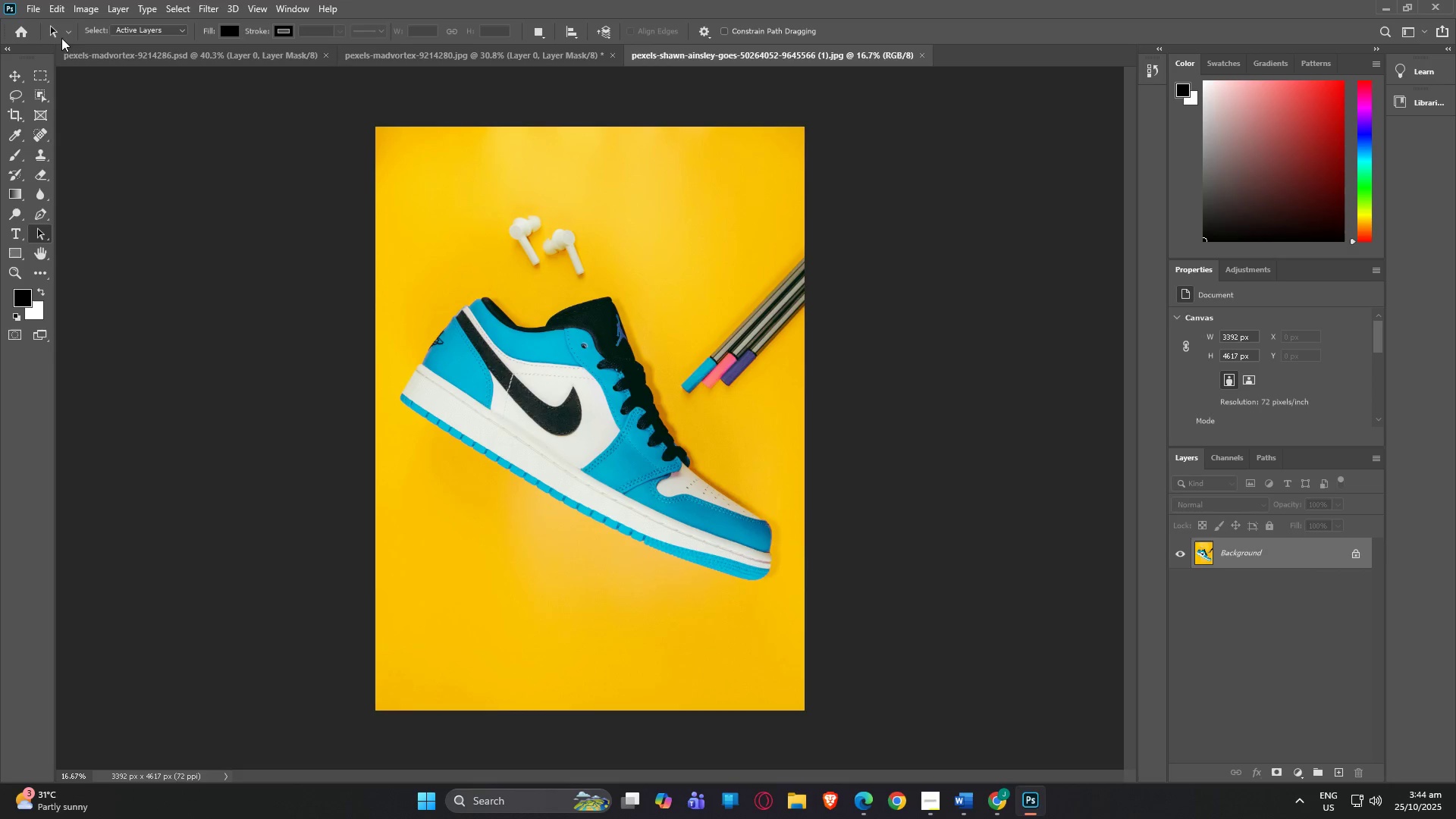 
key(A)
 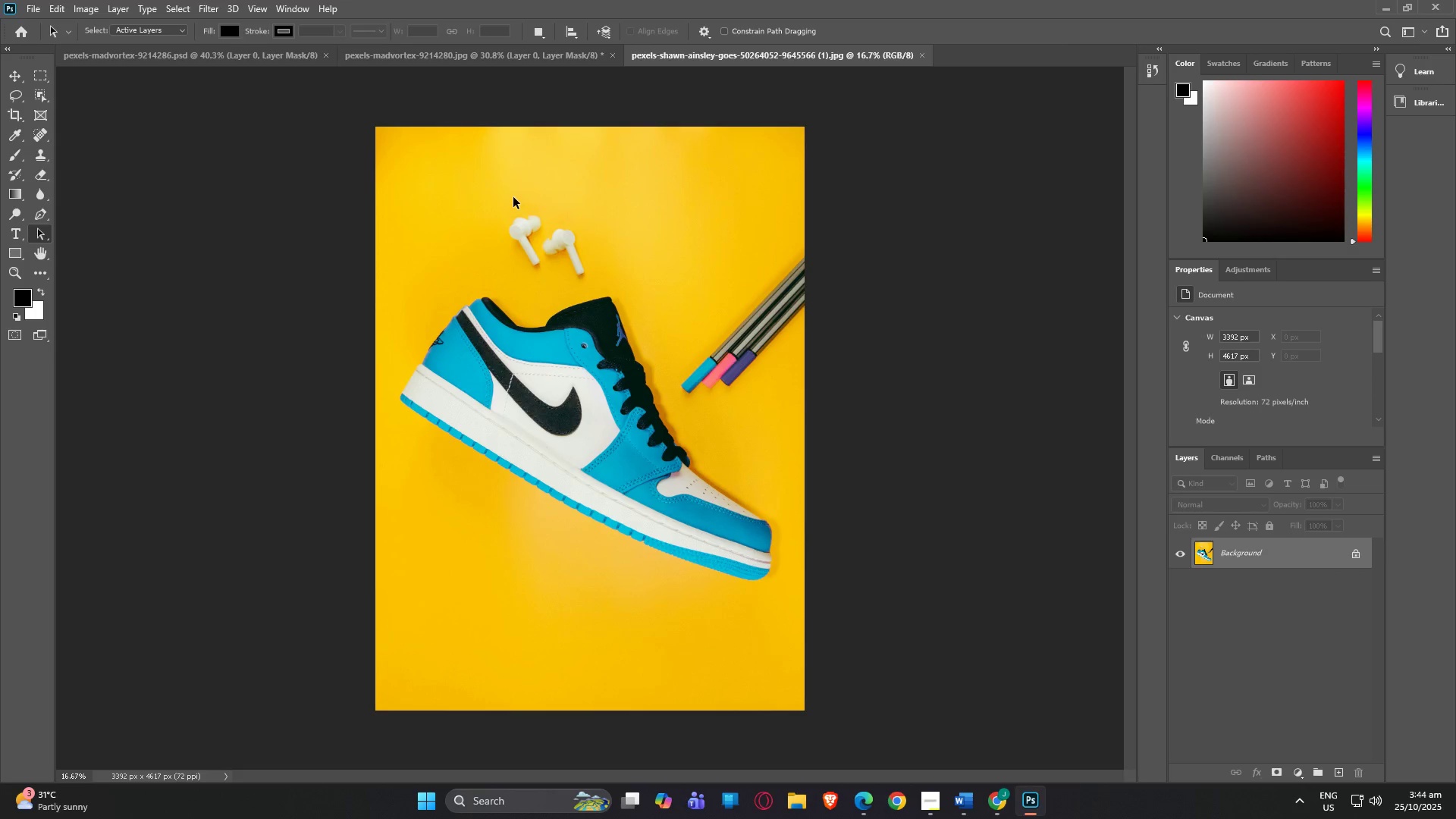 
left_click_drag(start_coordinate=[513, 197], to_coordinate=[365, 435])
 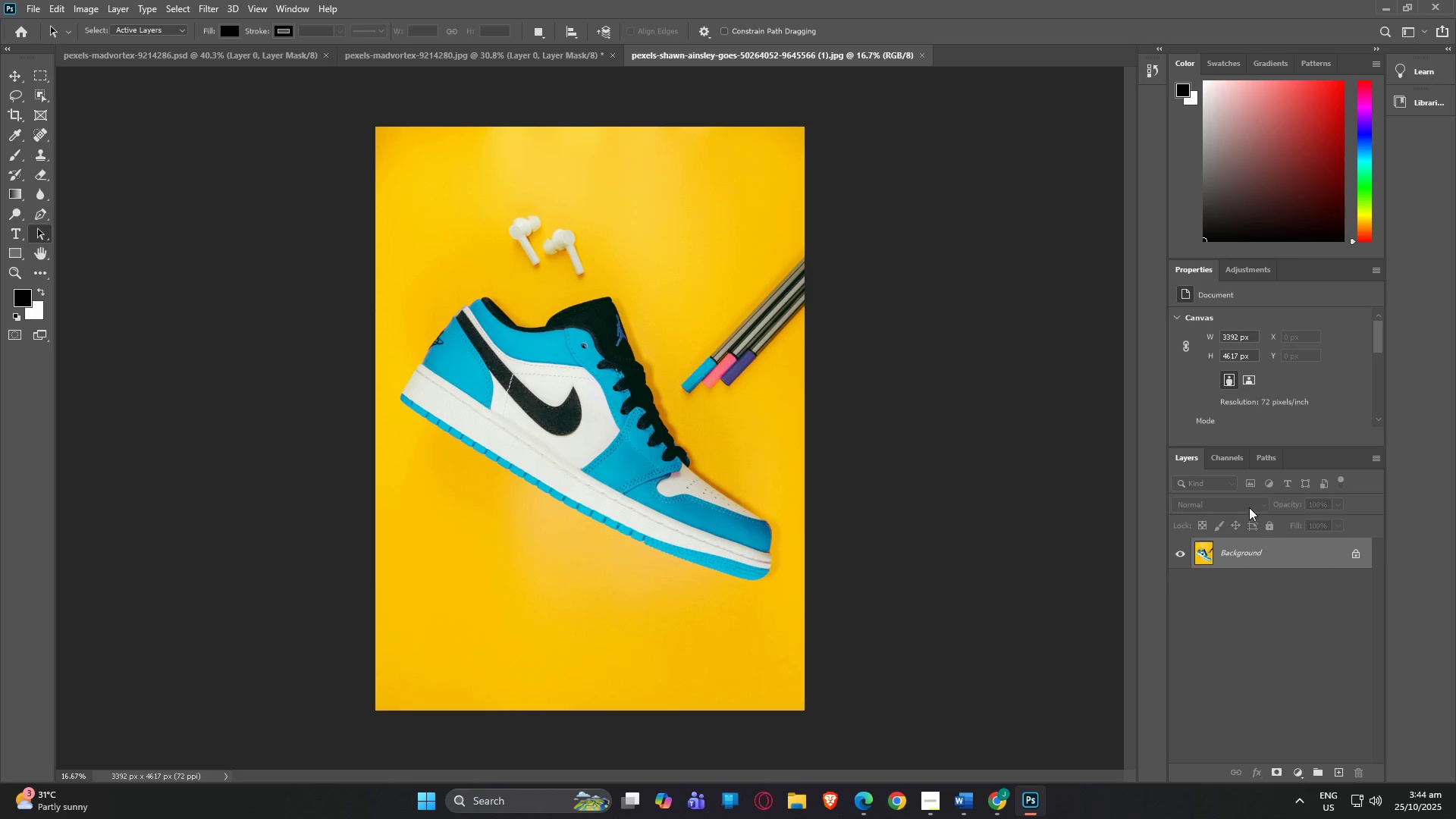 
left_click([1238, 525])
 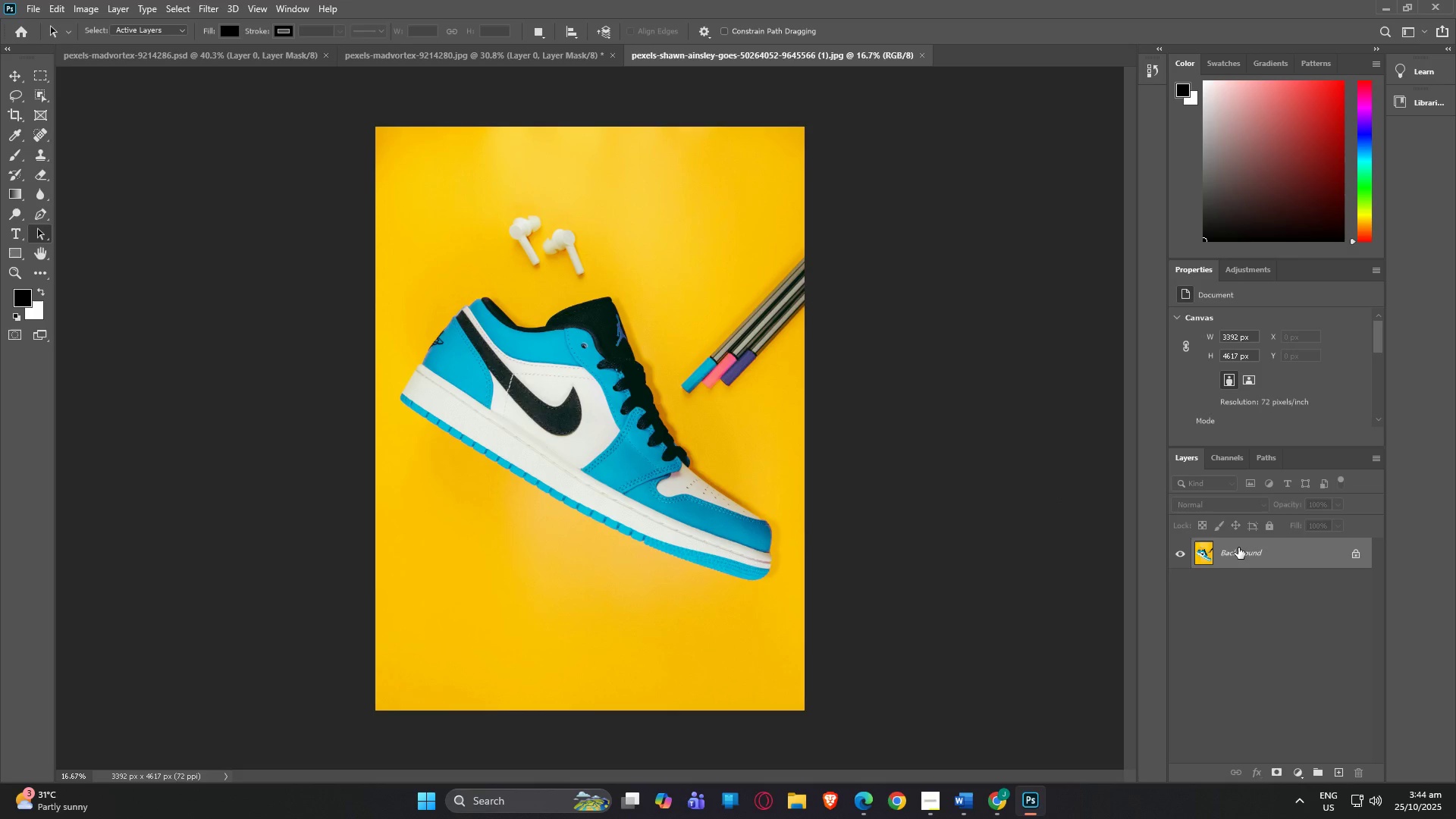 
left_click([1238, 548])
 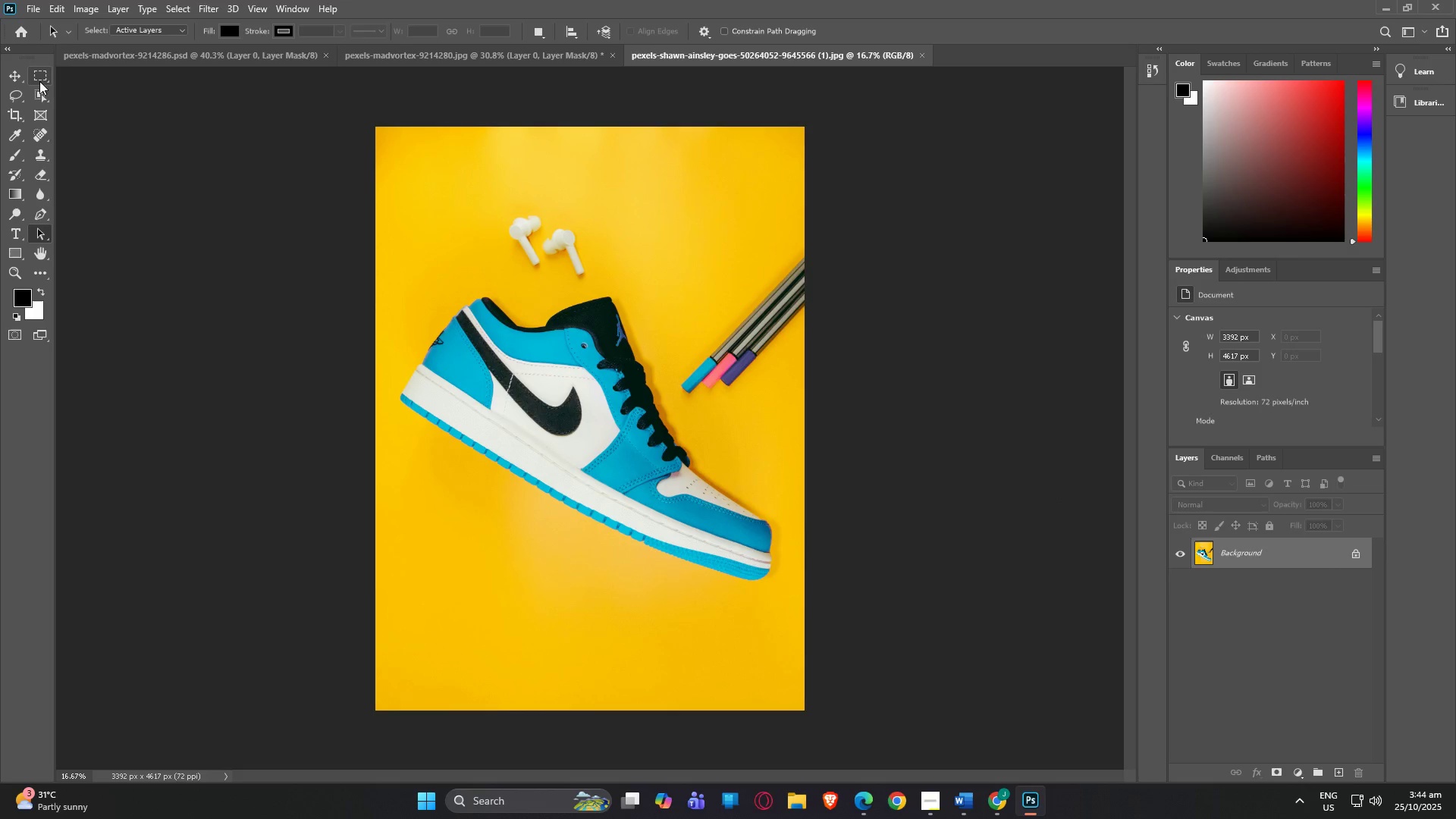 
left_click([17, 74])
 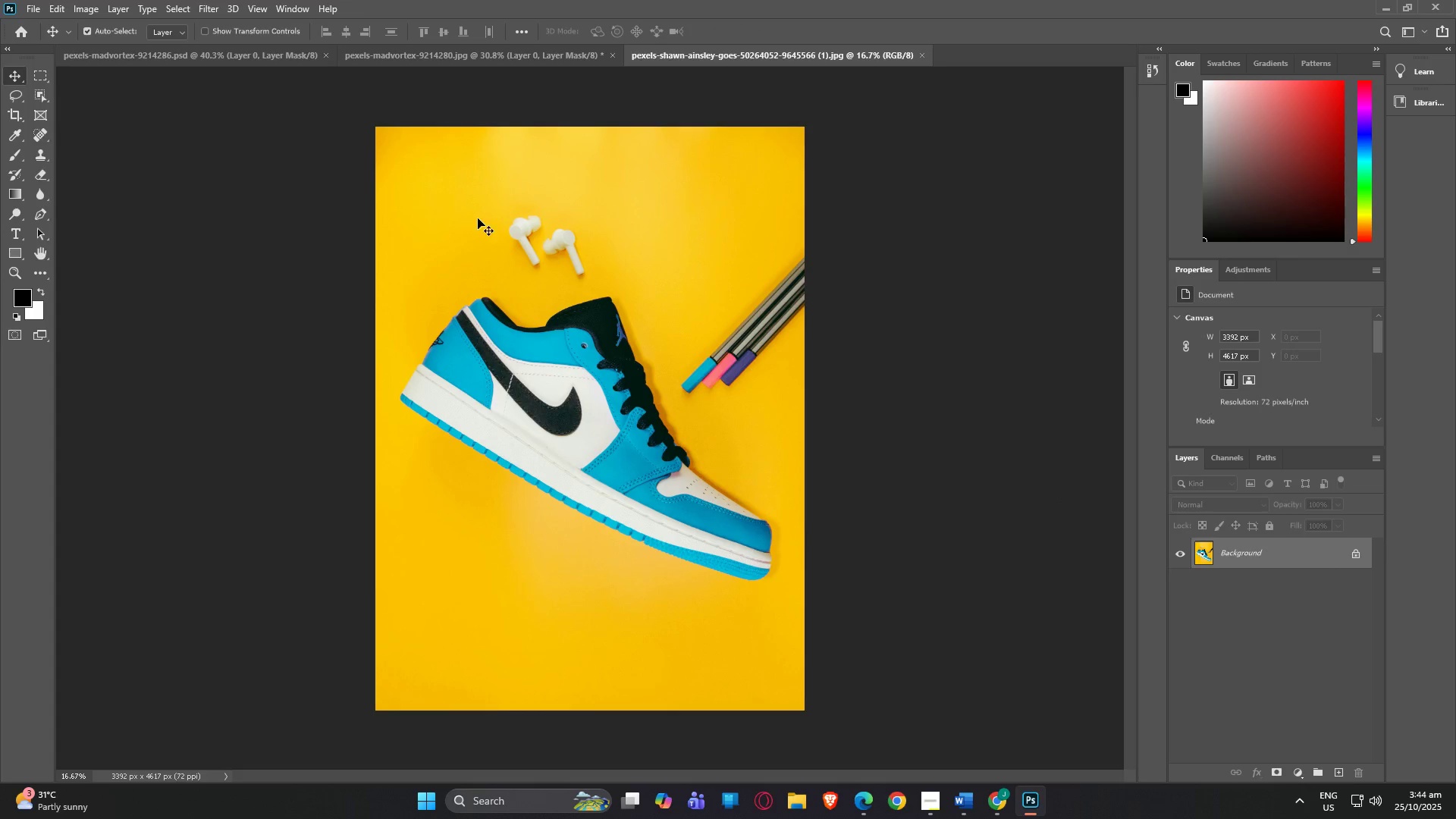 
left_click_drag(start_coordinate=[478, 218], to_coordinate=[421, 249])
 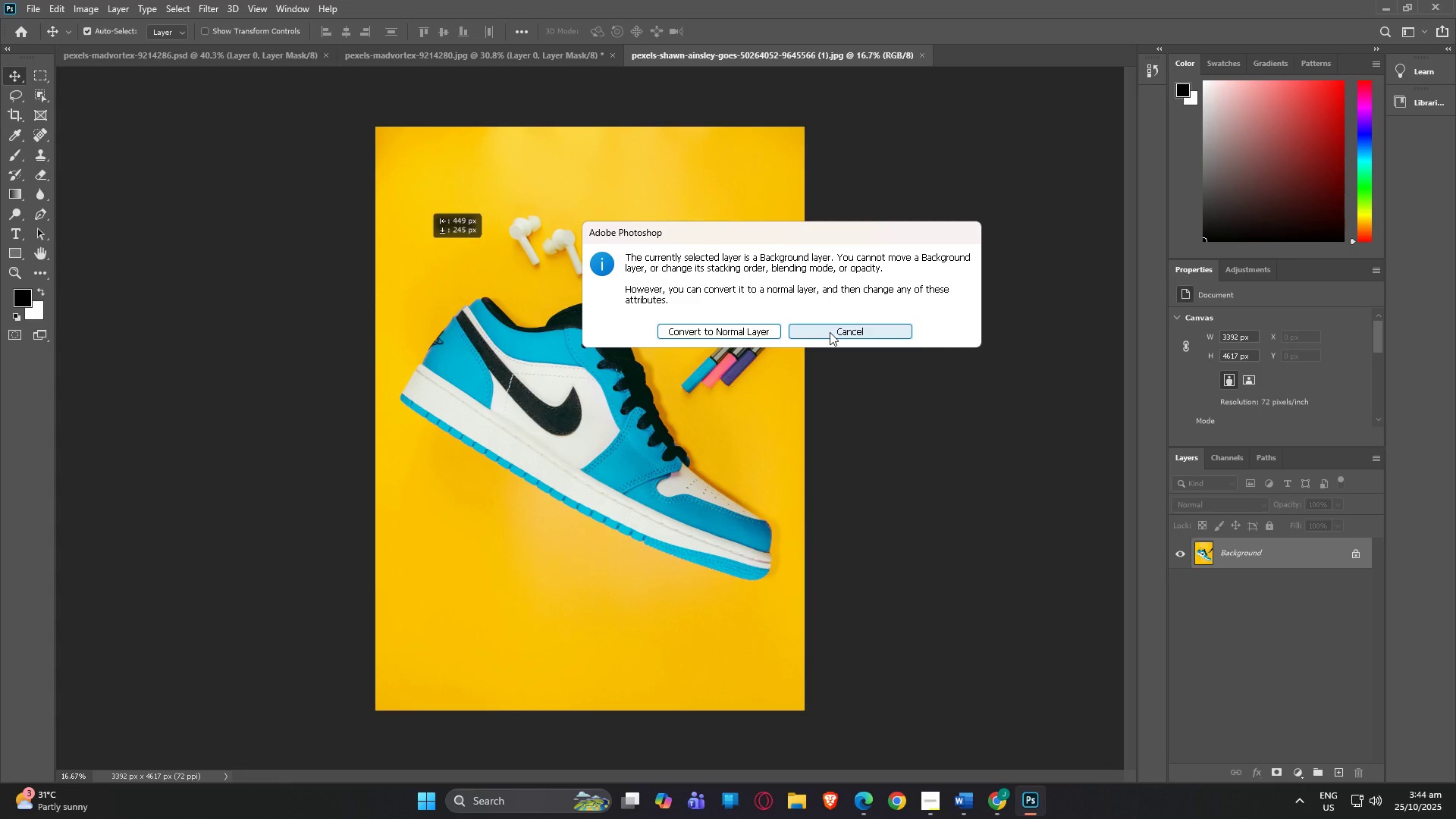 
left_click([830, 332])
 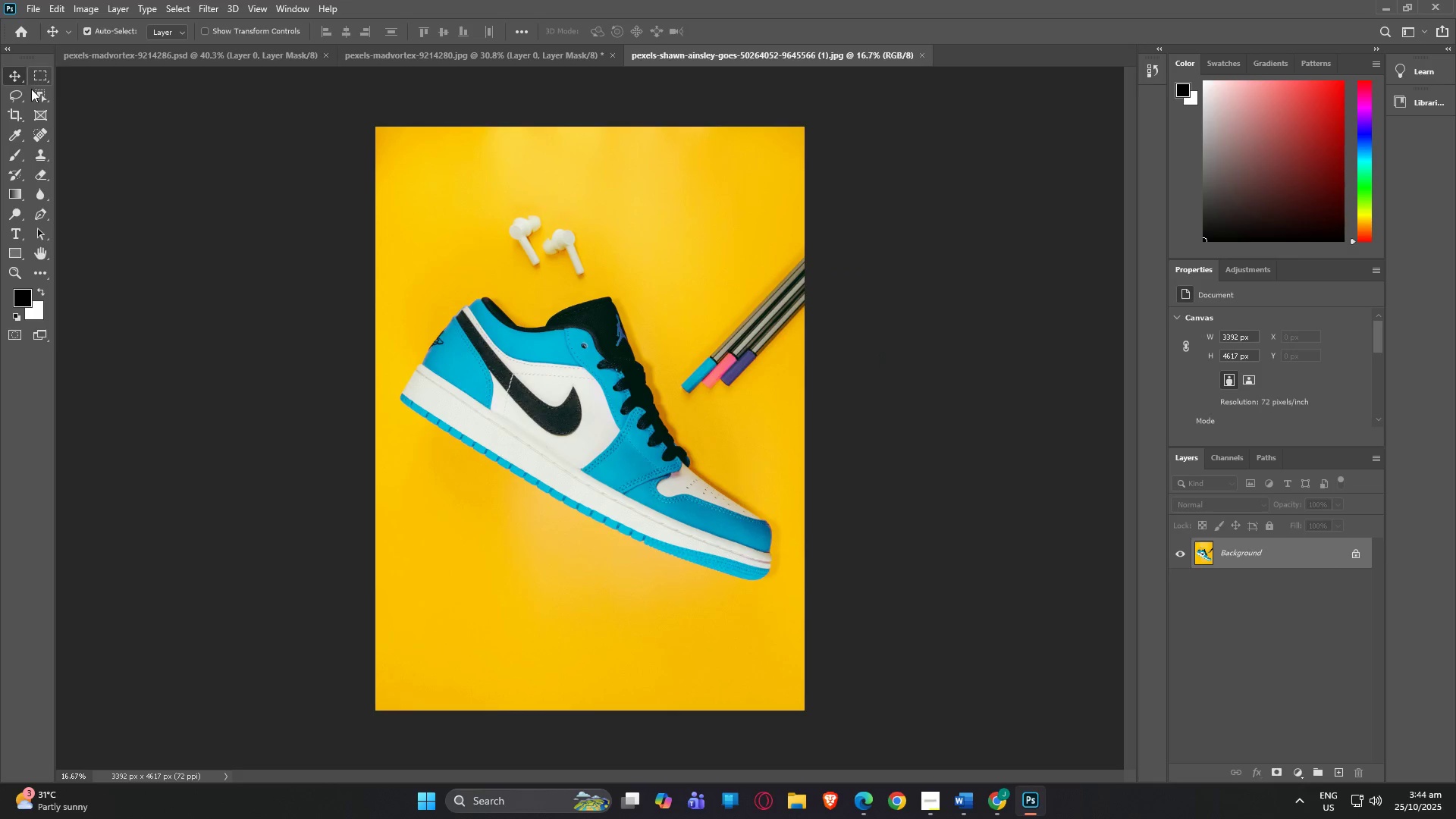 
left_click([32, 93])
 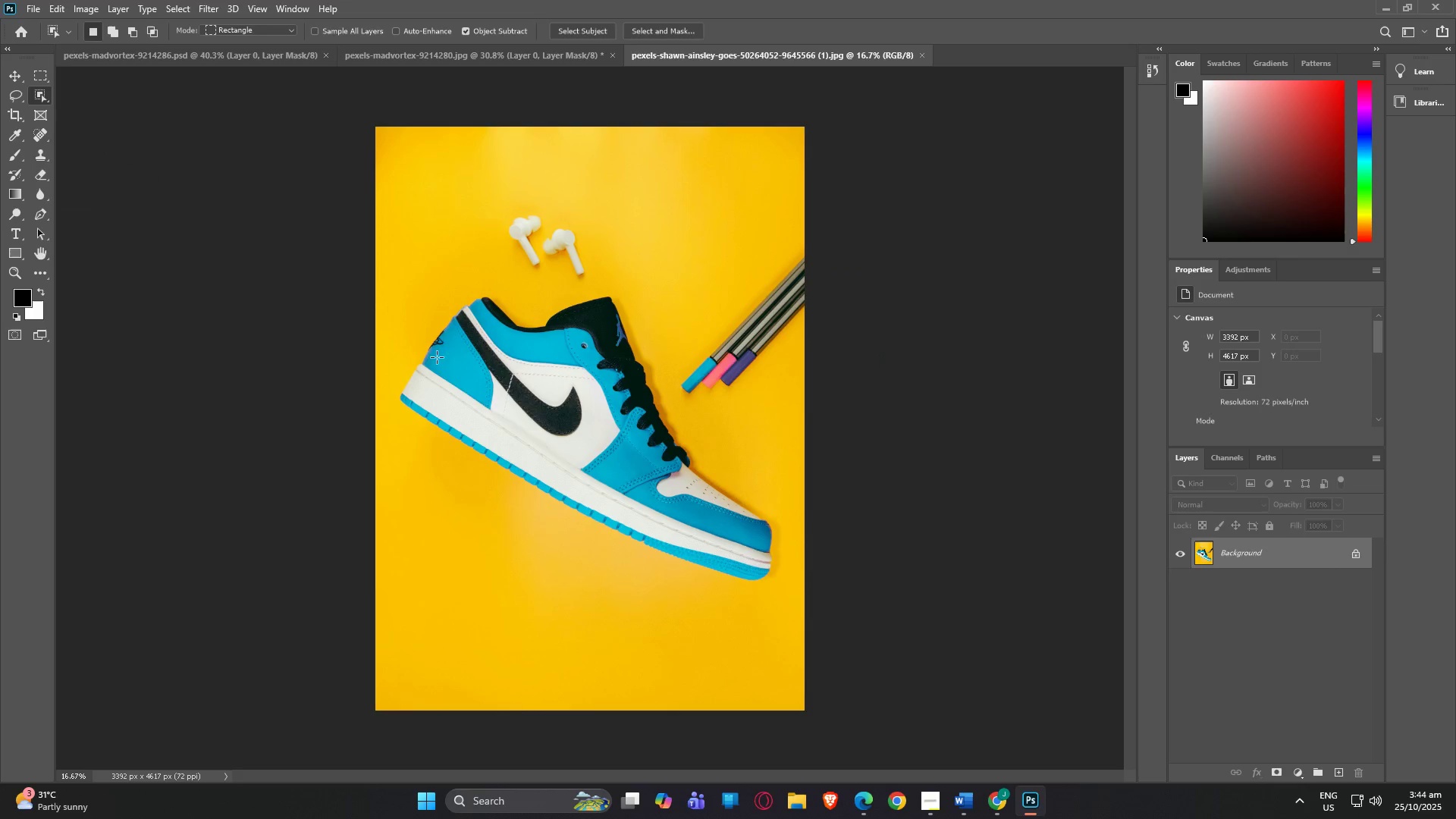 
hold_key(key=AltLeft, duration=1.5)
scroll: coordinate [428, 430], scroll_direction: up, amount: 4.0
 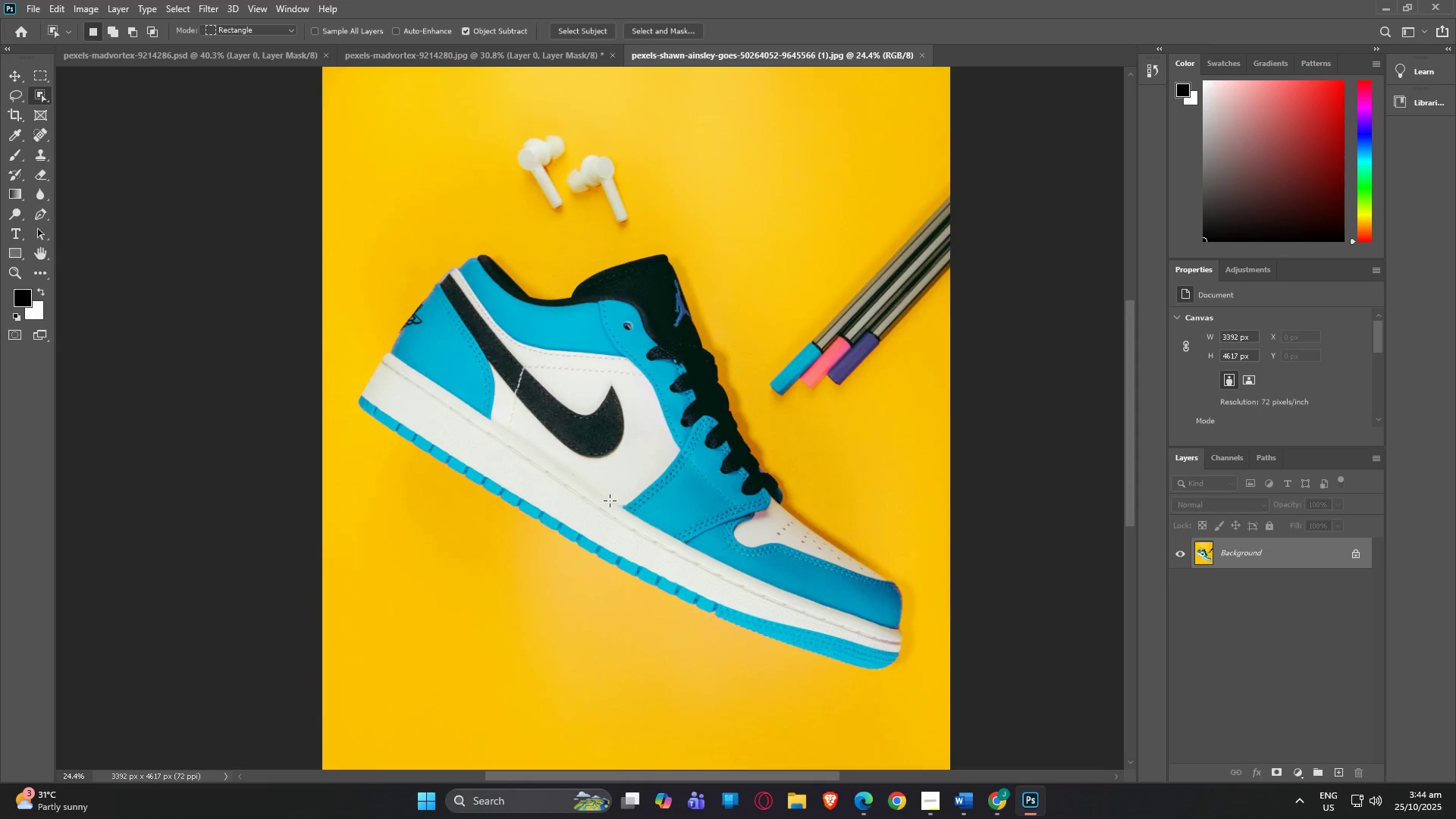 
hold_key(key=AltLeft, duration=1.51)
scroll: coordinate [645, 510], scroll_direction: up, amount: 2.0
 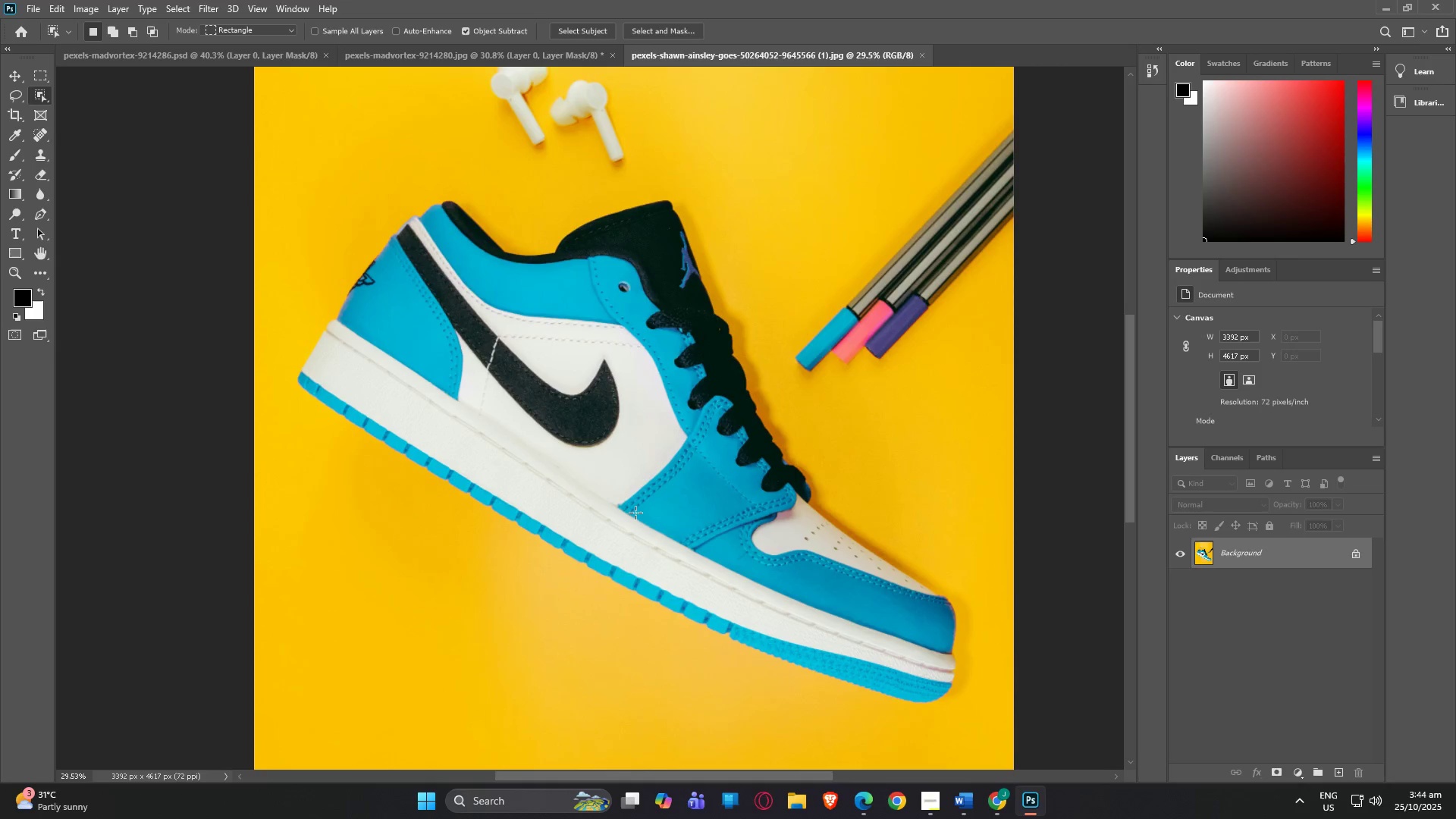 
hold_key(key=AltLeft, duration=0.56)
 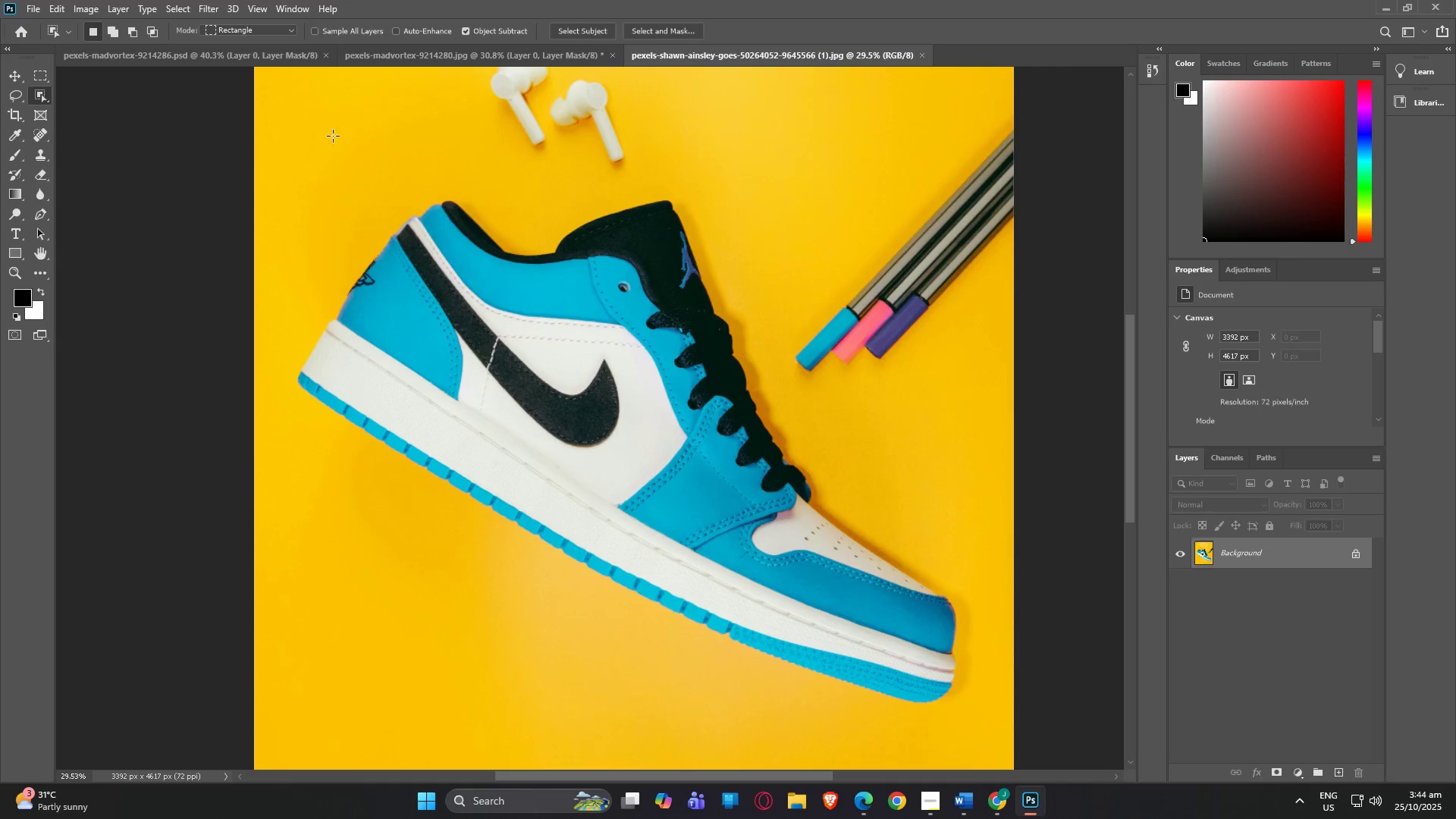 
hold_key(key=AltLeft, duration=0.5)
scroll: coordinate [269, 135], scroll_direction: down, amount: 2.0
 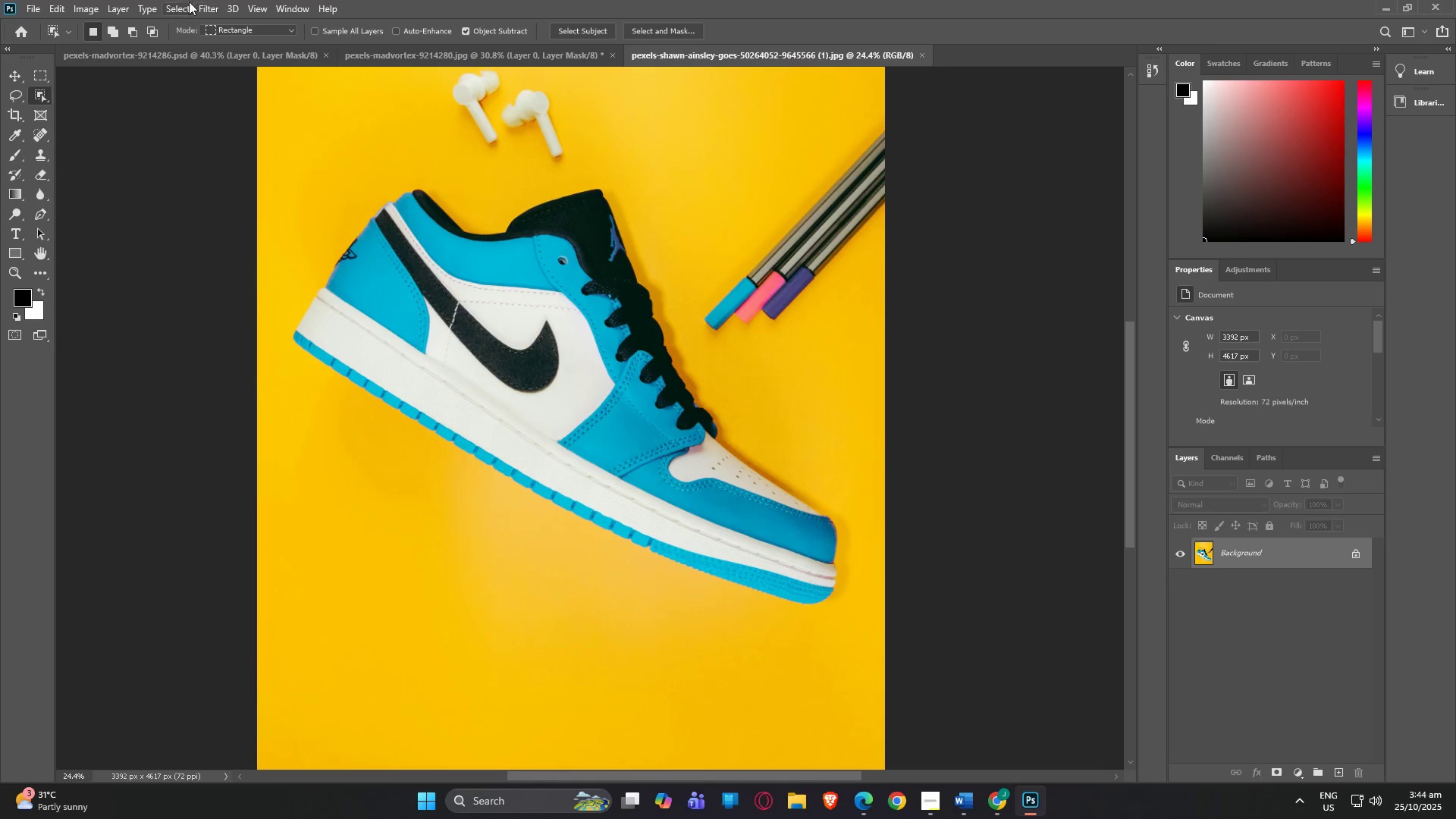 
left_click([178, 3])
 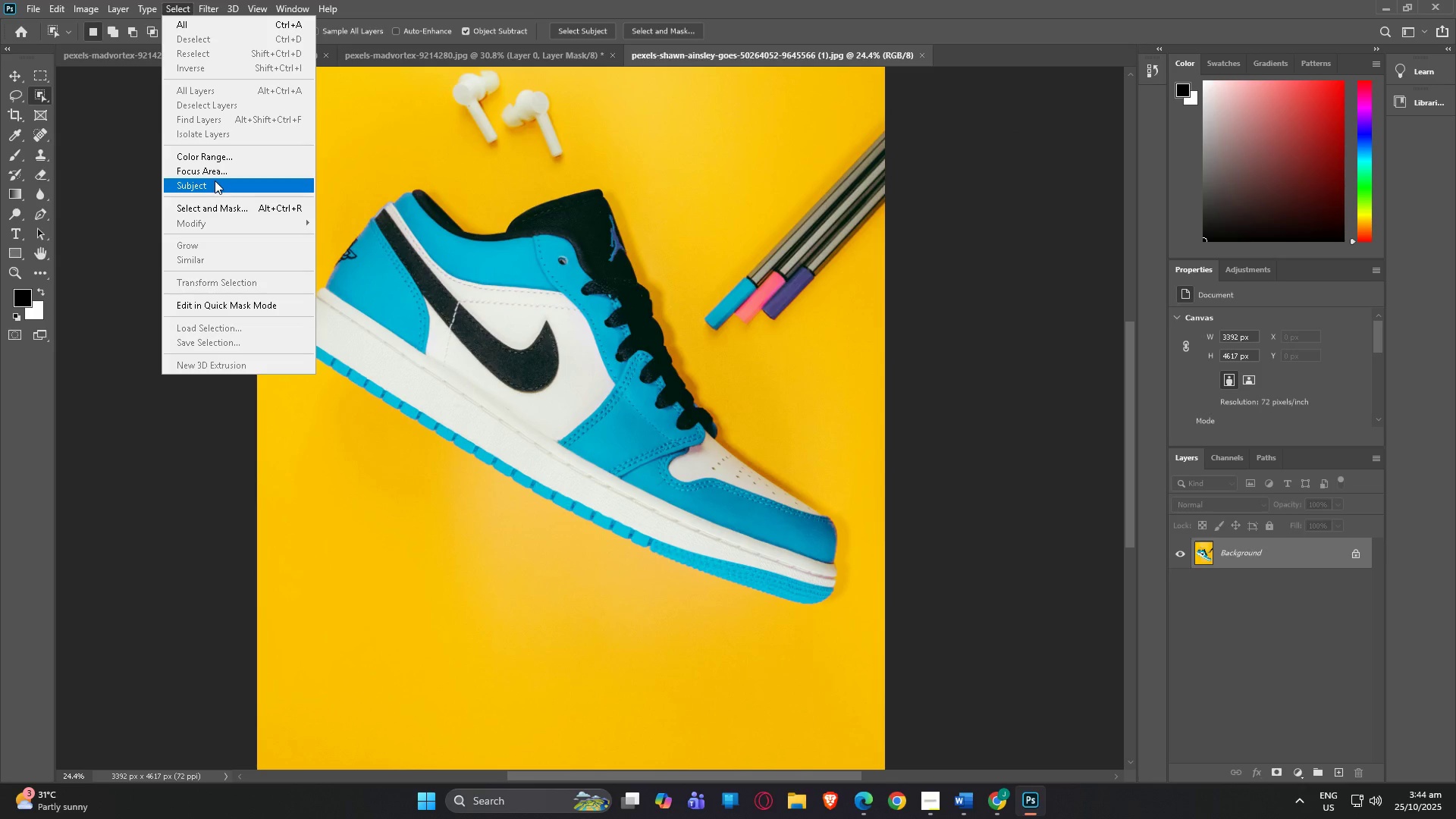 
left_click([215, 180])
 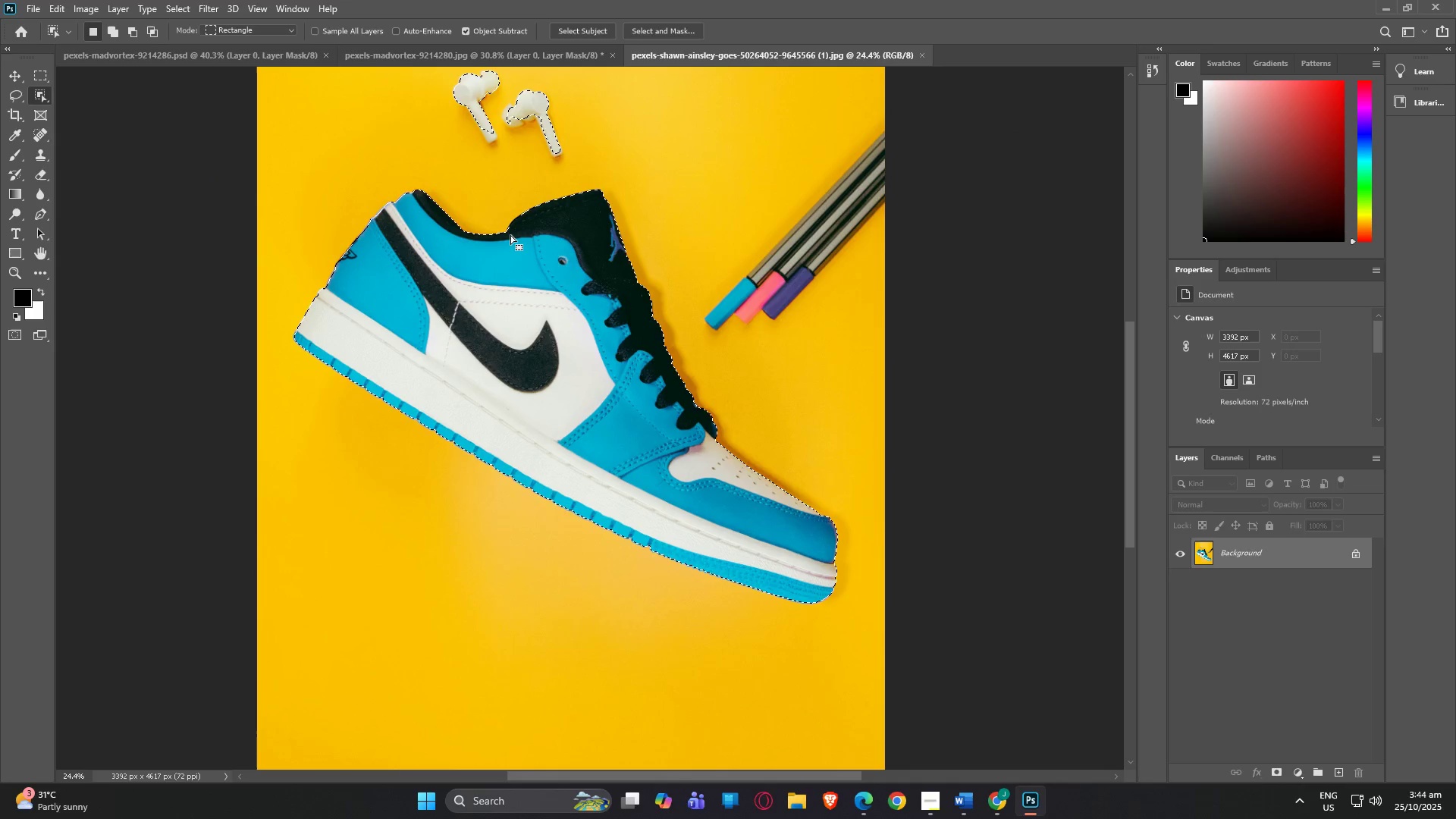 
wait(10.07)
 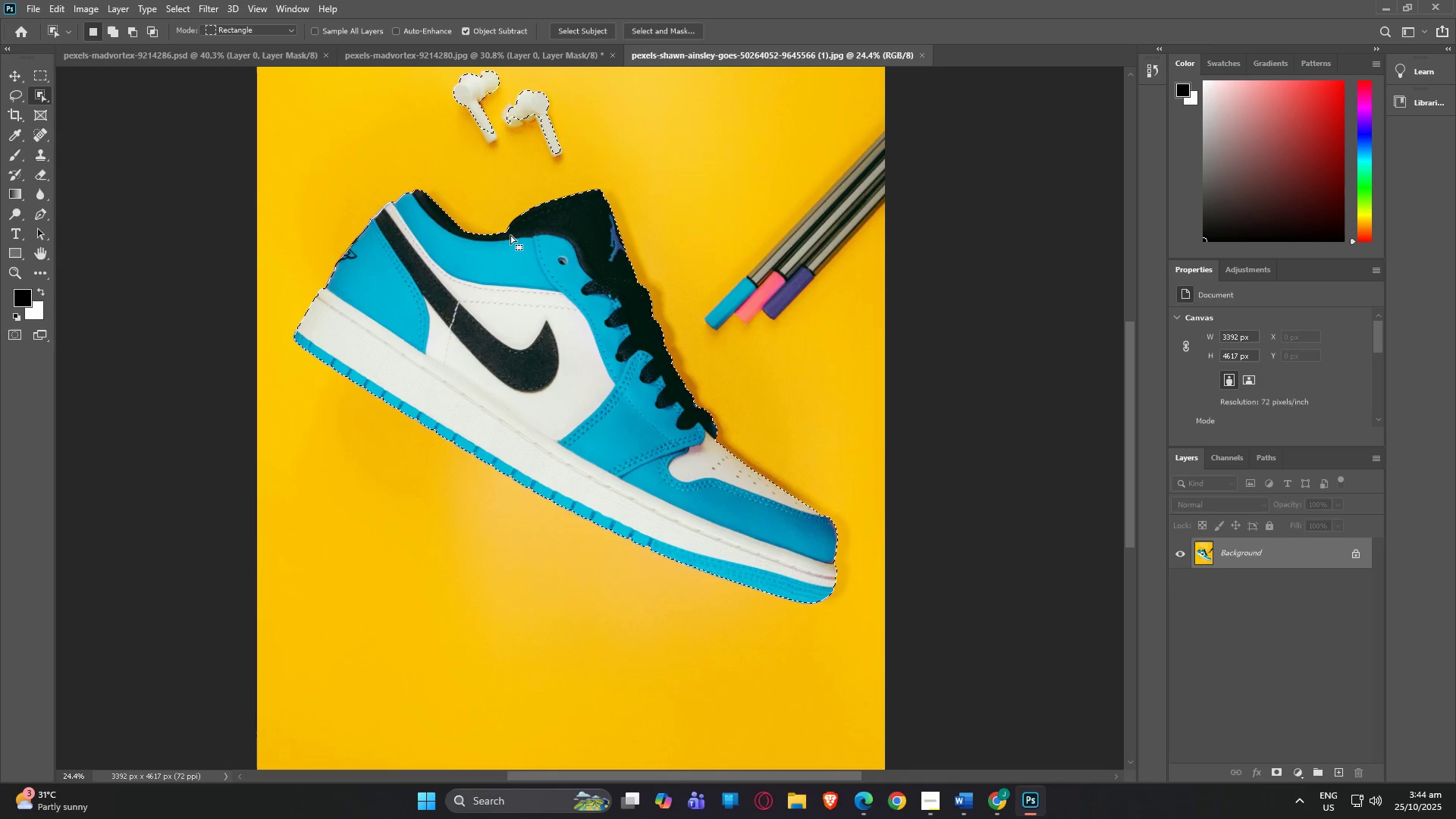 
hold_key(key=AltLeft, duration=1.49)
scroll: coordinate [437, 235], scroll_direction: down, amount: 8.0
 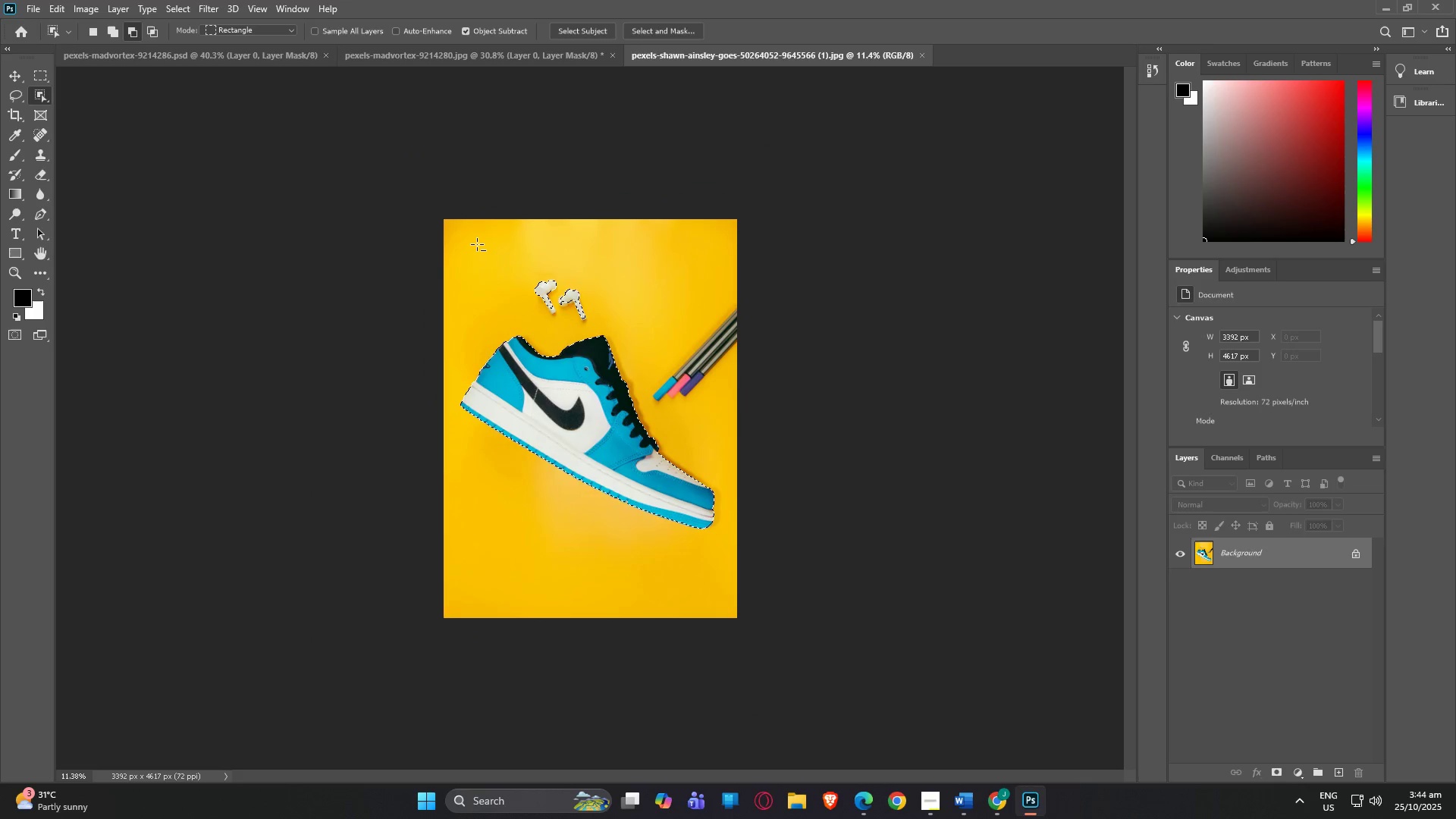 
scroll: coordinate [466, 239], scroll_direction: up, amount: 2.0
 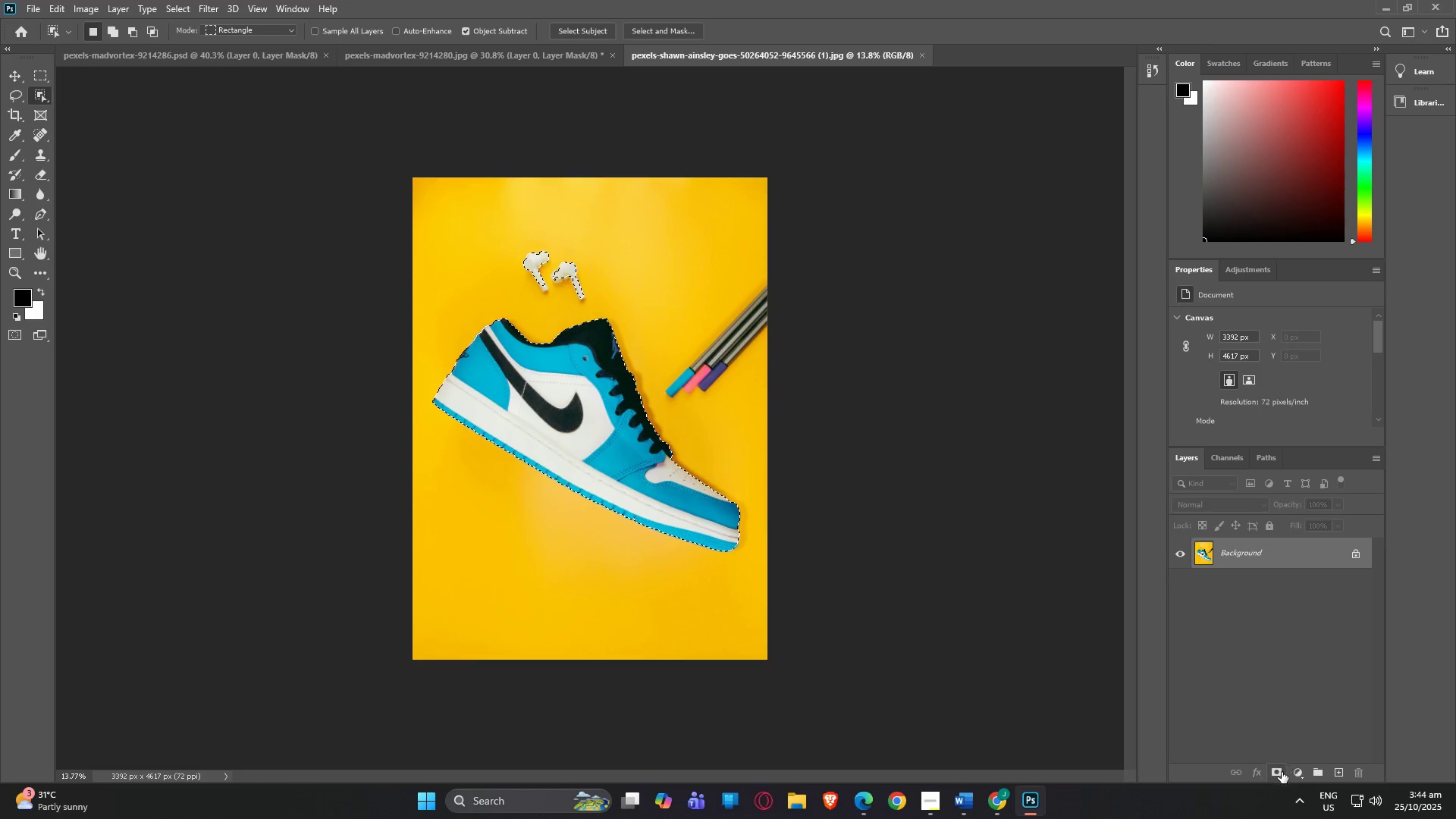 
left_click([1281, 773])
 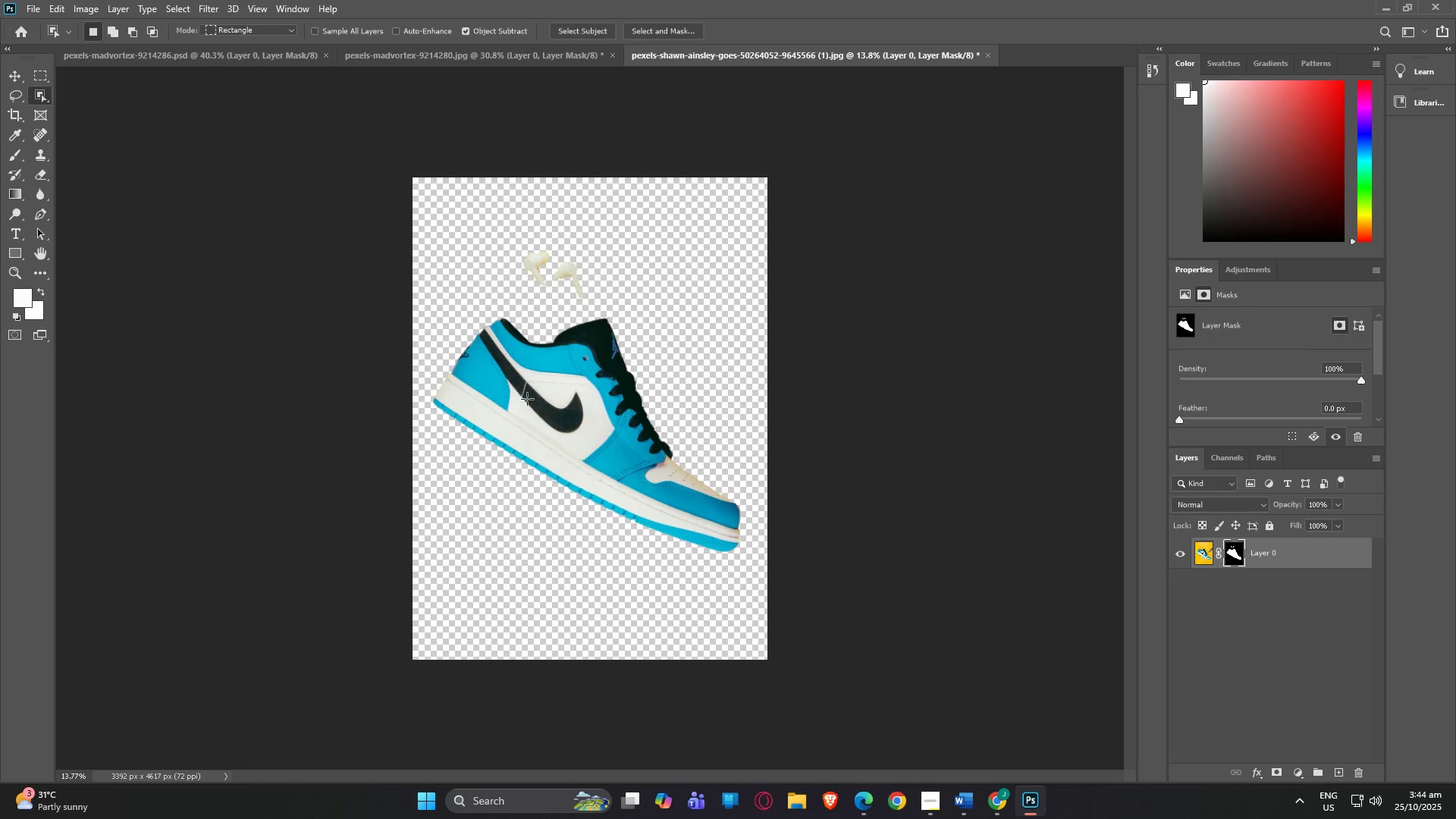 
hold_key(key=AltLeft, duration=1.5)
scroll: coordinate [566, 287], scroll_direction: up, amount: 8.0
 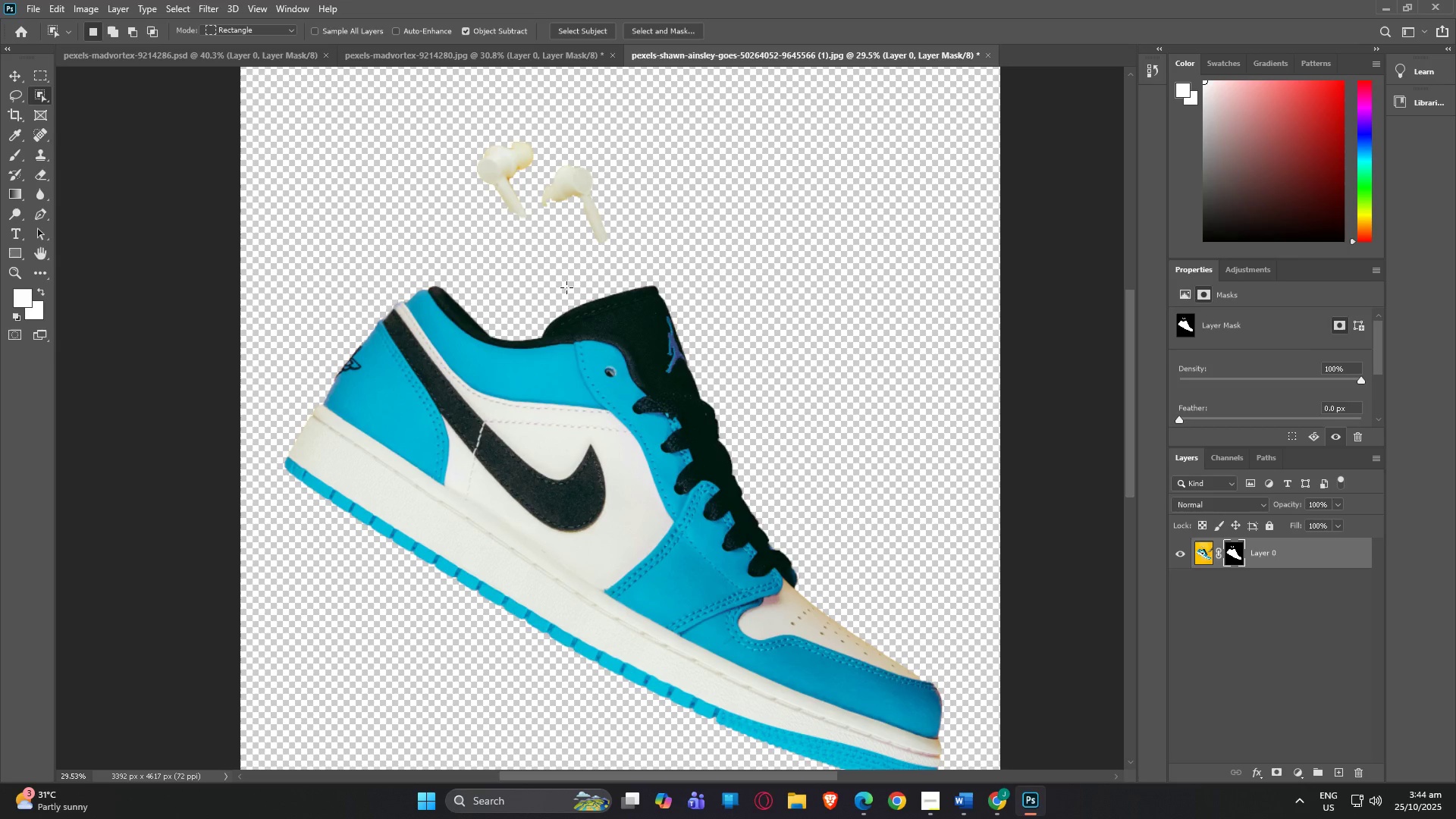 
hold_key(key=AltLeft, duration=1.5)
scroll: coordinate [591, 187], scroll_direction: up, amount: 7.0
 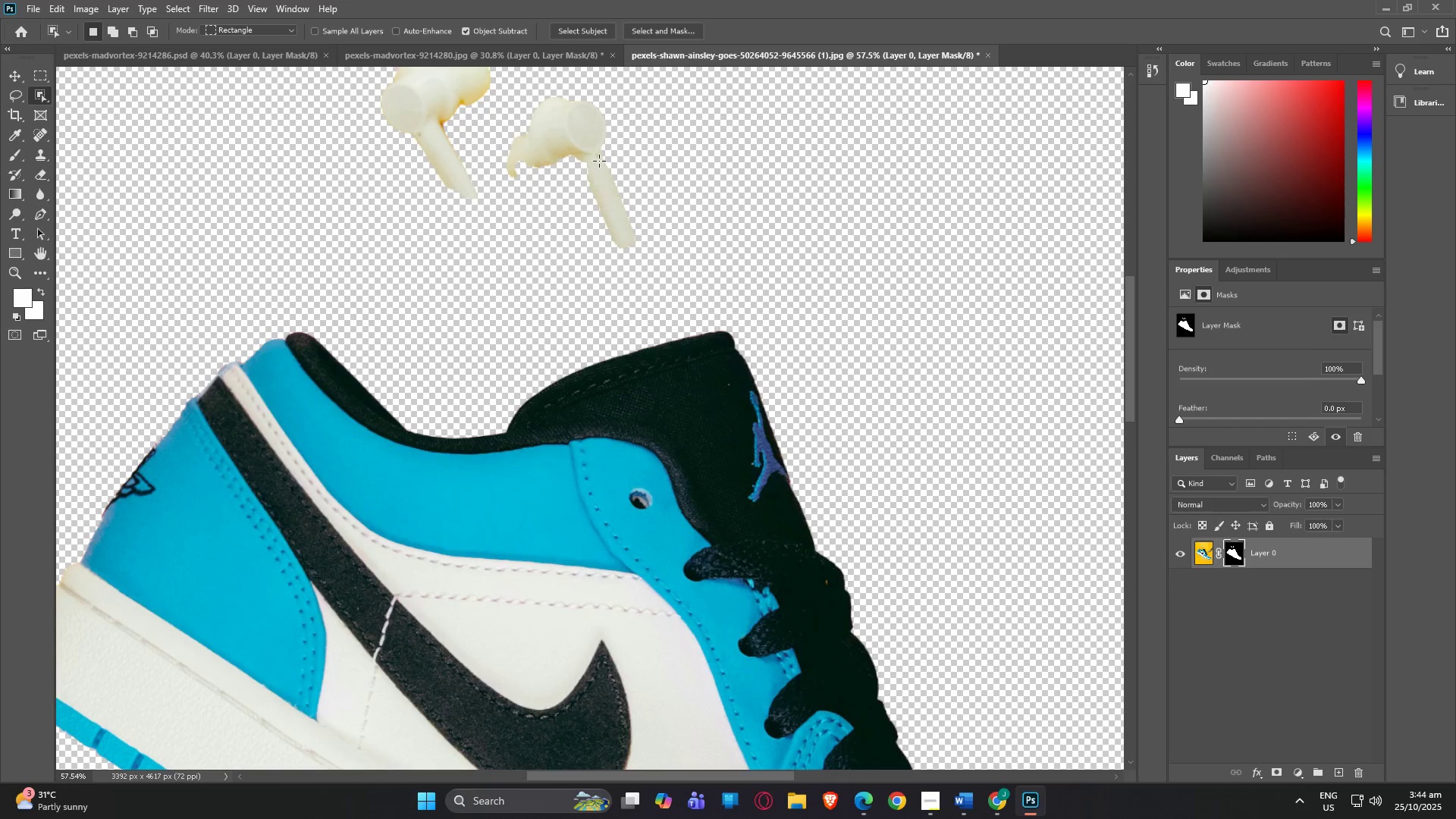 
hold_key(key=AltLeft, duration=1.53)
scroll: coordinate [508, 216], scroll_direction: down, amount: 10.0
 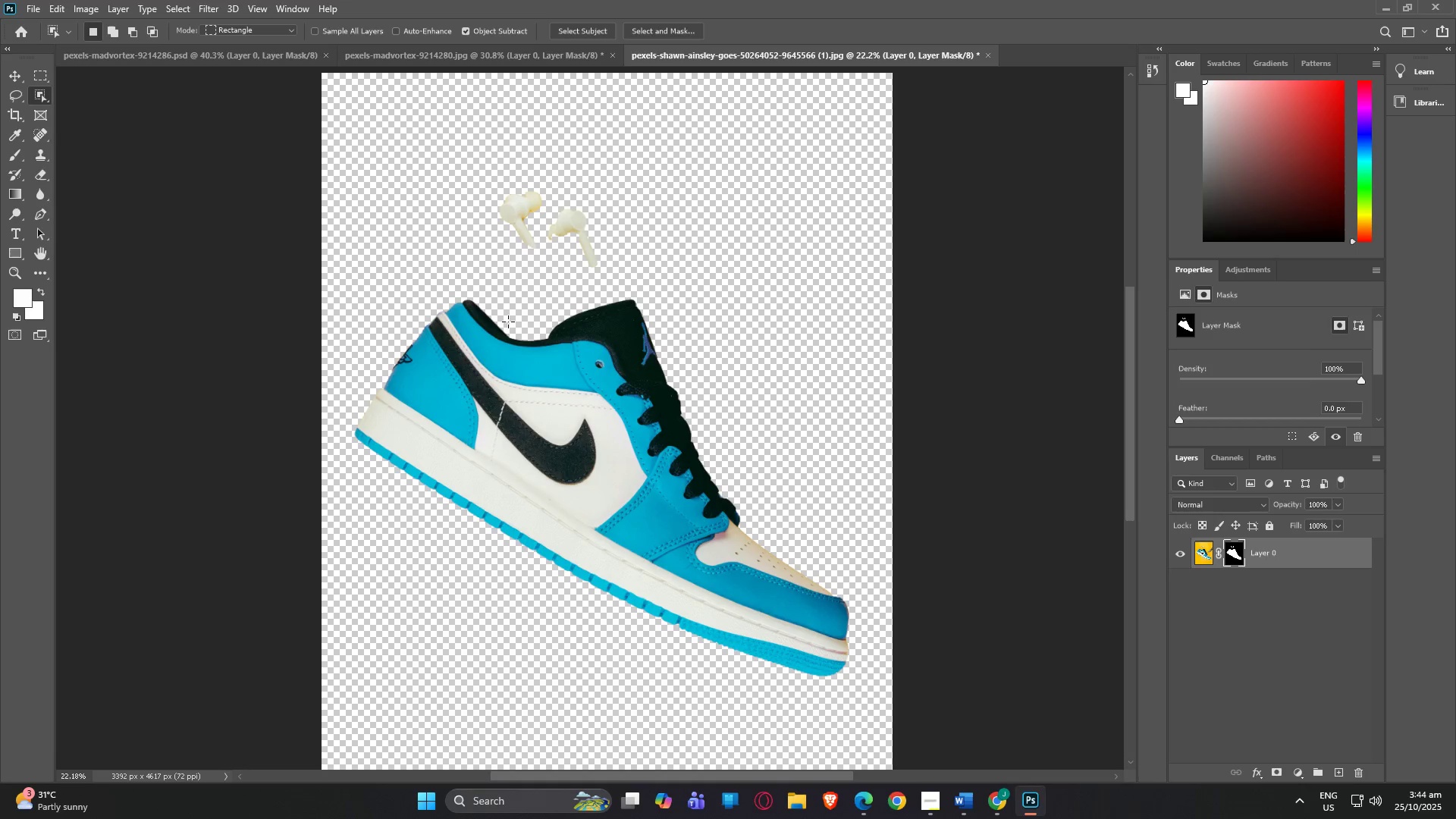 
hold_key(key=AltLeft, duration=0.76)
 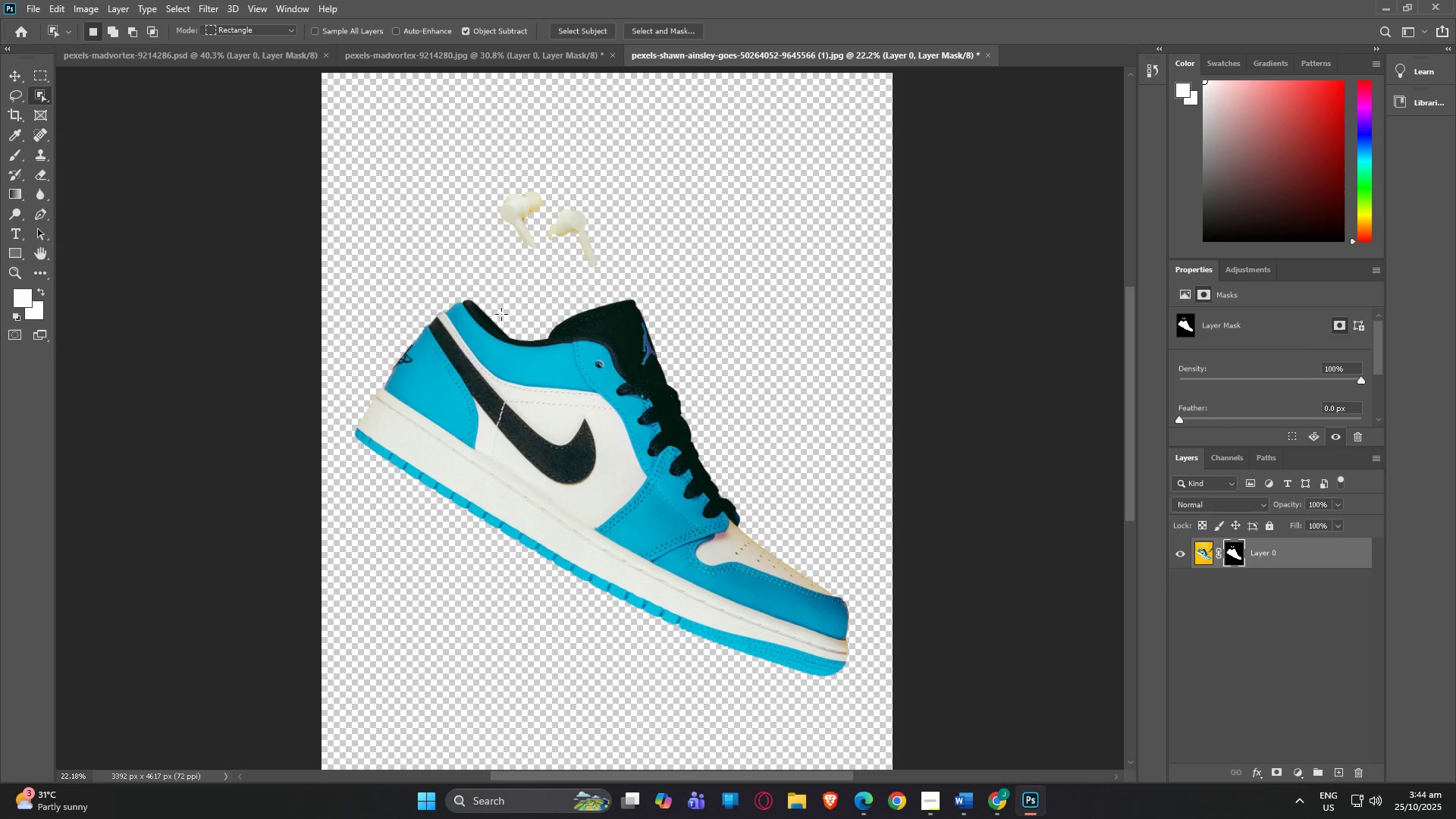 
key(P)
 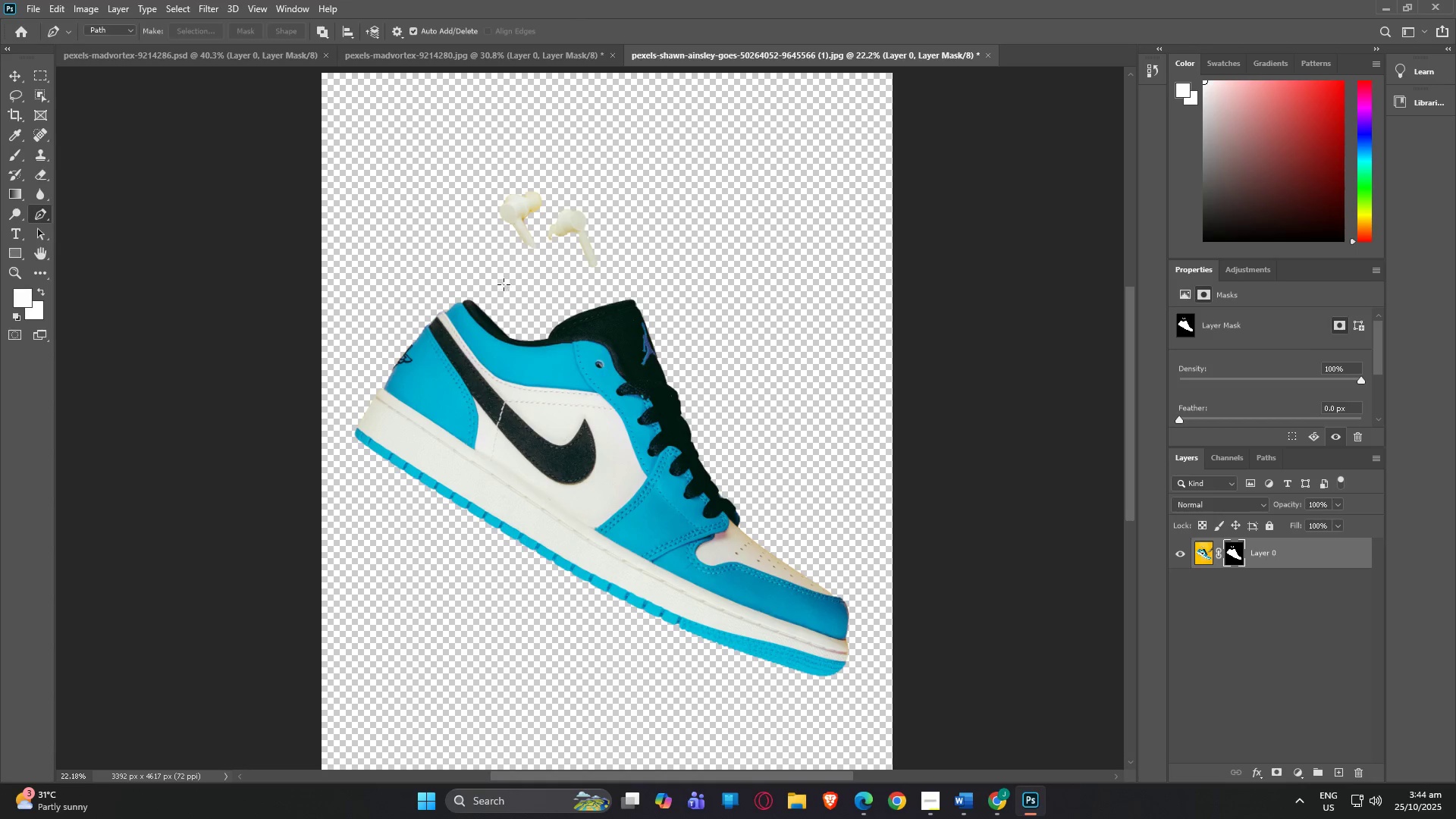 
left_click([504, 284])
 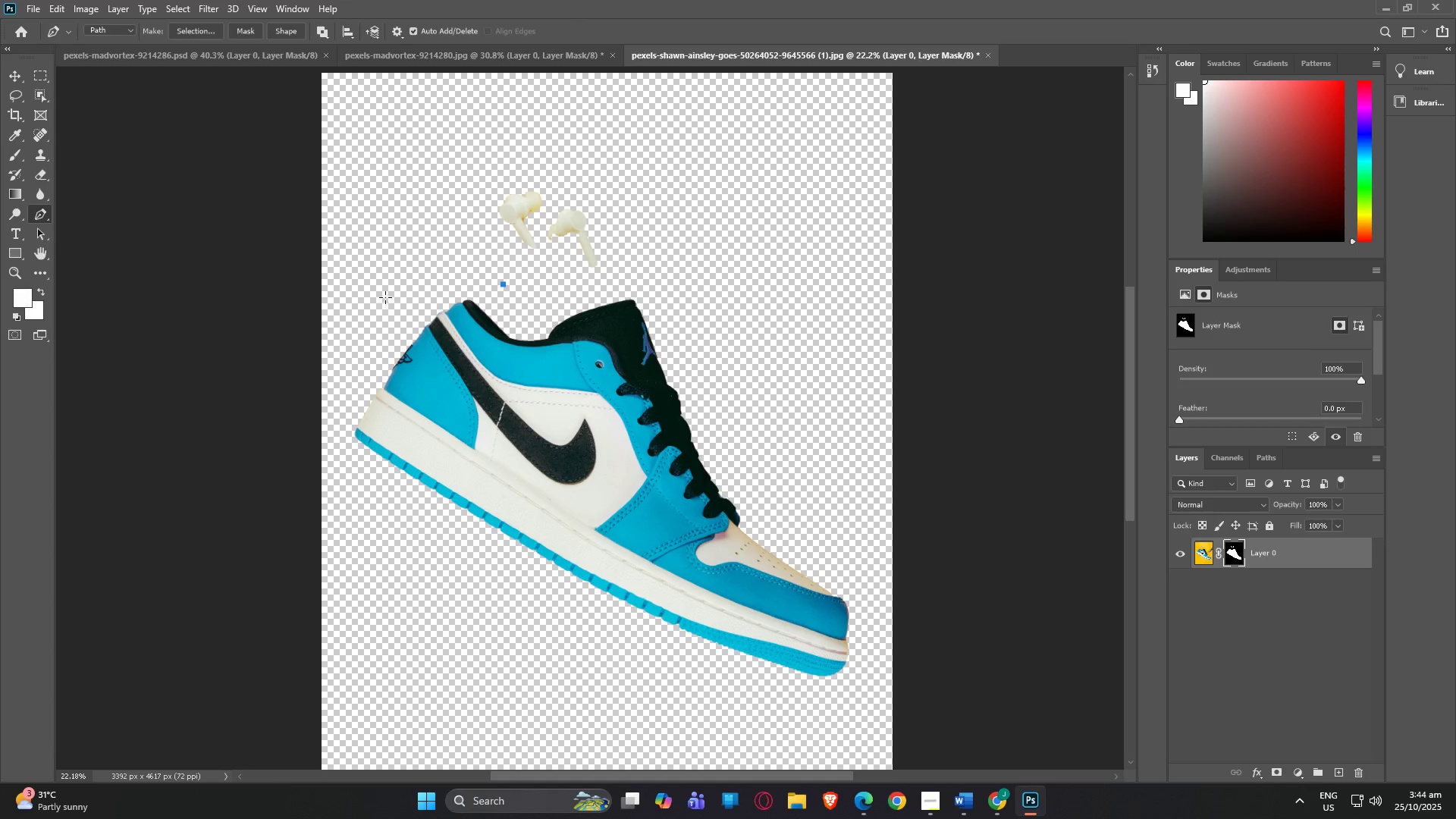 
left_click([385, 293])
 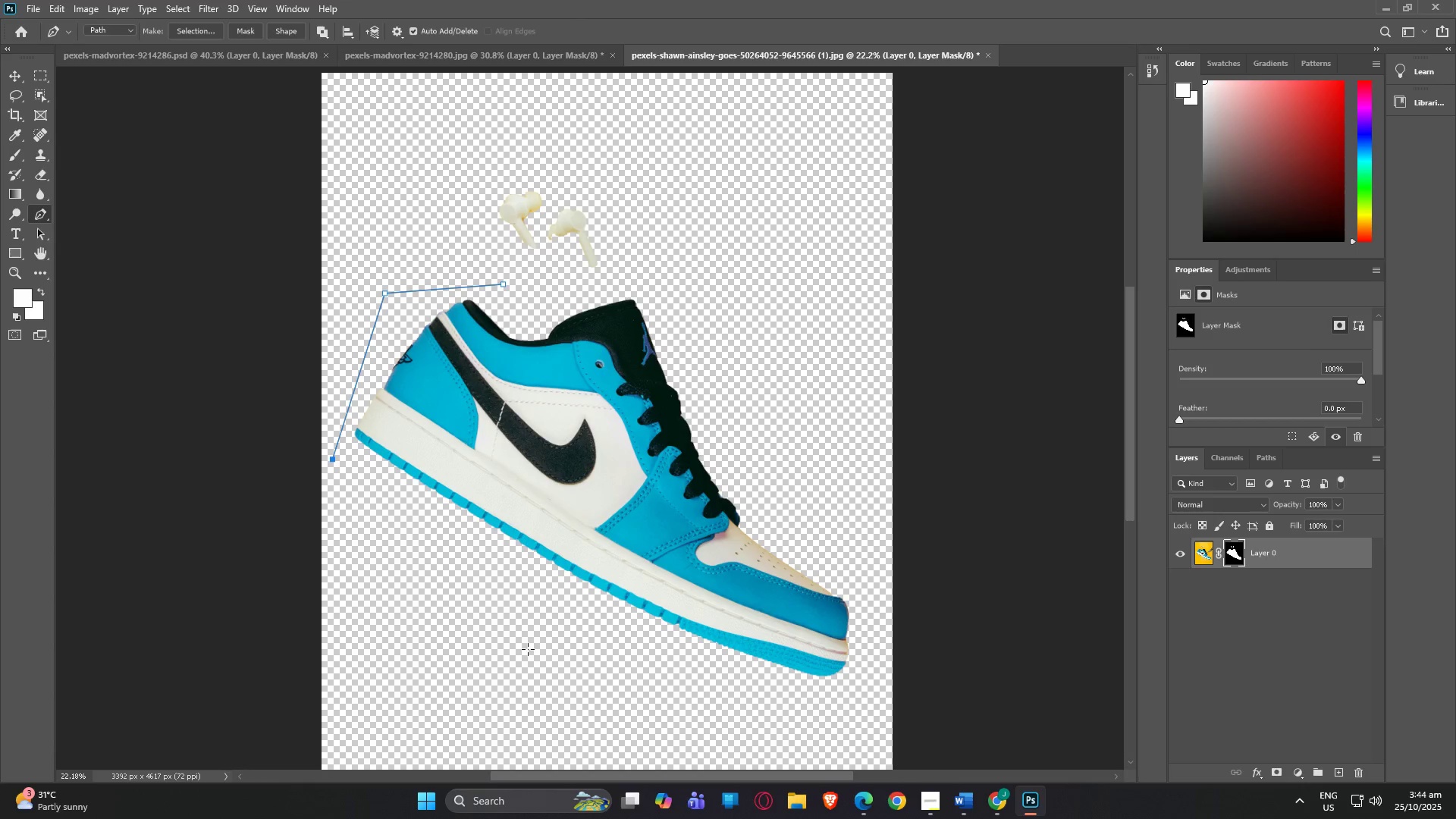 
left_click([615, 668])
 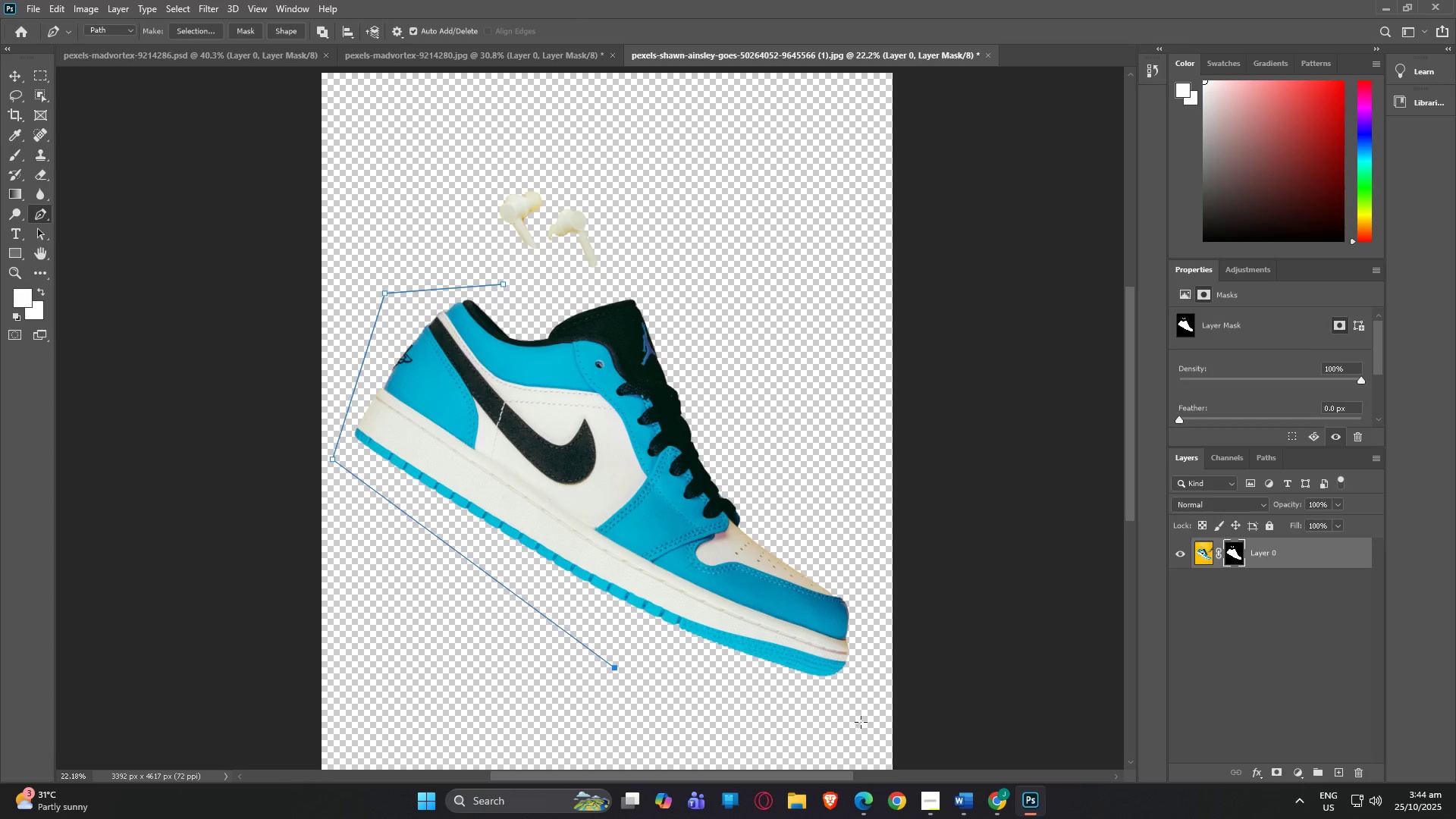 
left_click([861, 722])
 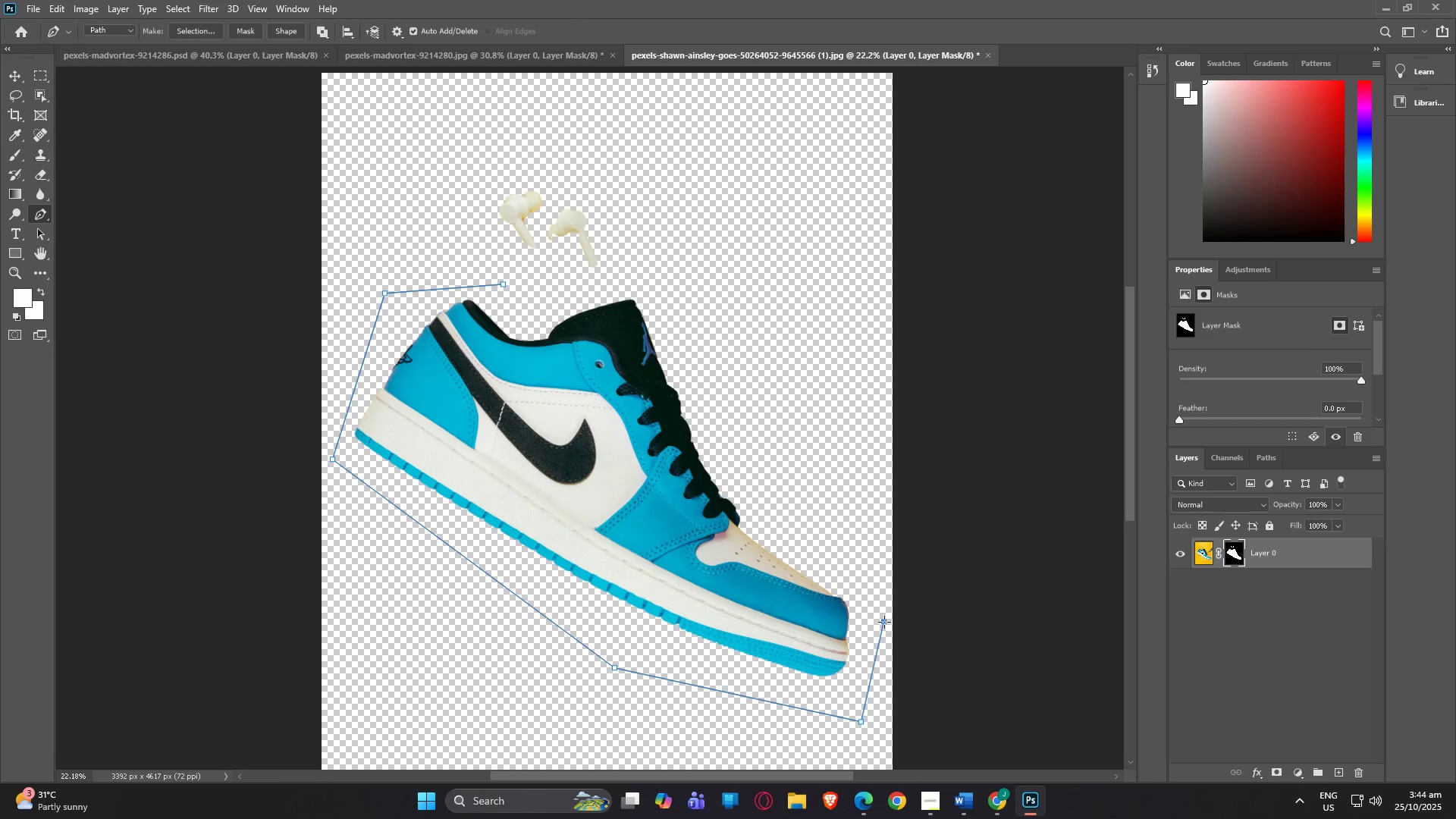 
left_click([884, 622])
 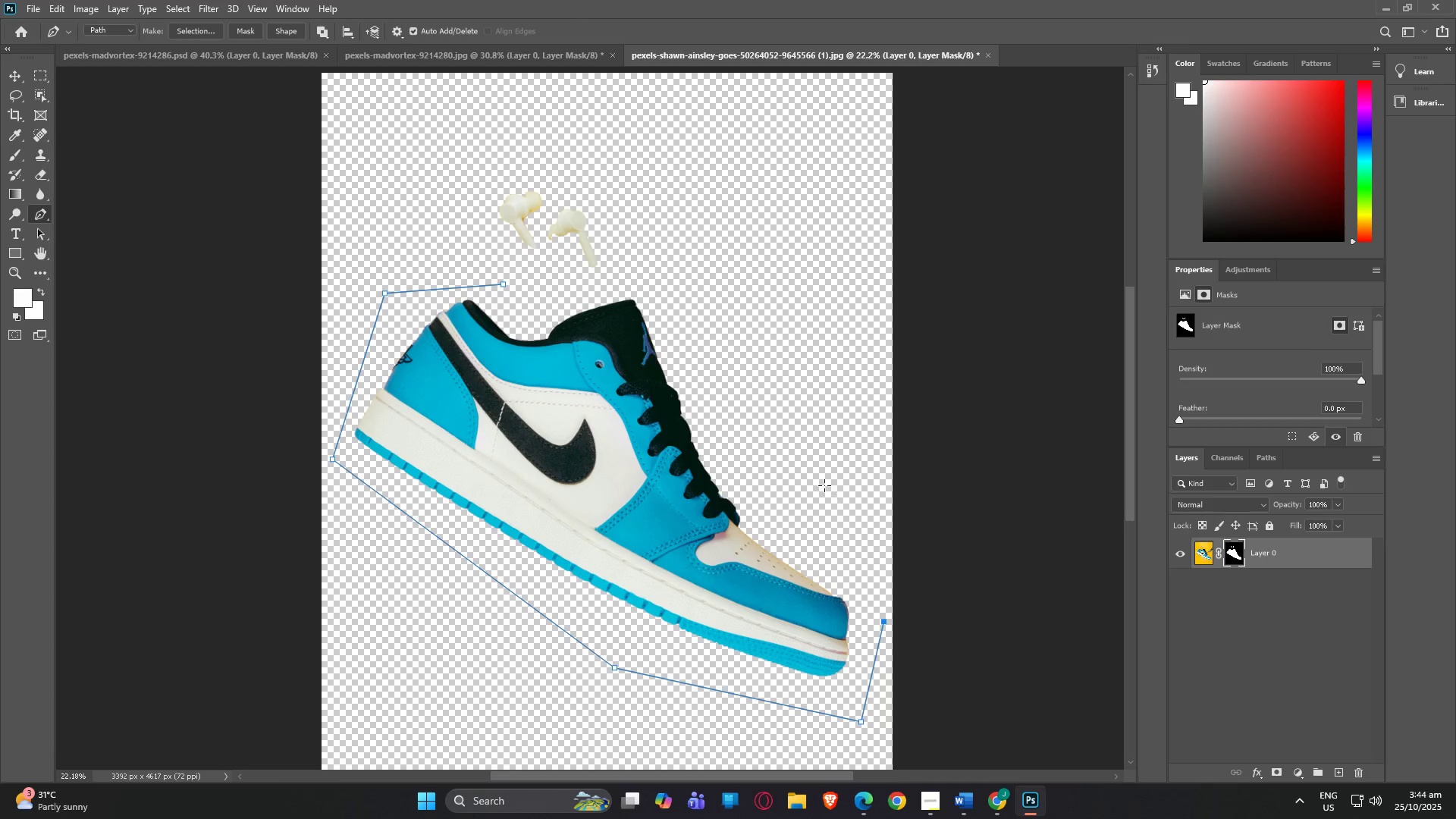 
left_click([821, 483])
 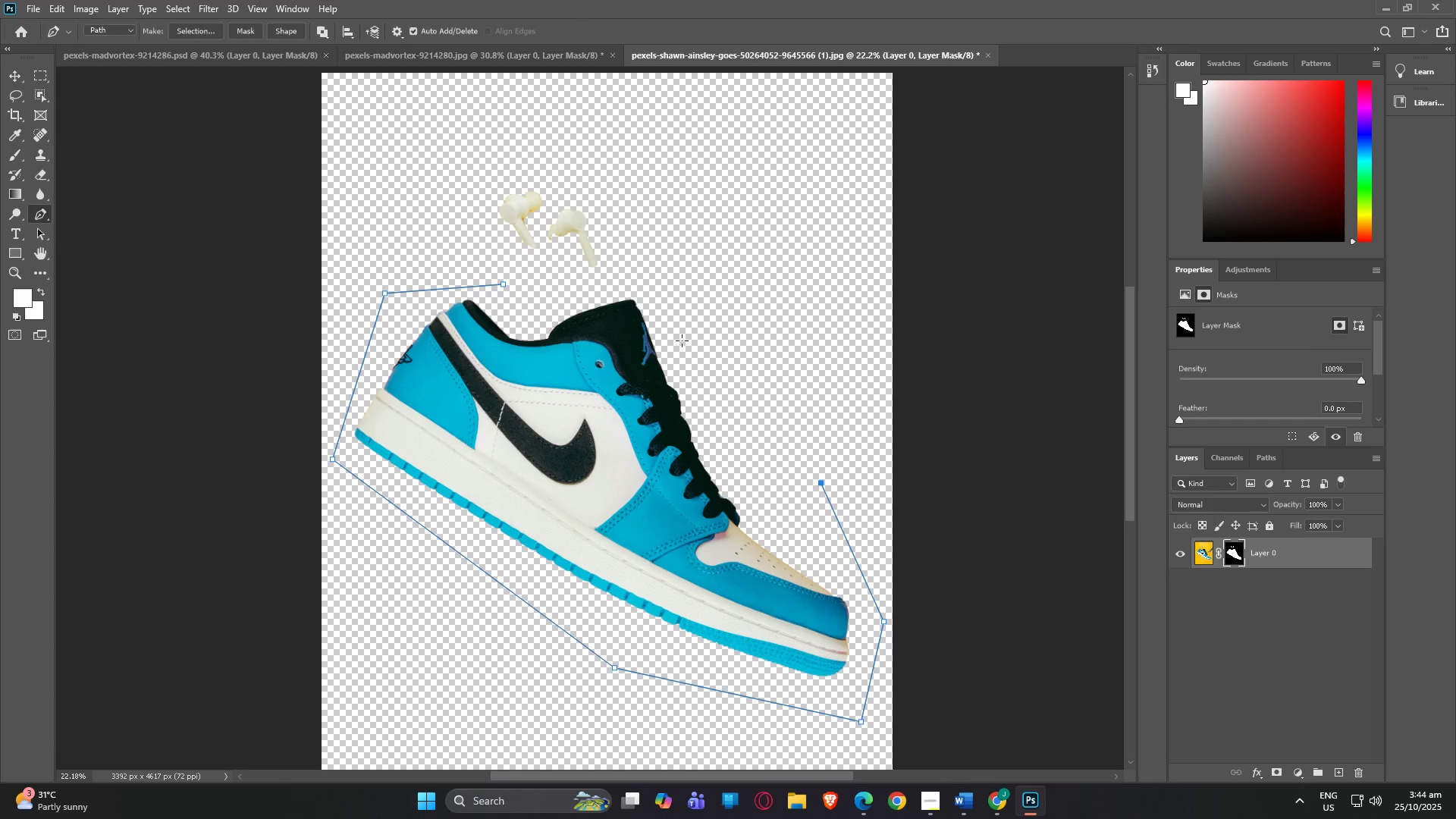 
left_click([695, 325])
 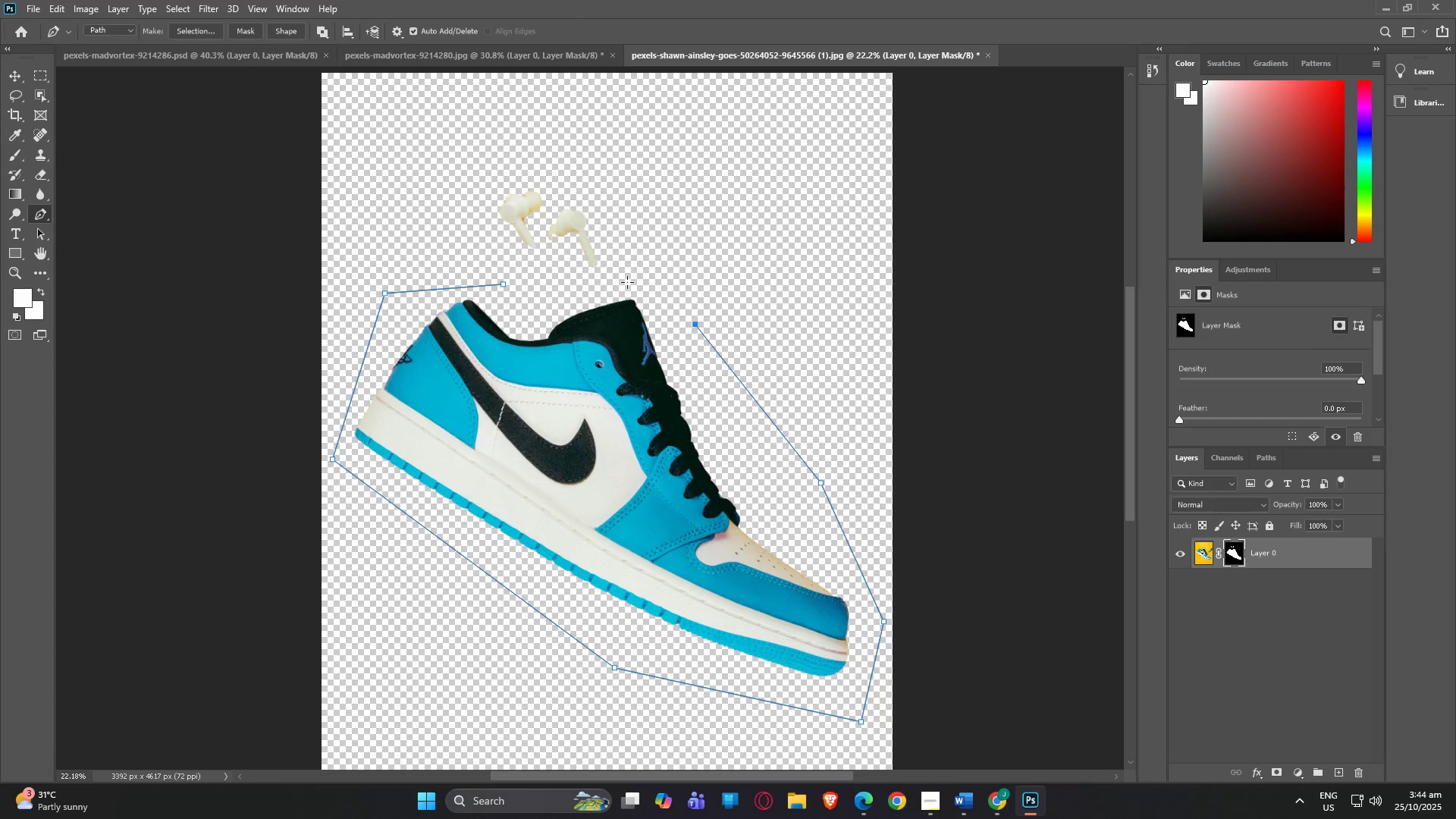 
left_click([626, 282])
 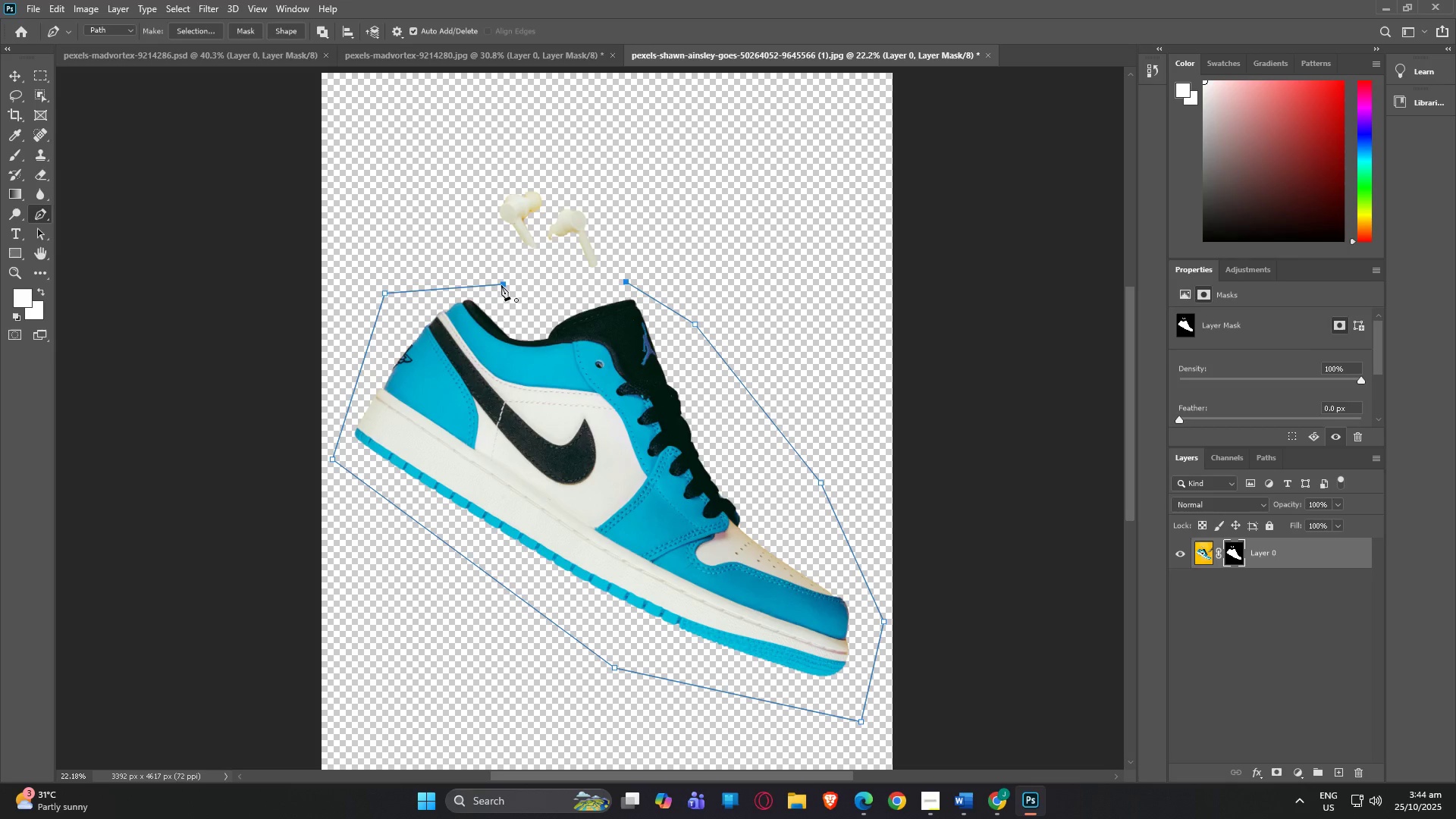 
left_click([501, 285])
 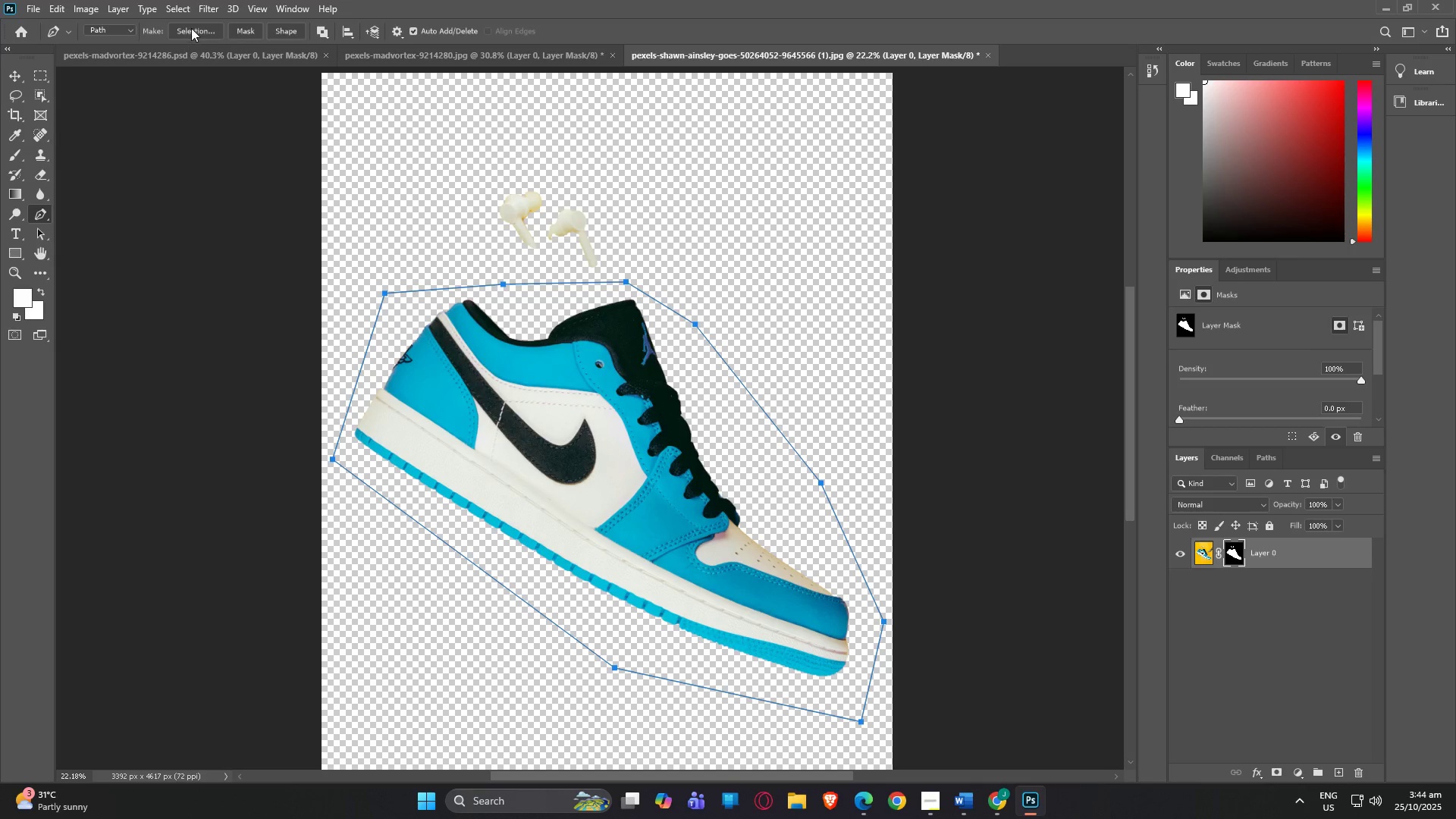 
wait(6.77)
 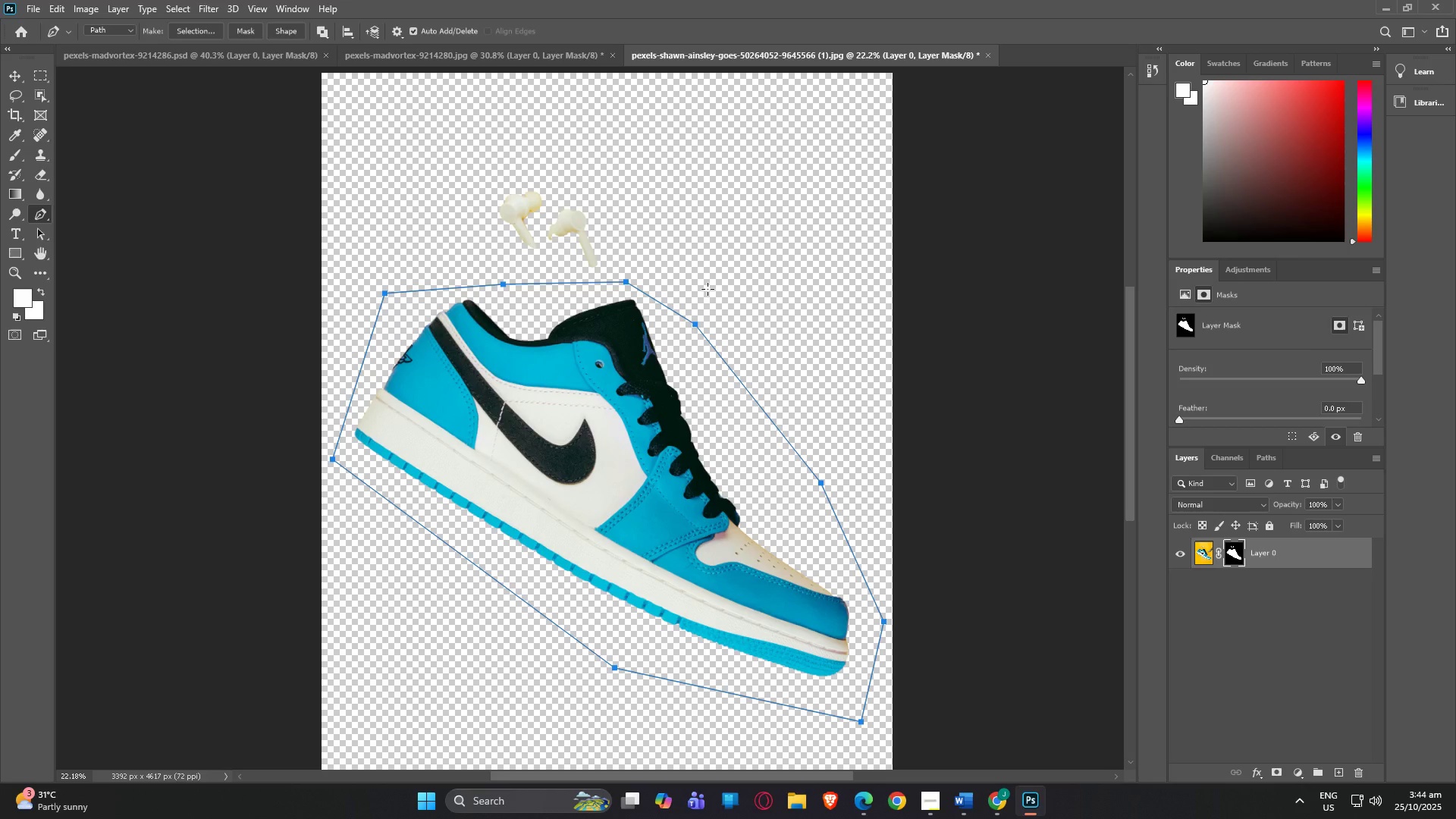 
left_click([1278, 771])
 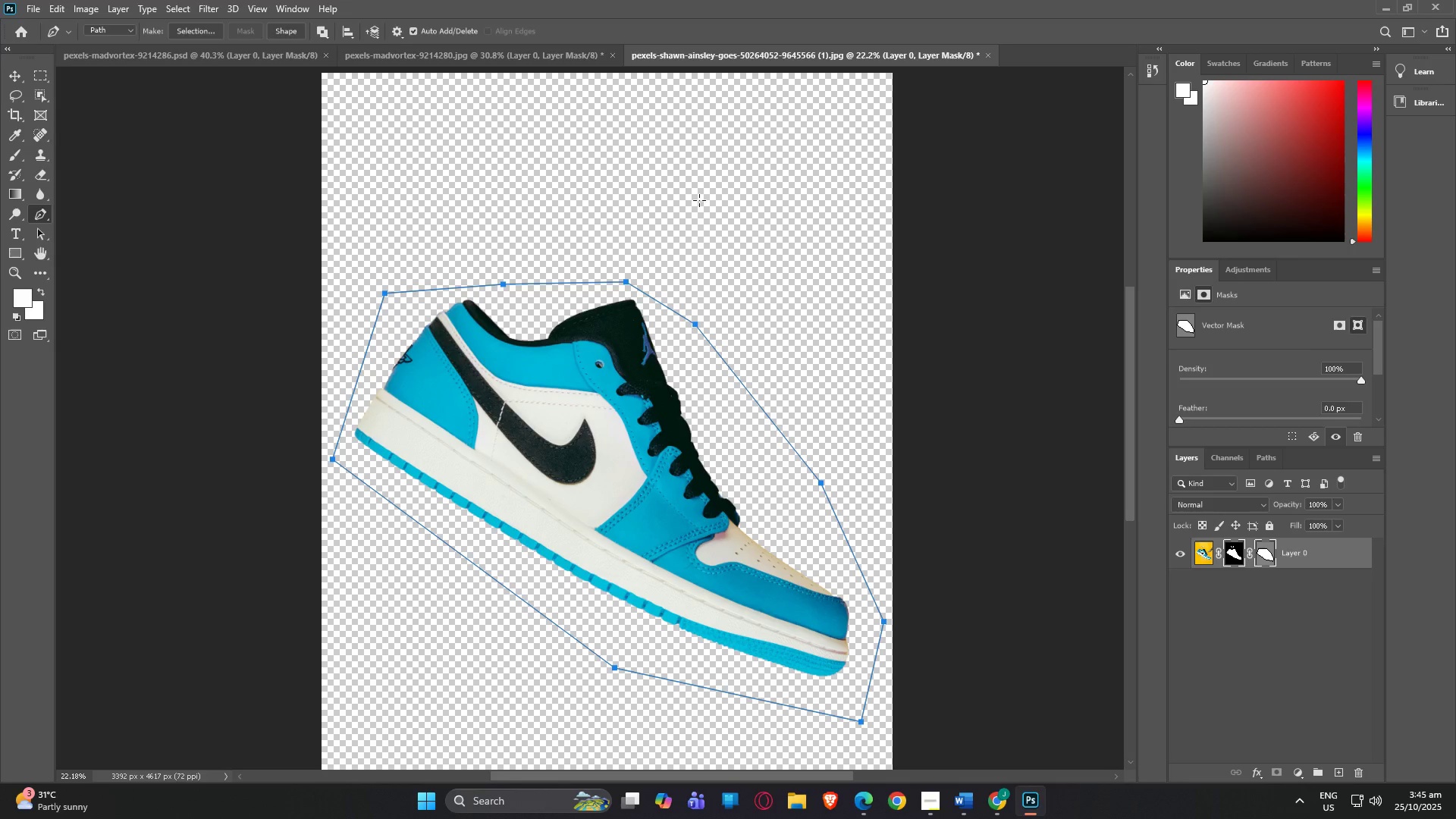 
key(A)
 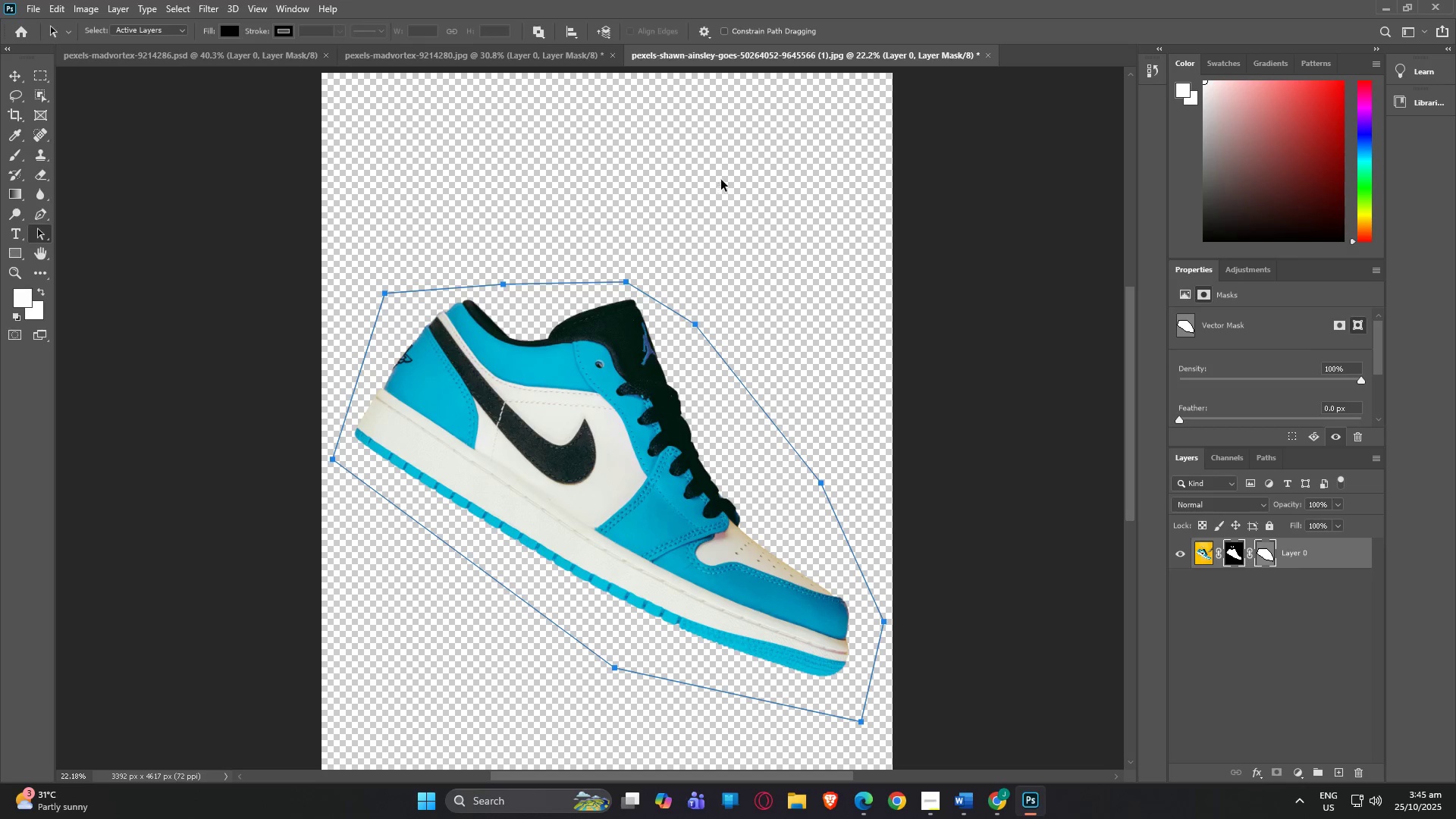 
left_click([721, 180])
 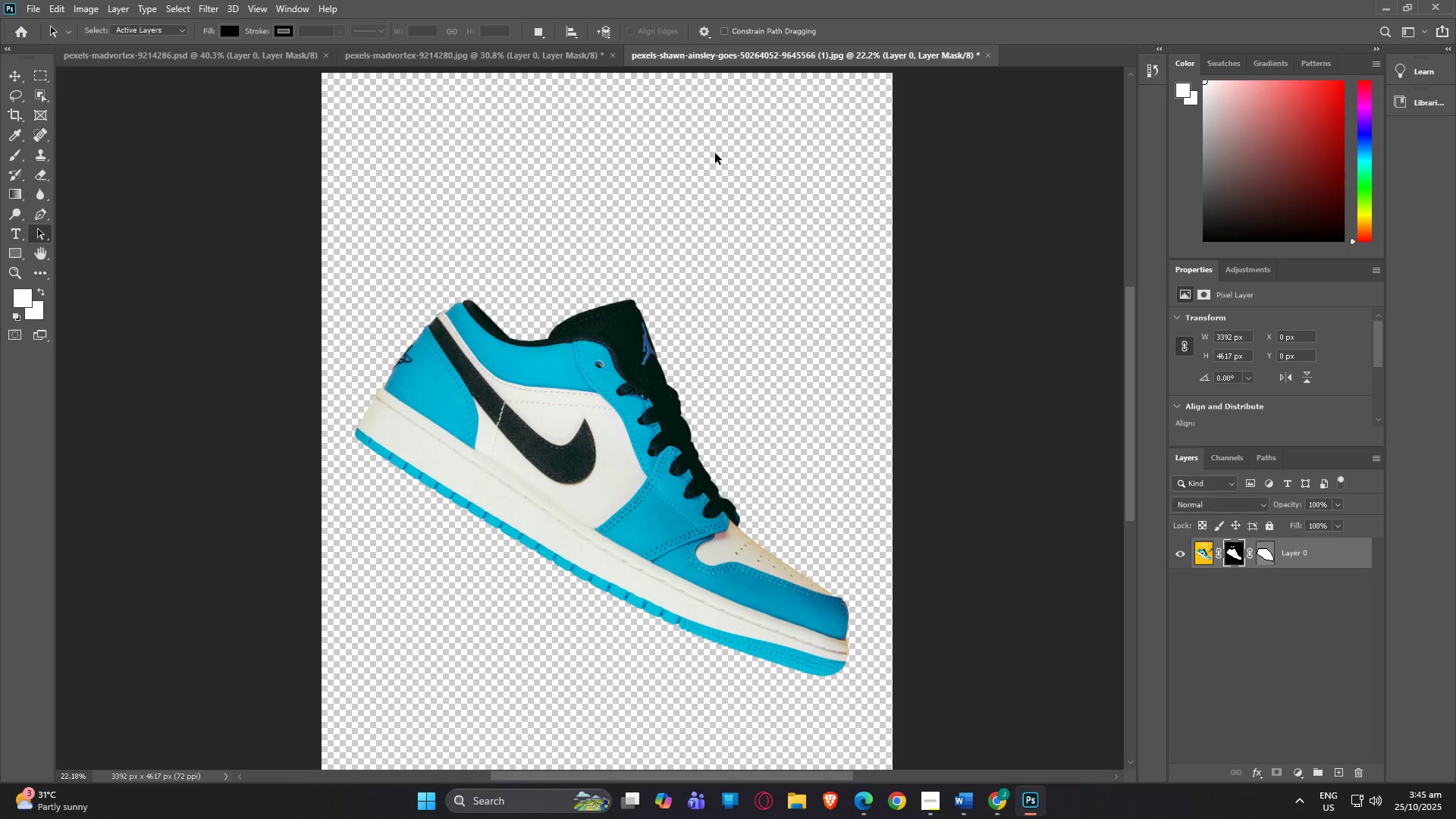 
scroll: coordinate [552, 269], scroll_direction: down, amount: 10.0
 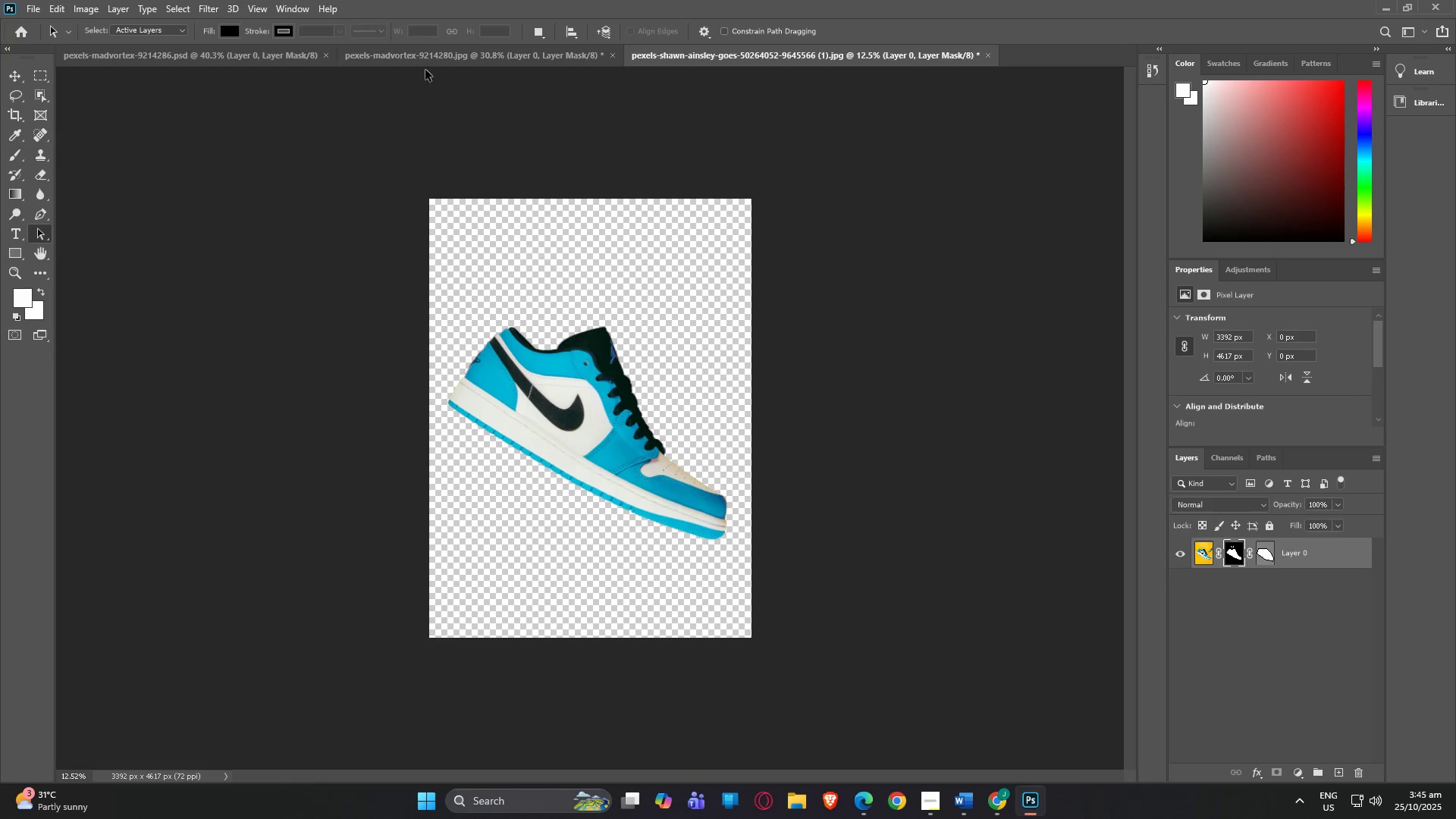 
hold_key(key=AltLeft, duration=1.5)
 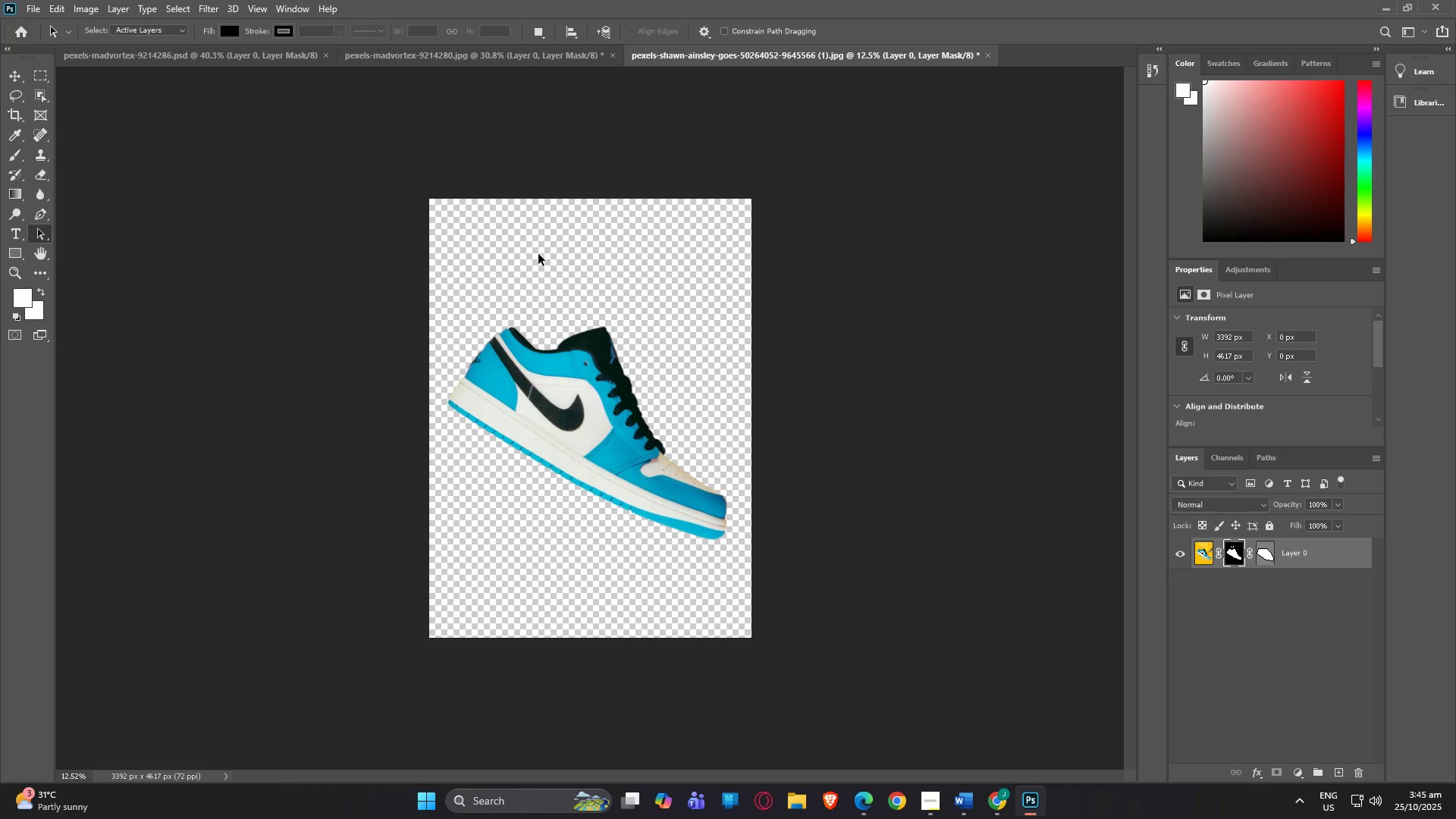 
key(Alt+AltLeft)
 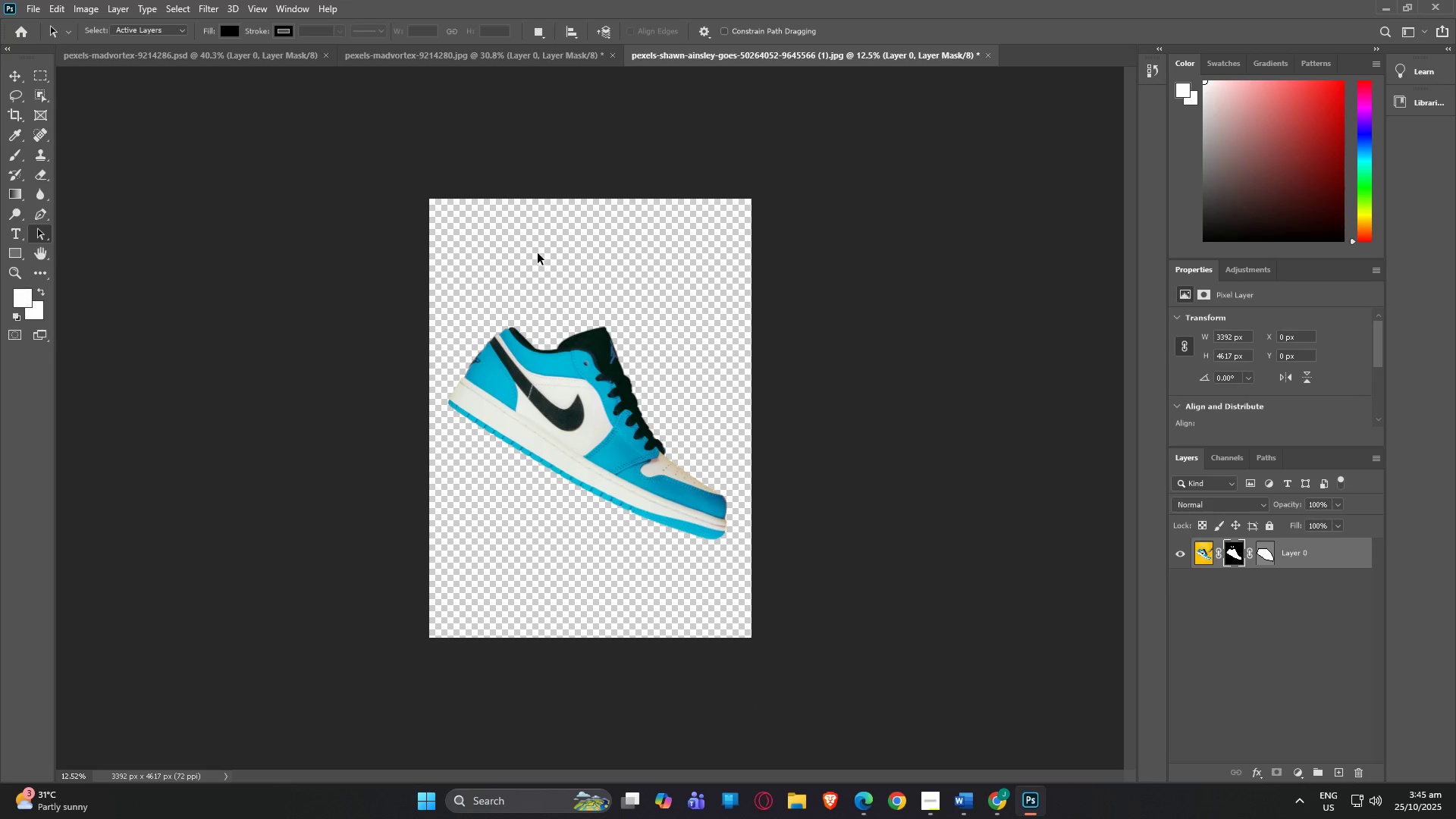 
key(Alt+AltLeft)
 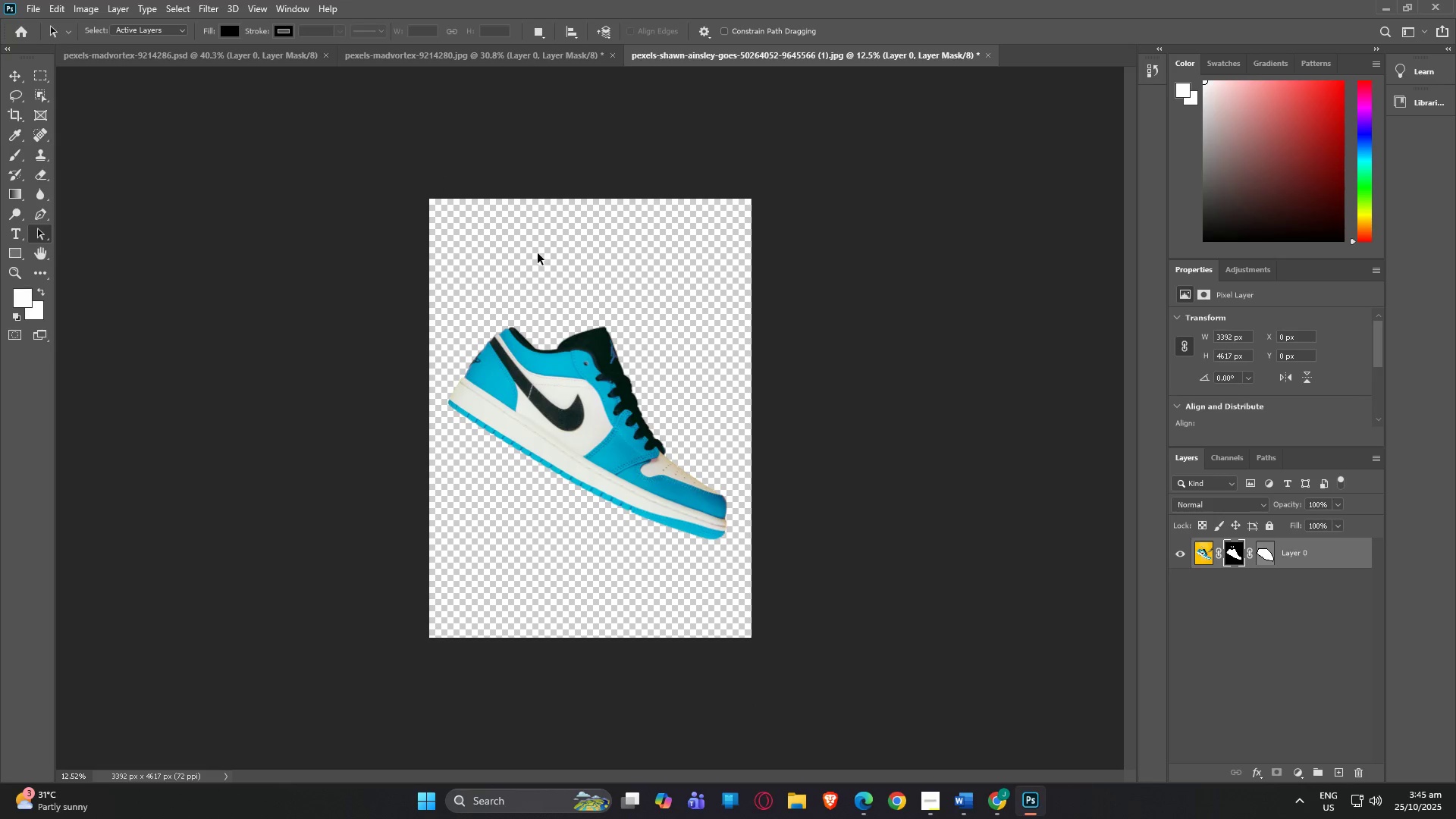 
key(Alt+AltLeft)
 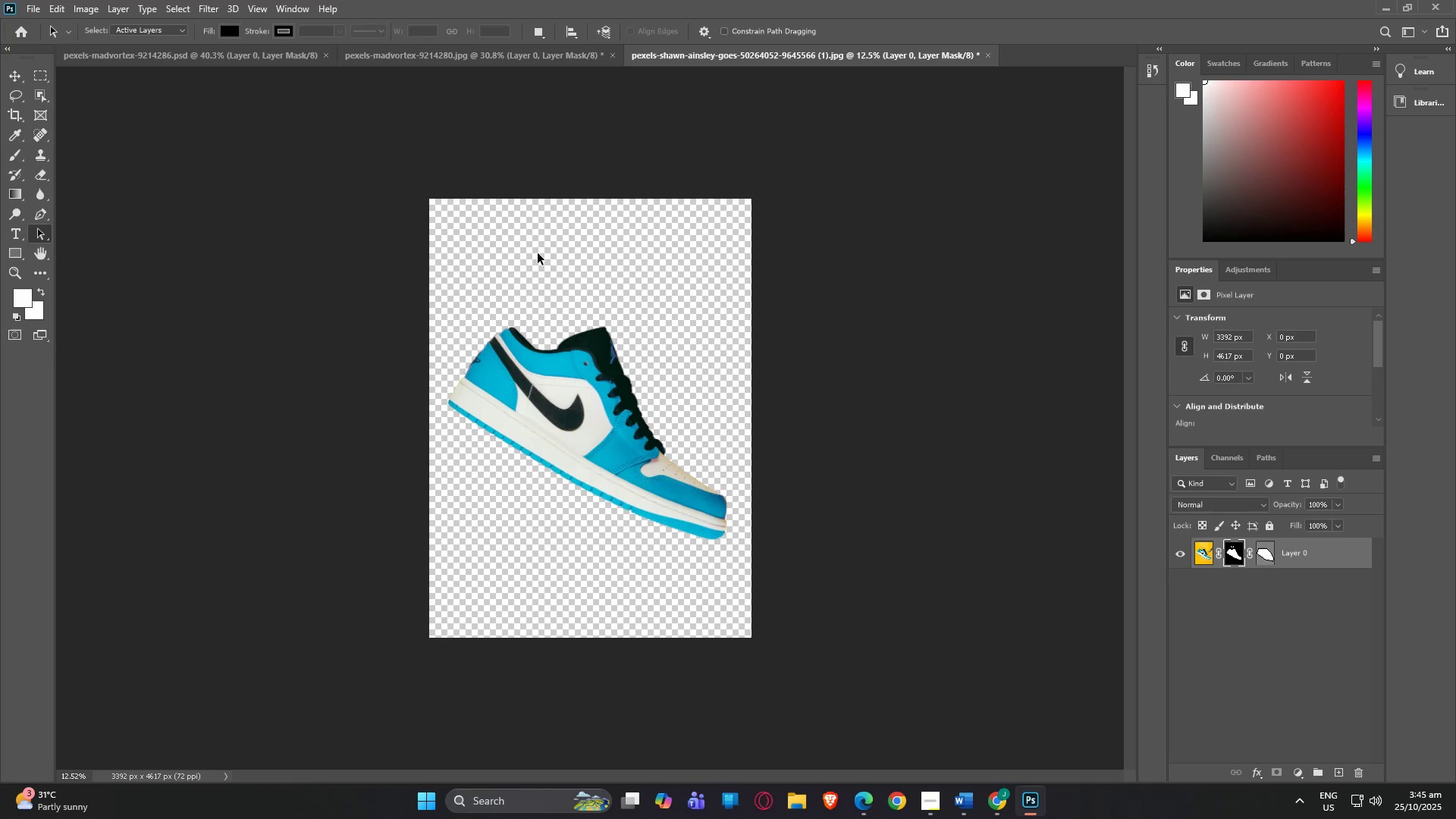 
key(Alt+AltLeft)
 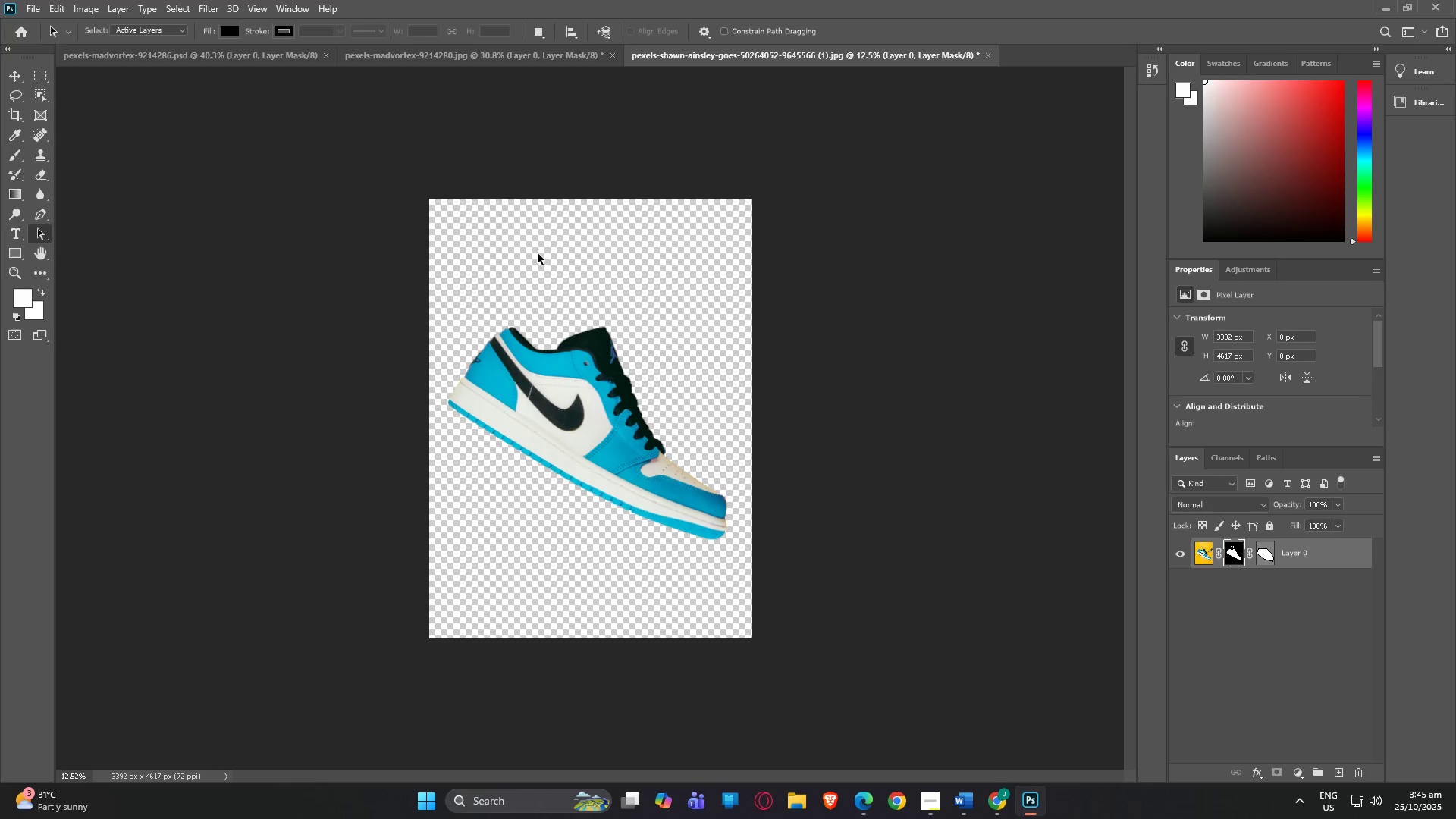 
key(Alt+AltLeft)
 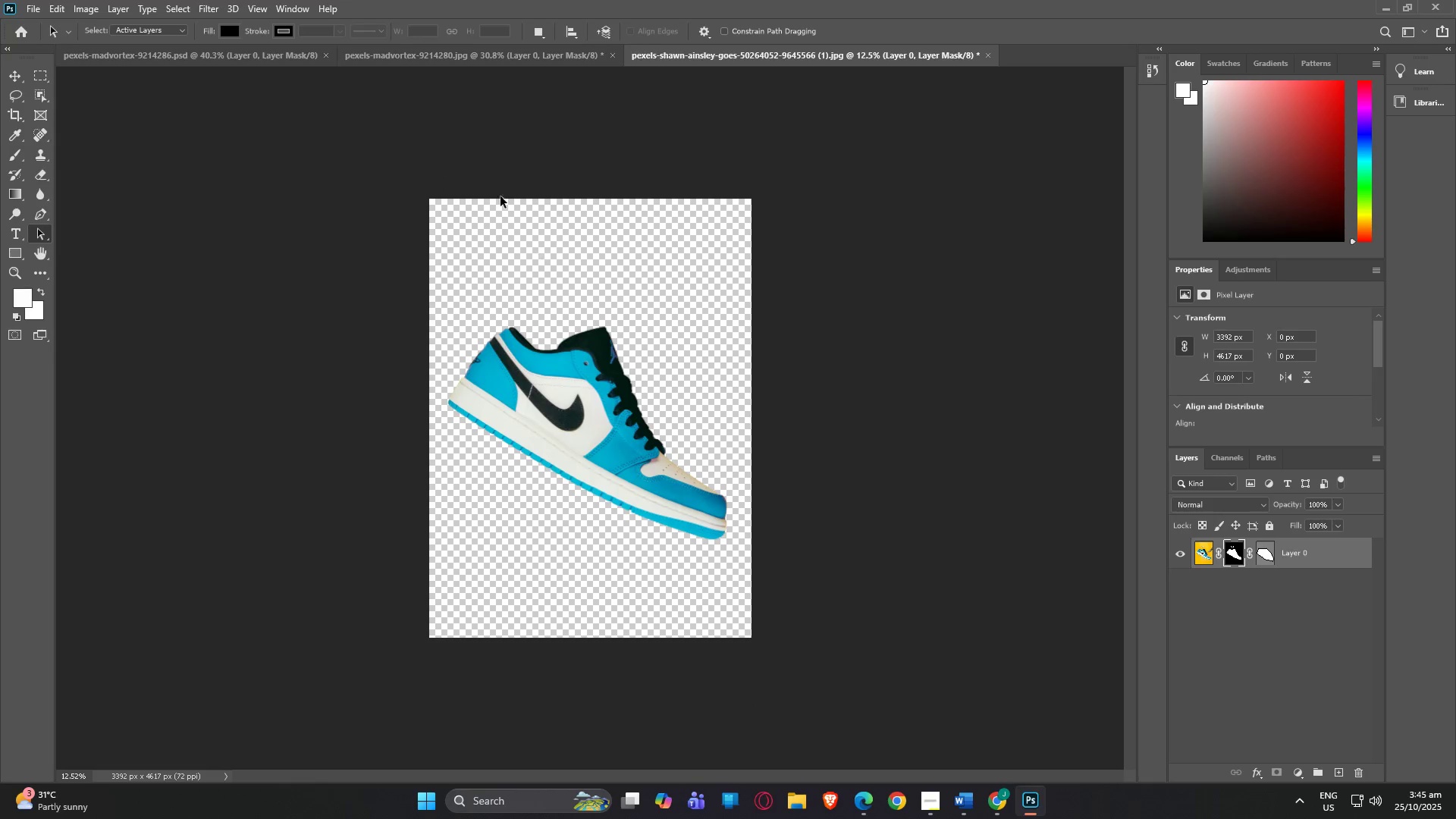 
key(Alt+AltLeft)
 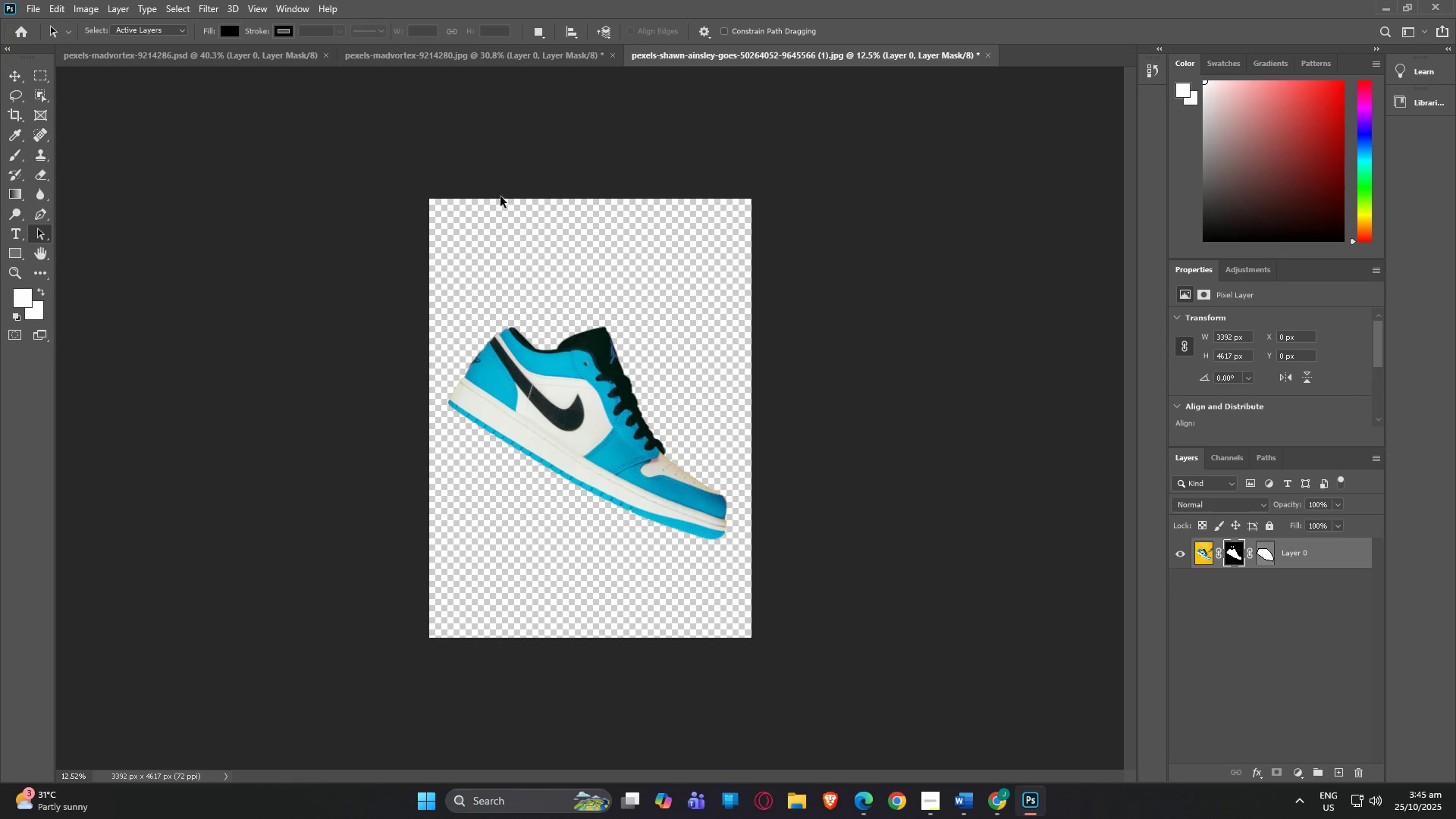 
key(Alt+AltLeft)
 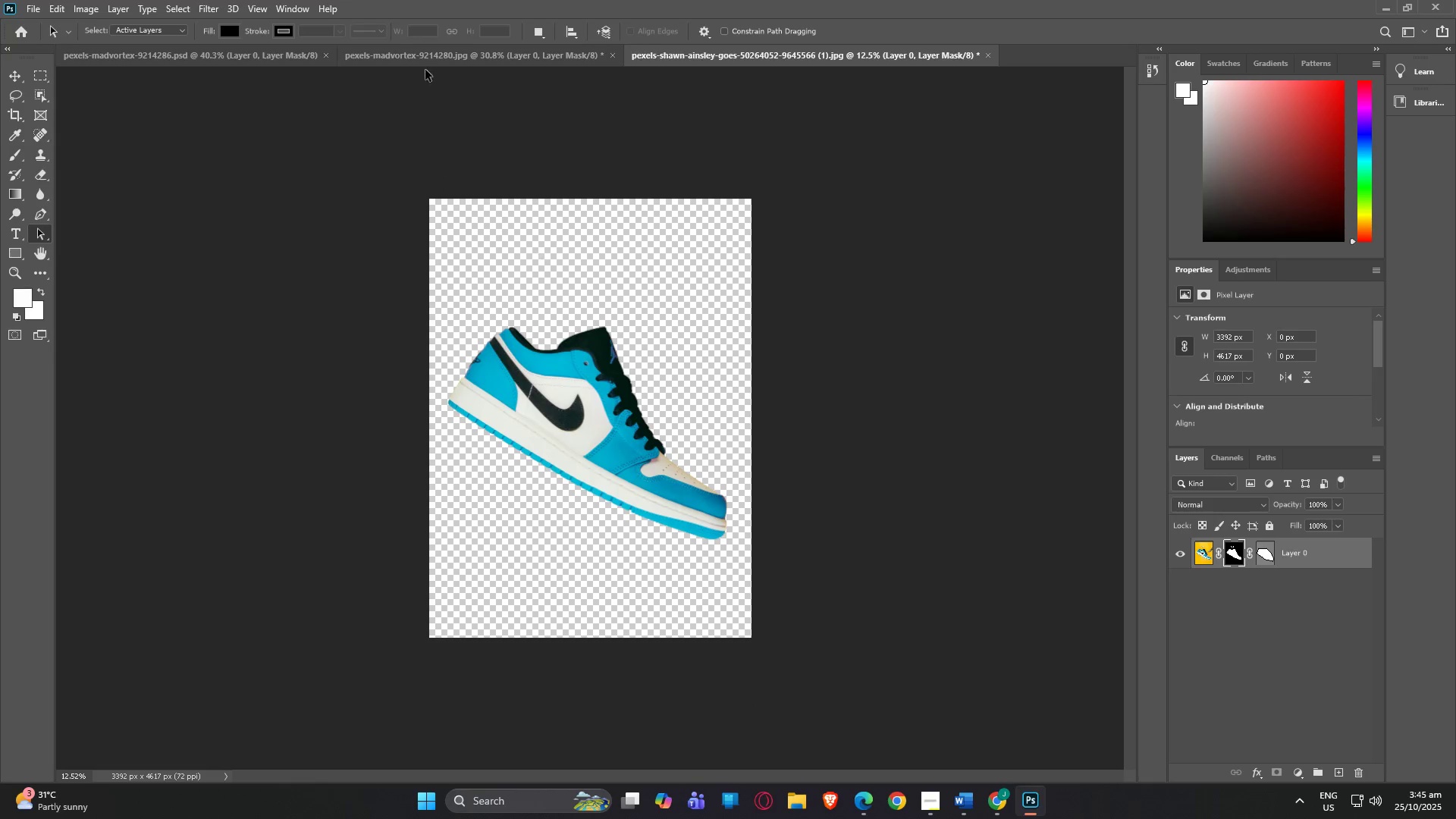 
key(Alt+AltLeft)
 